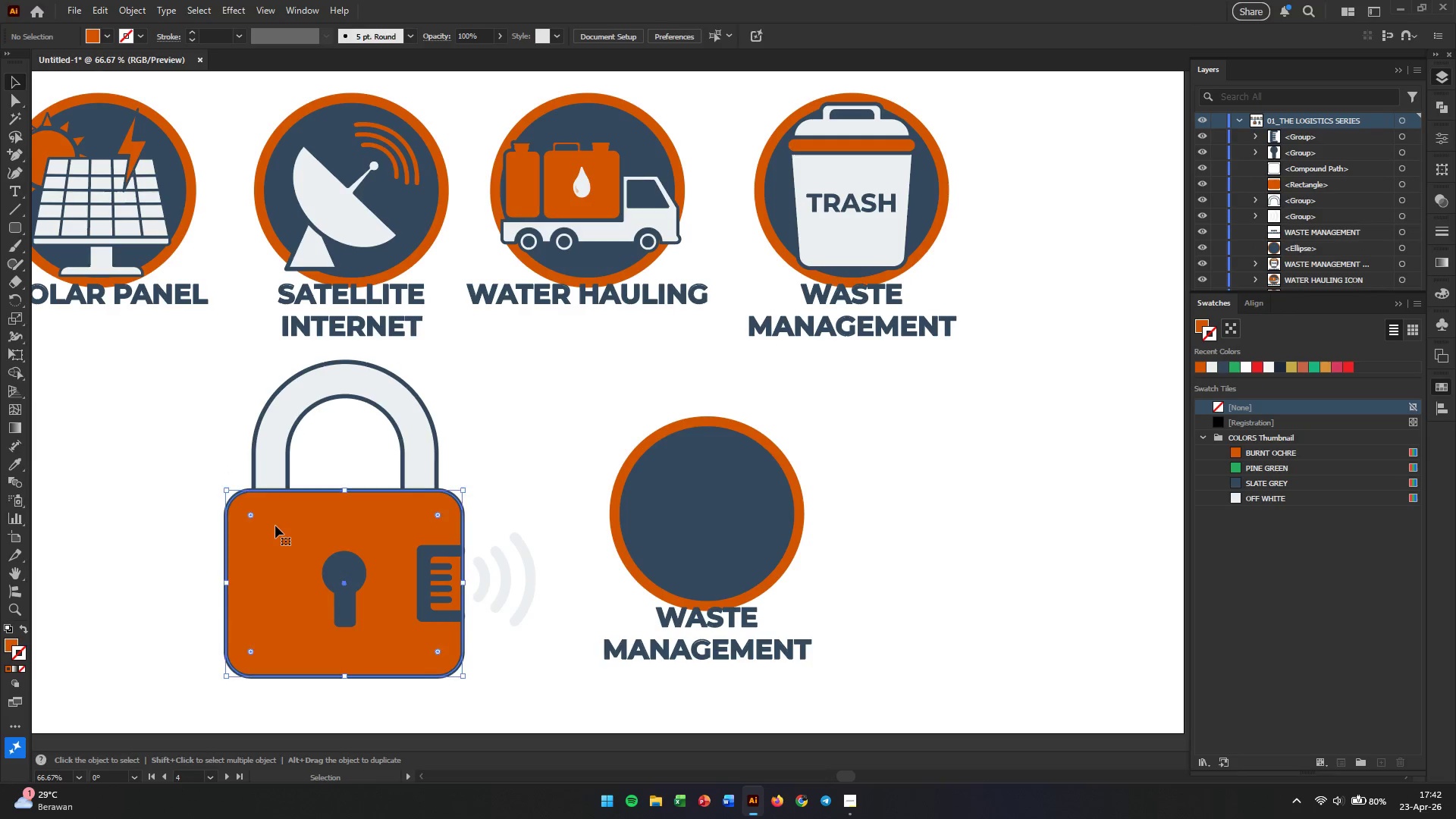 
hold_key(key=AltLeft, duration=0.69)
scroll: coordinate [322, 518], scroll_direction: down, amount: 2.0
 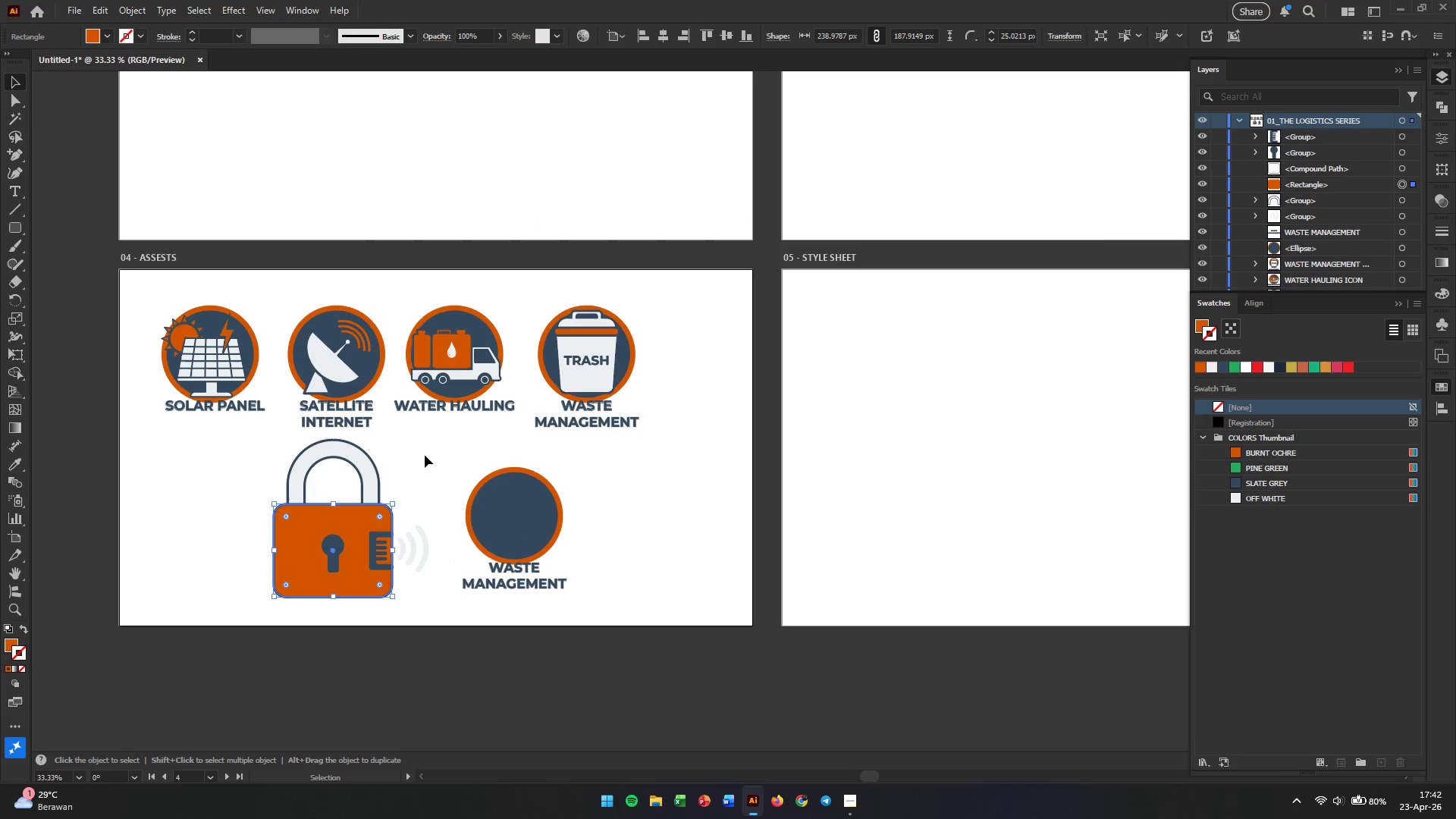 
left_click_drag(start_coordinate=[425, 453], to_coordinate=[268, 598])
 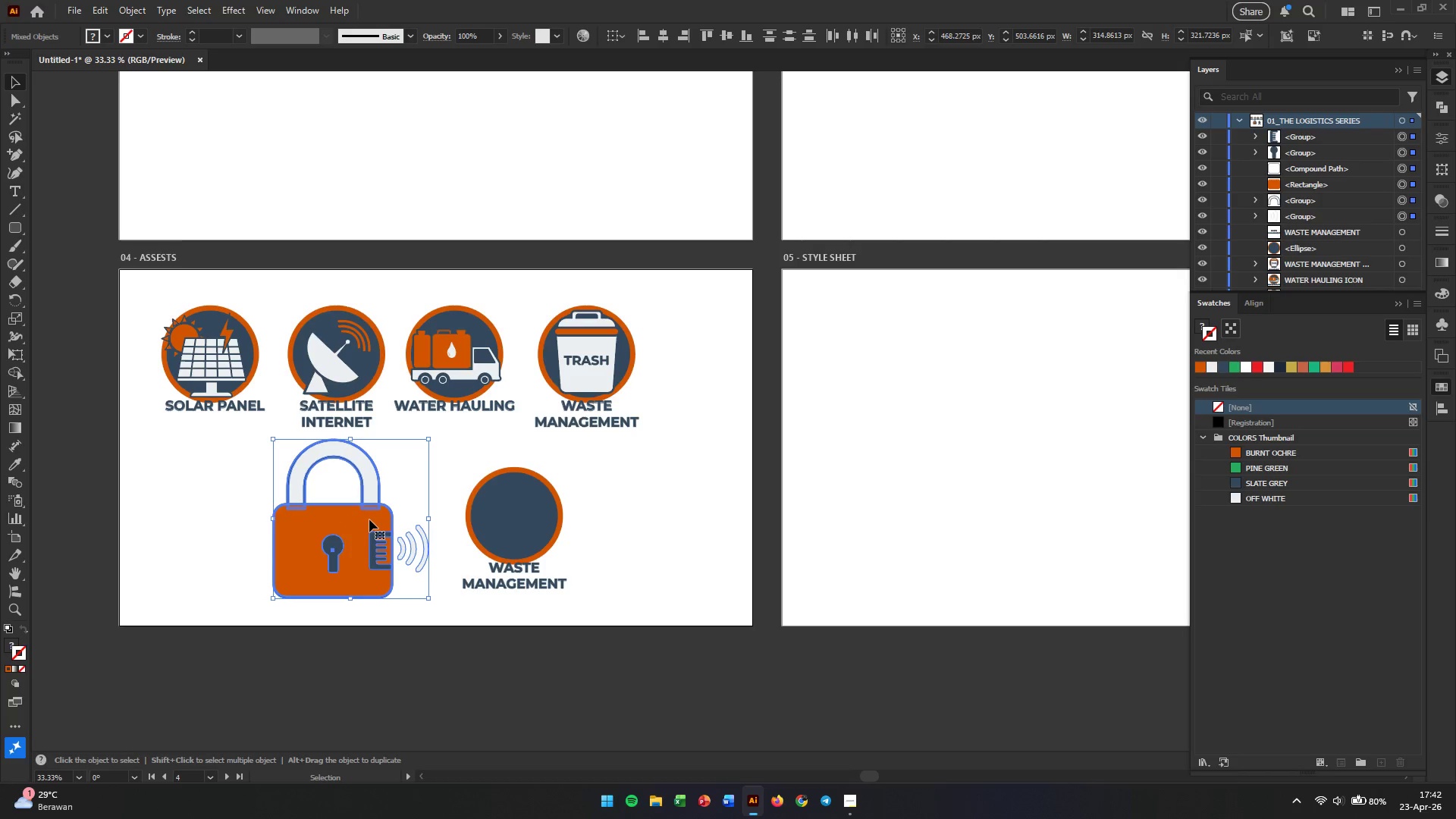 
right_click([369, 519])
 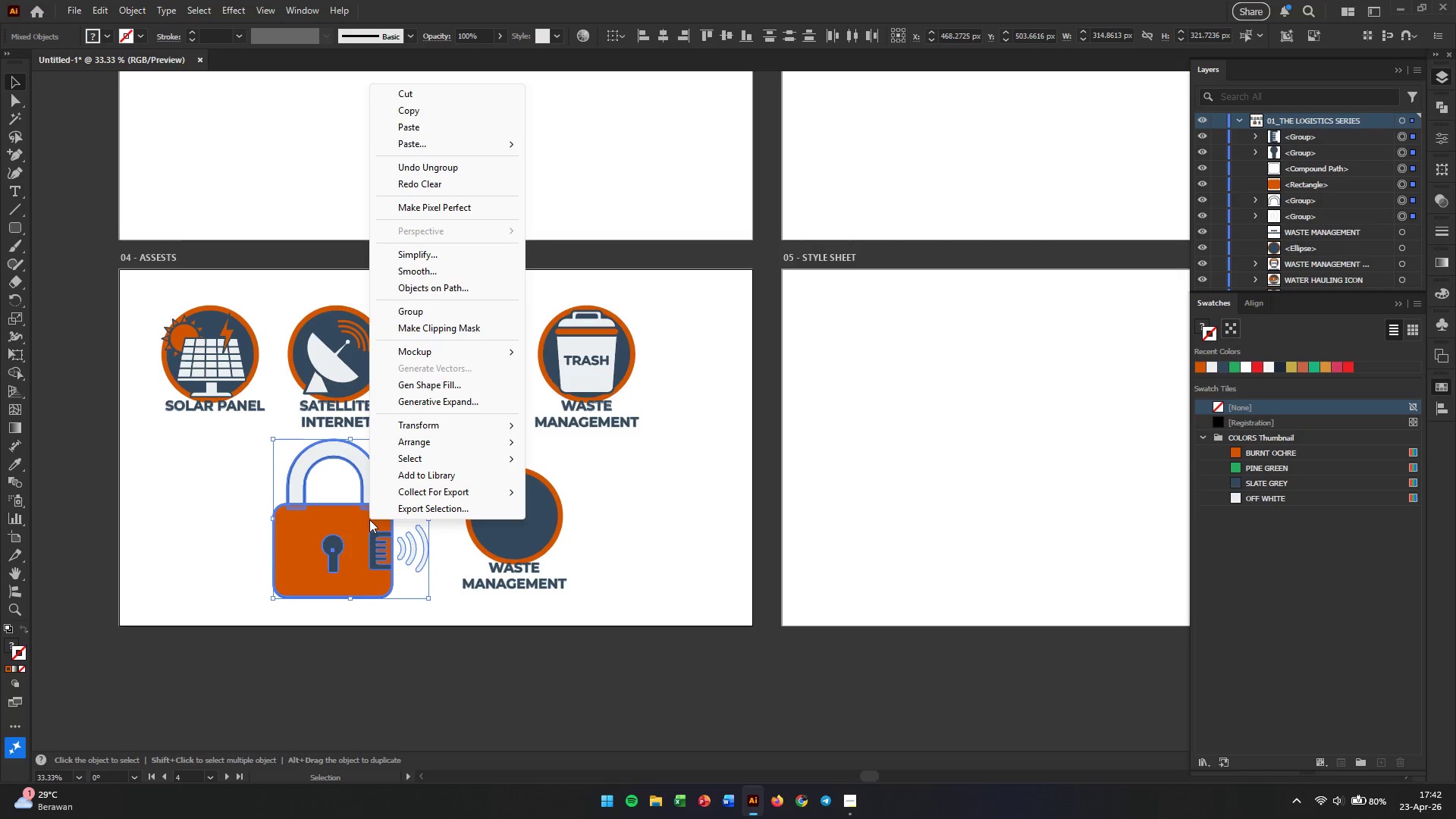 
wait(10.17)
 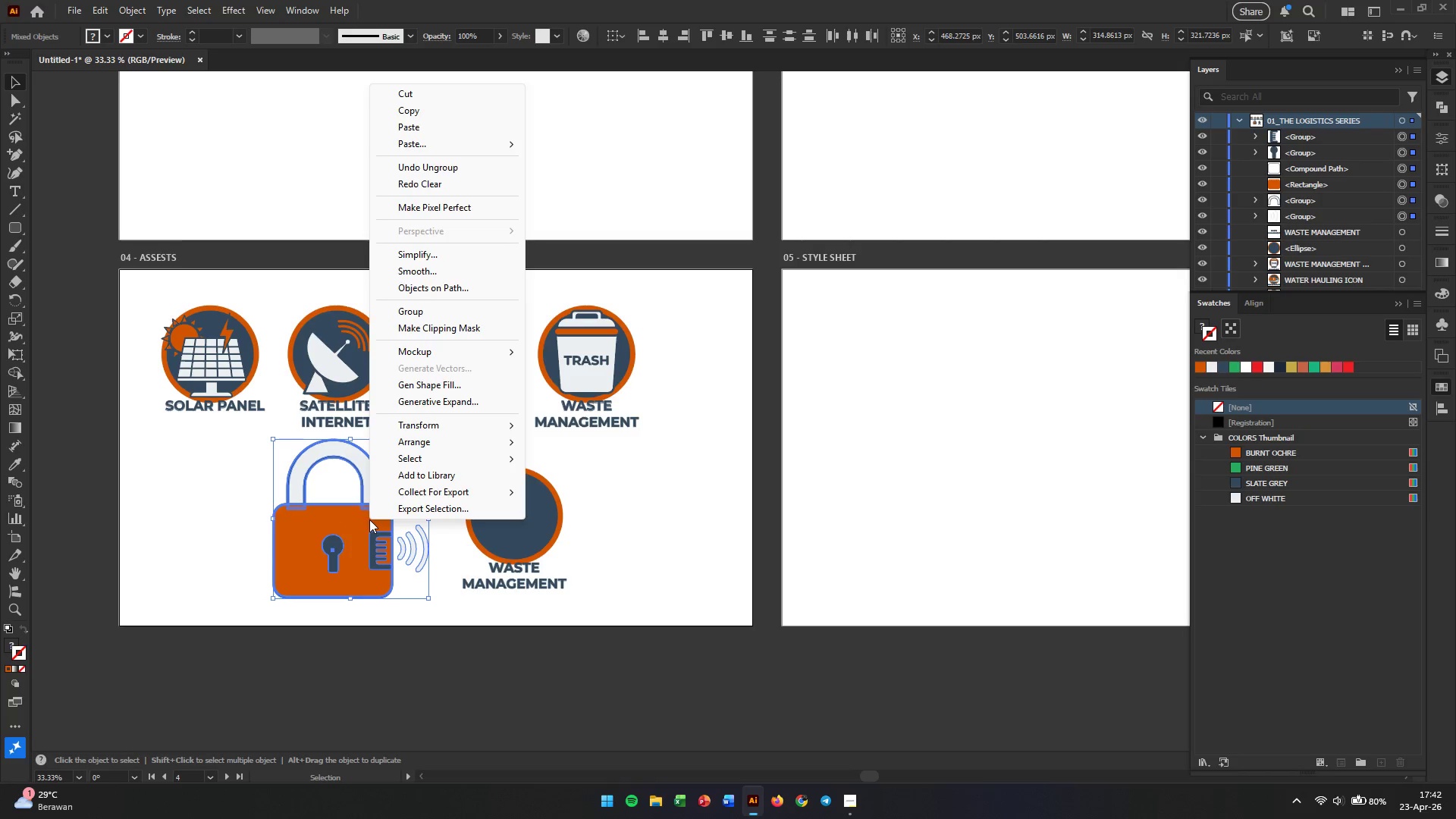 
left_click([458, 209])
 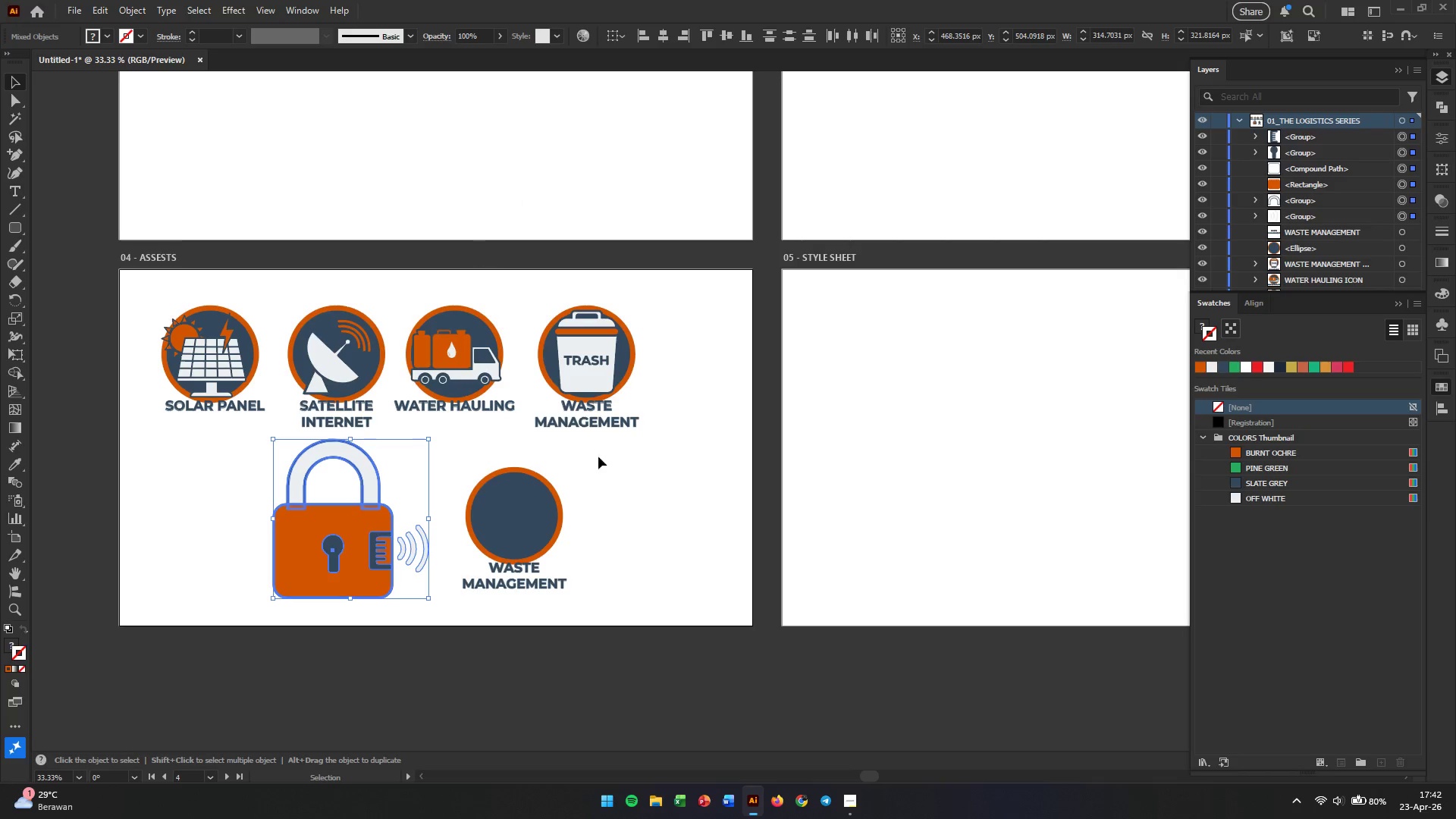 
left_click([635, 519])
 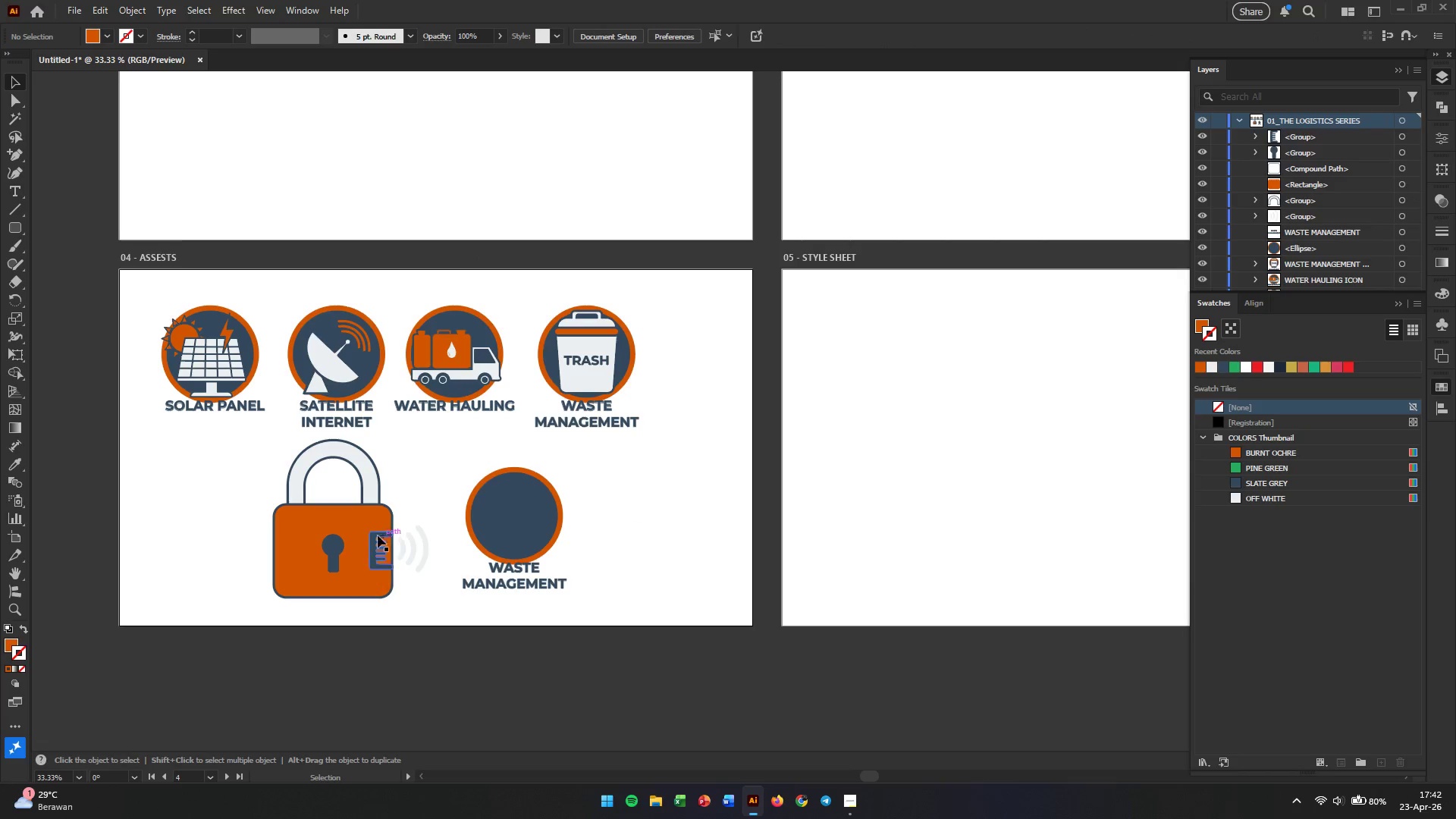 
left_click([349, 530])
 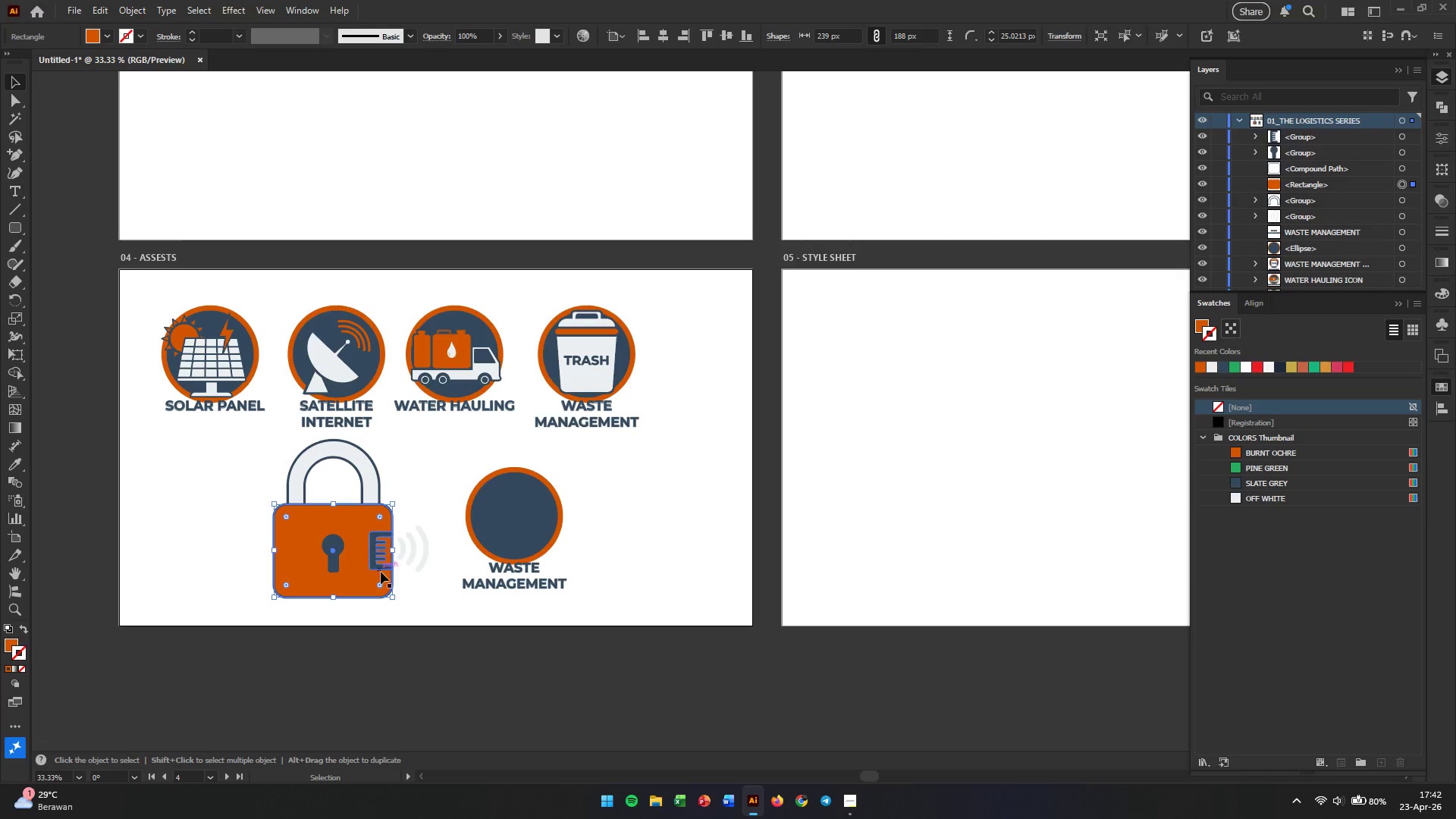 
left_click_drag(start_coordinate=[392, 597], to_coordinate=[300, 532])
 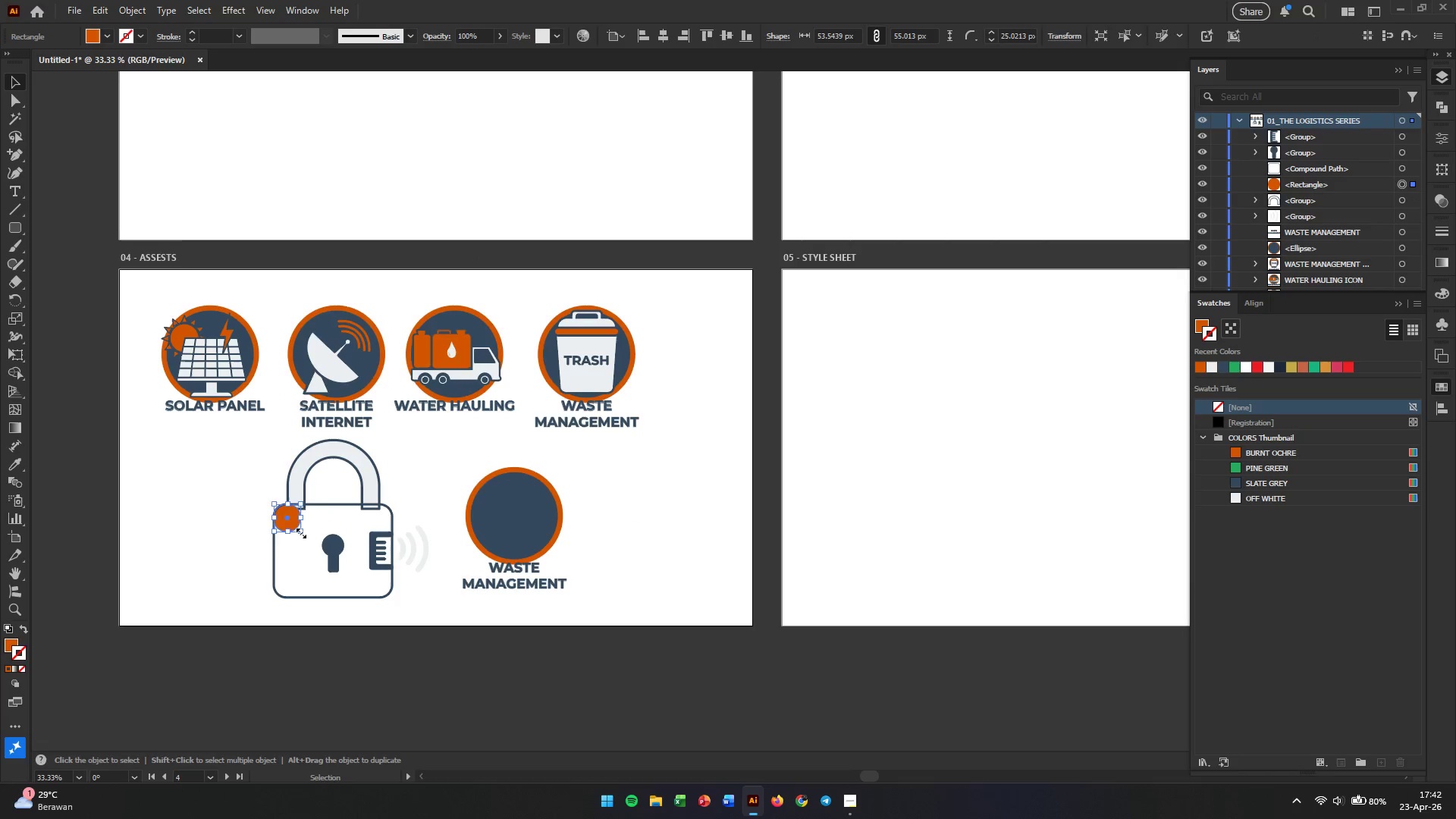 
key(Control+Z)
 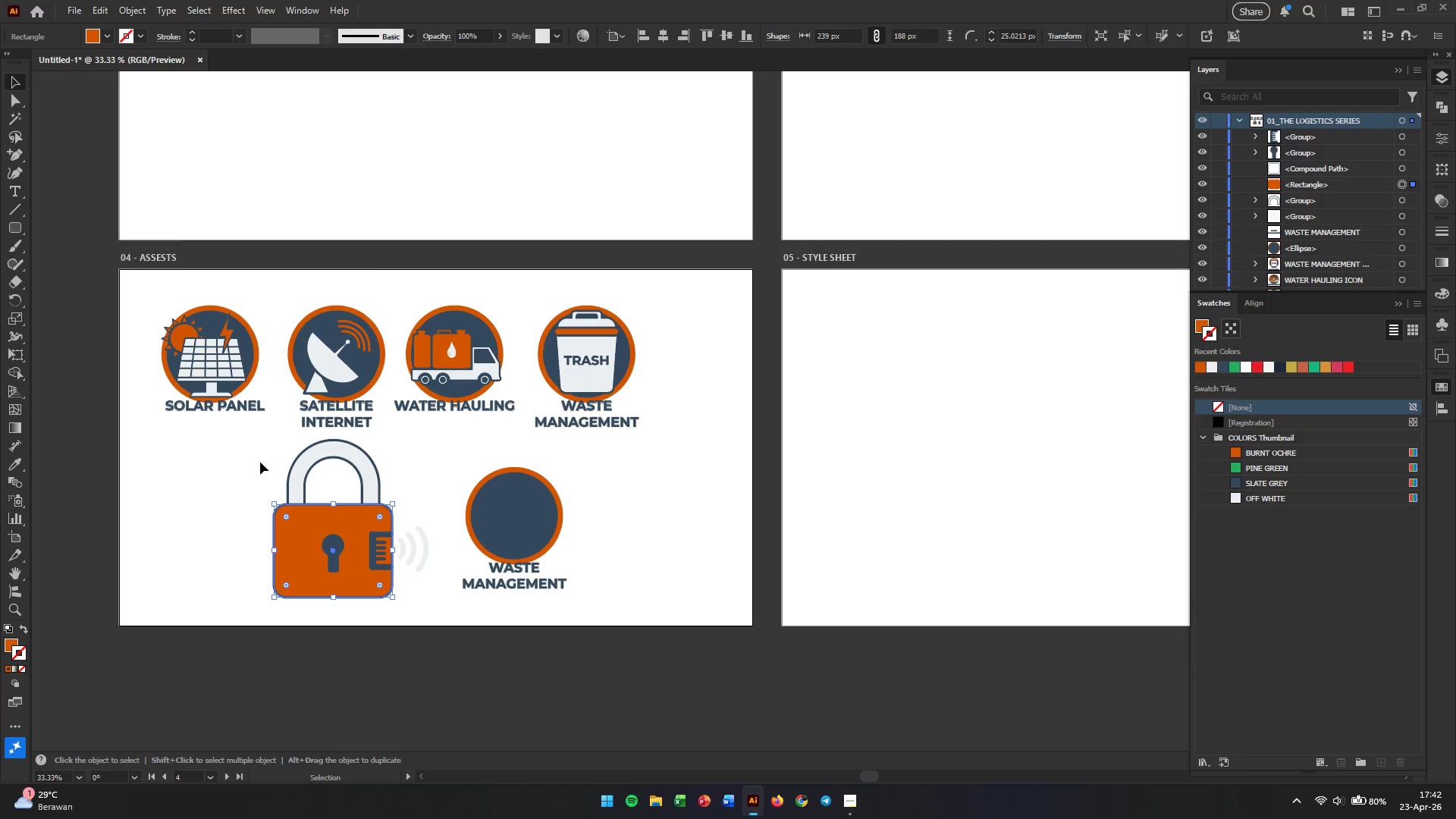 
left_click_drag(start_coordinate=[232, 431], to_coordinate=[428, 623])
 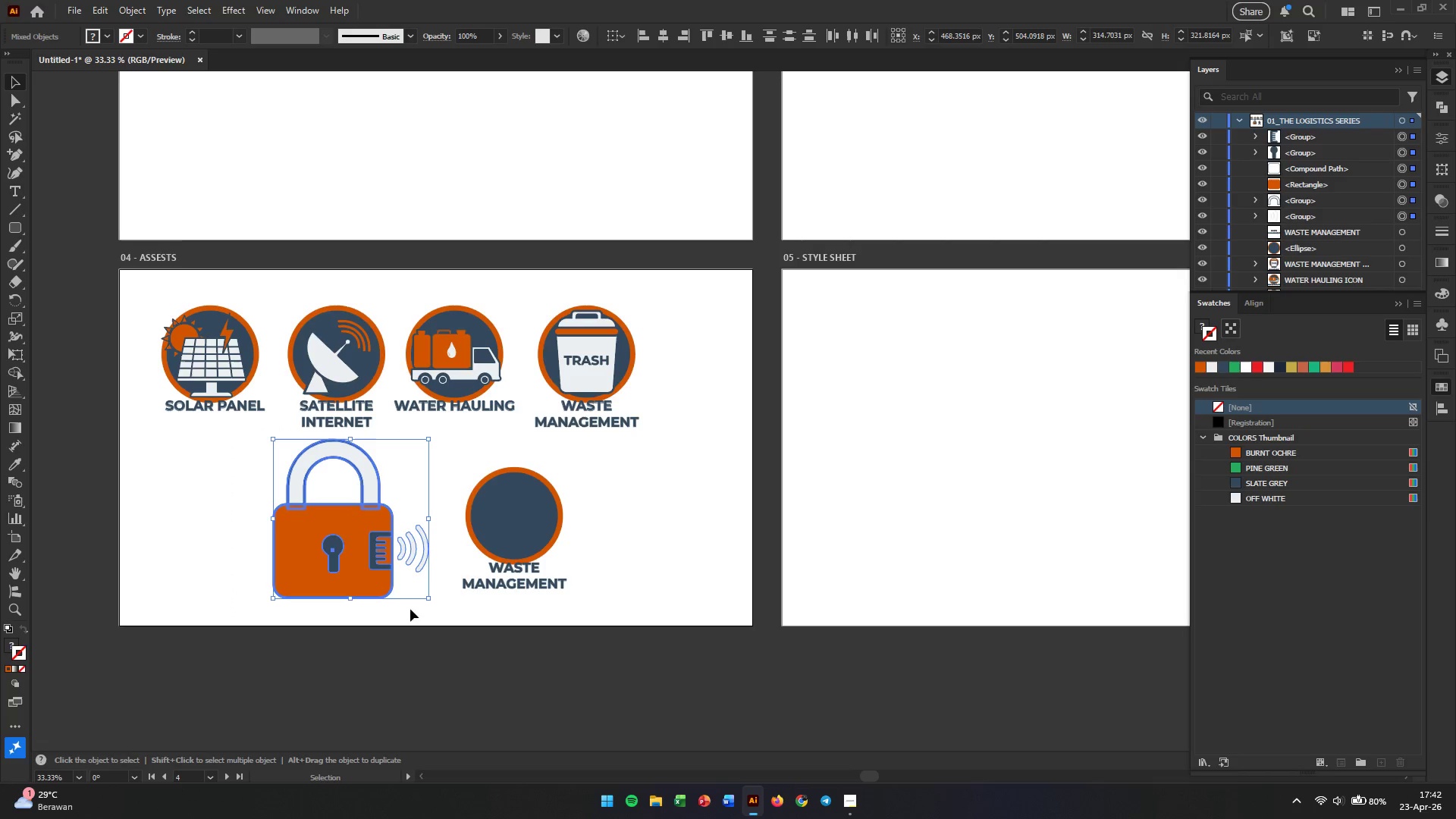 
left_click([245, 554])
 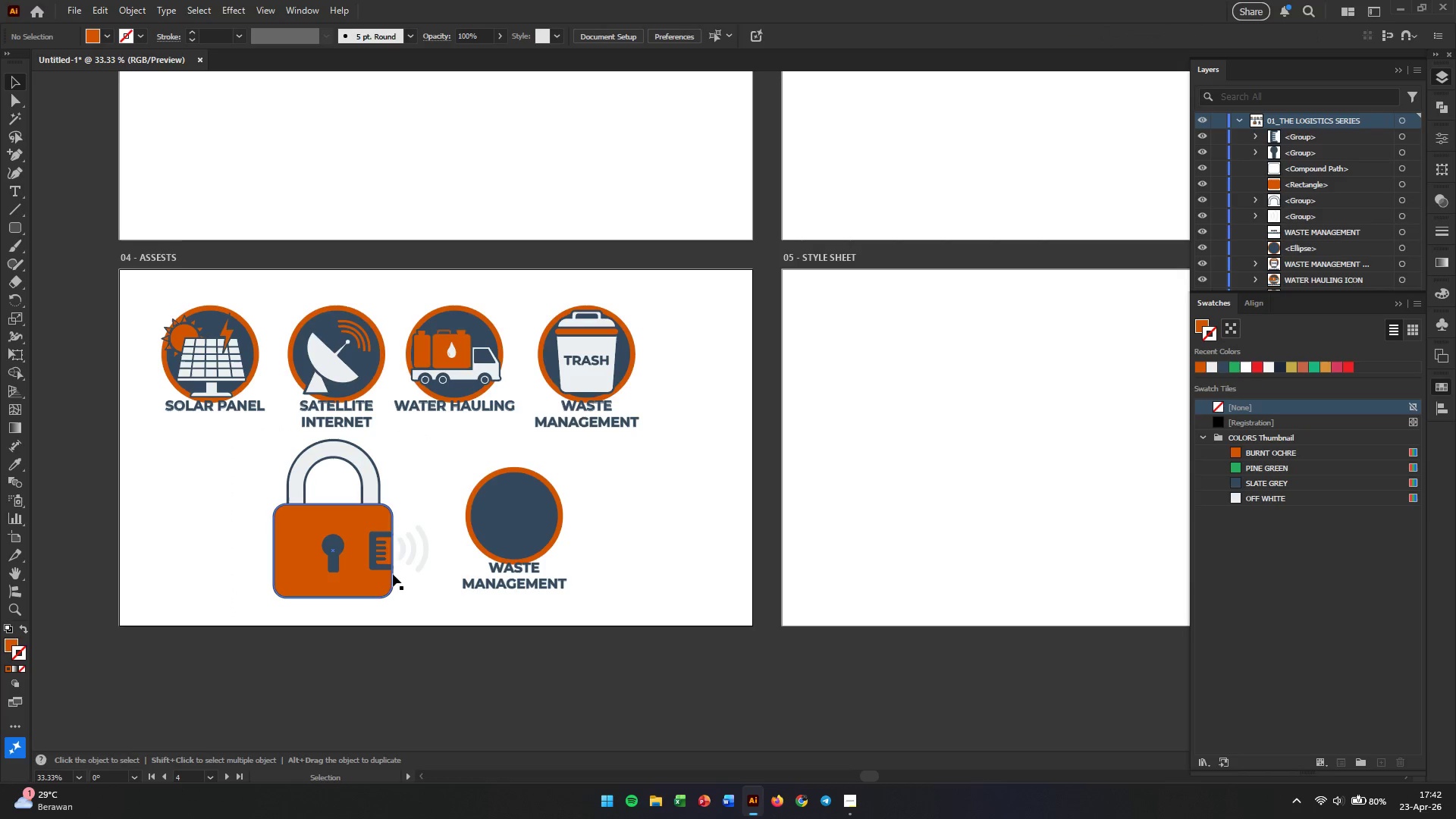 
left_click([388, 582])
 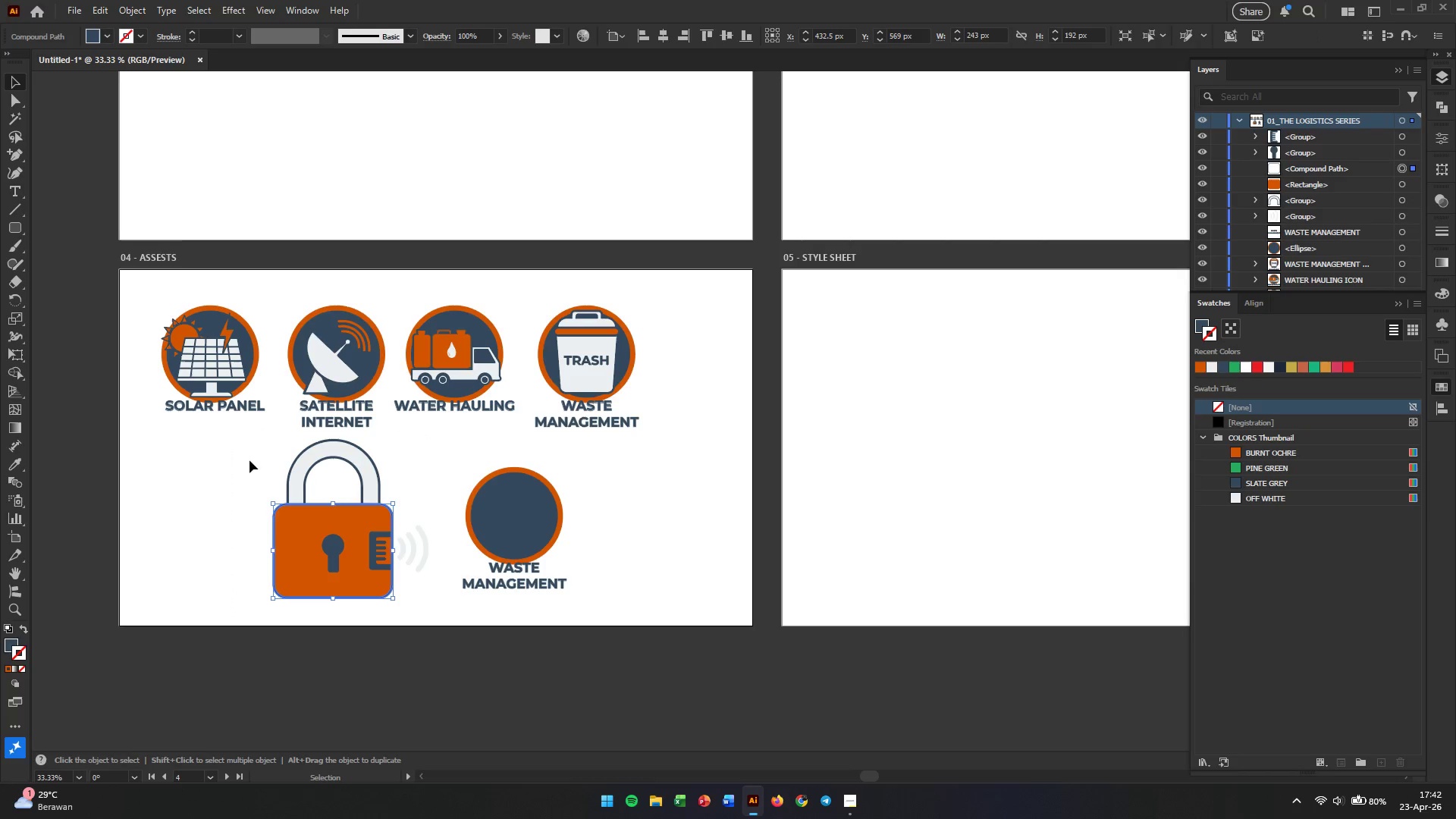 
left_click_drag(start_coordinate=[242, 451], to_coordinate=[441, 613])
 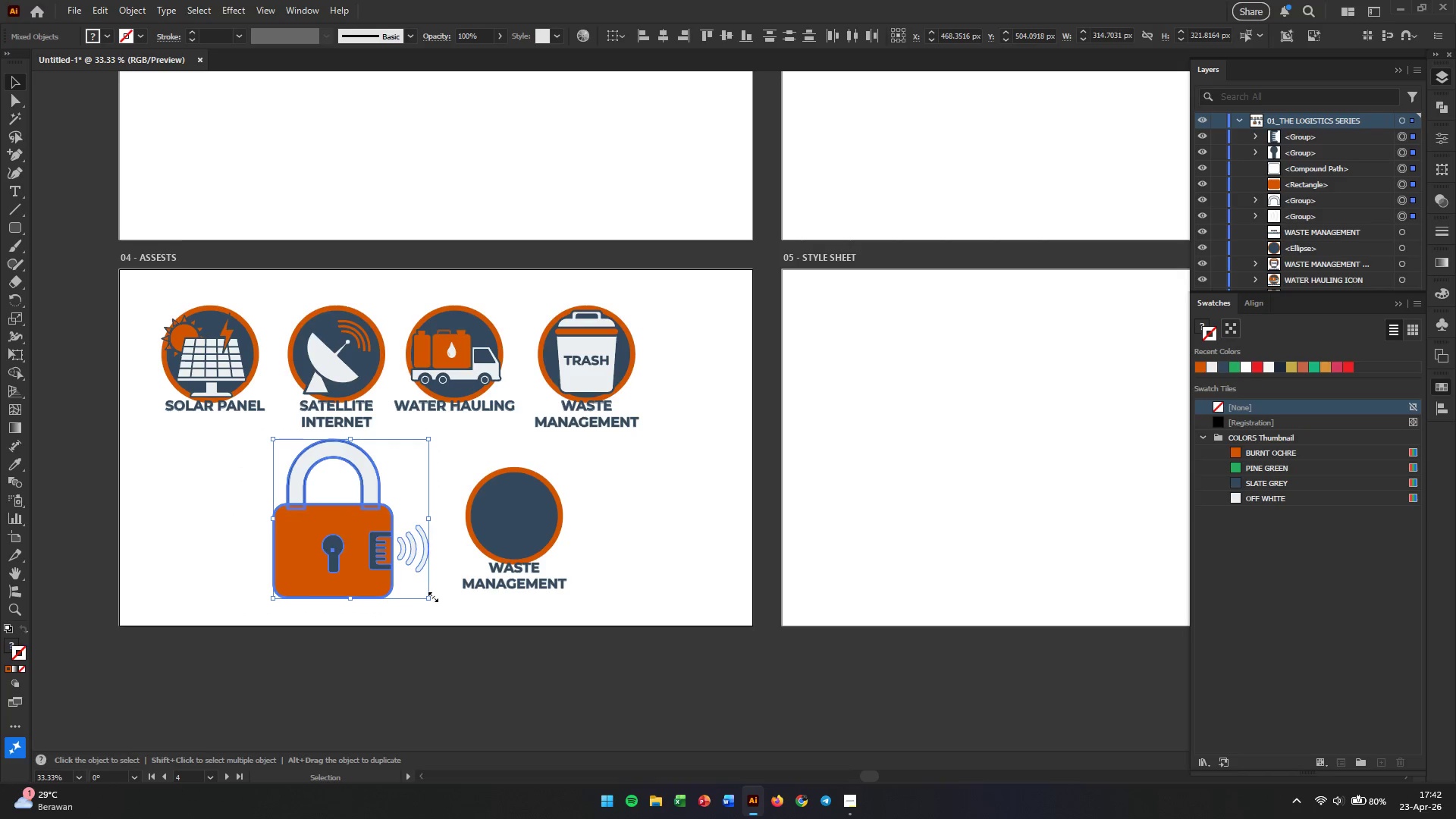 
hold_key(key=ShiftLeft, duration=3.41)
left_click_drag(start_coordinate=[427, 595], to_coordinate=[393, 563])
 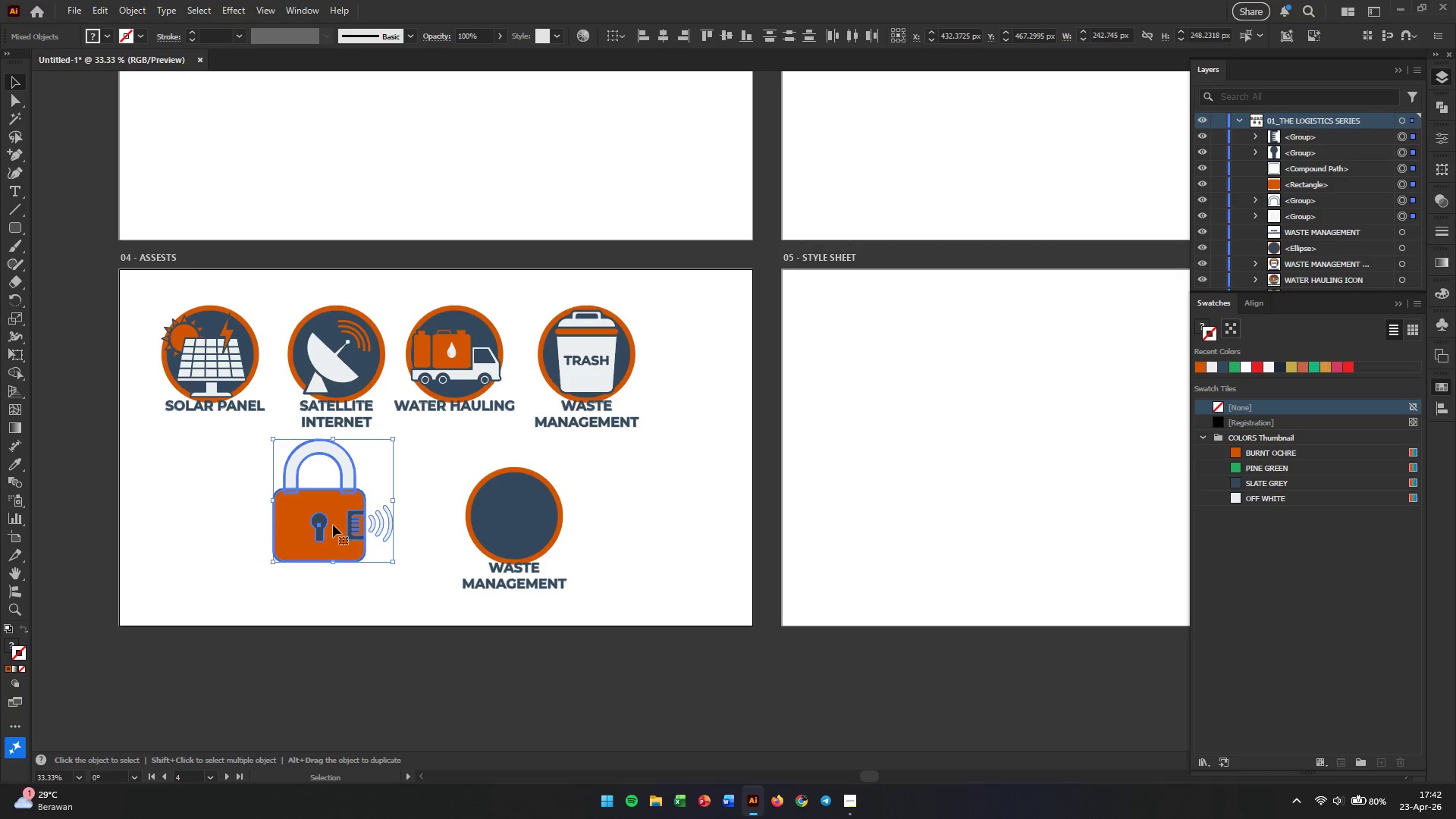 
hold_key(key=AltLeft, duration=0.42)
 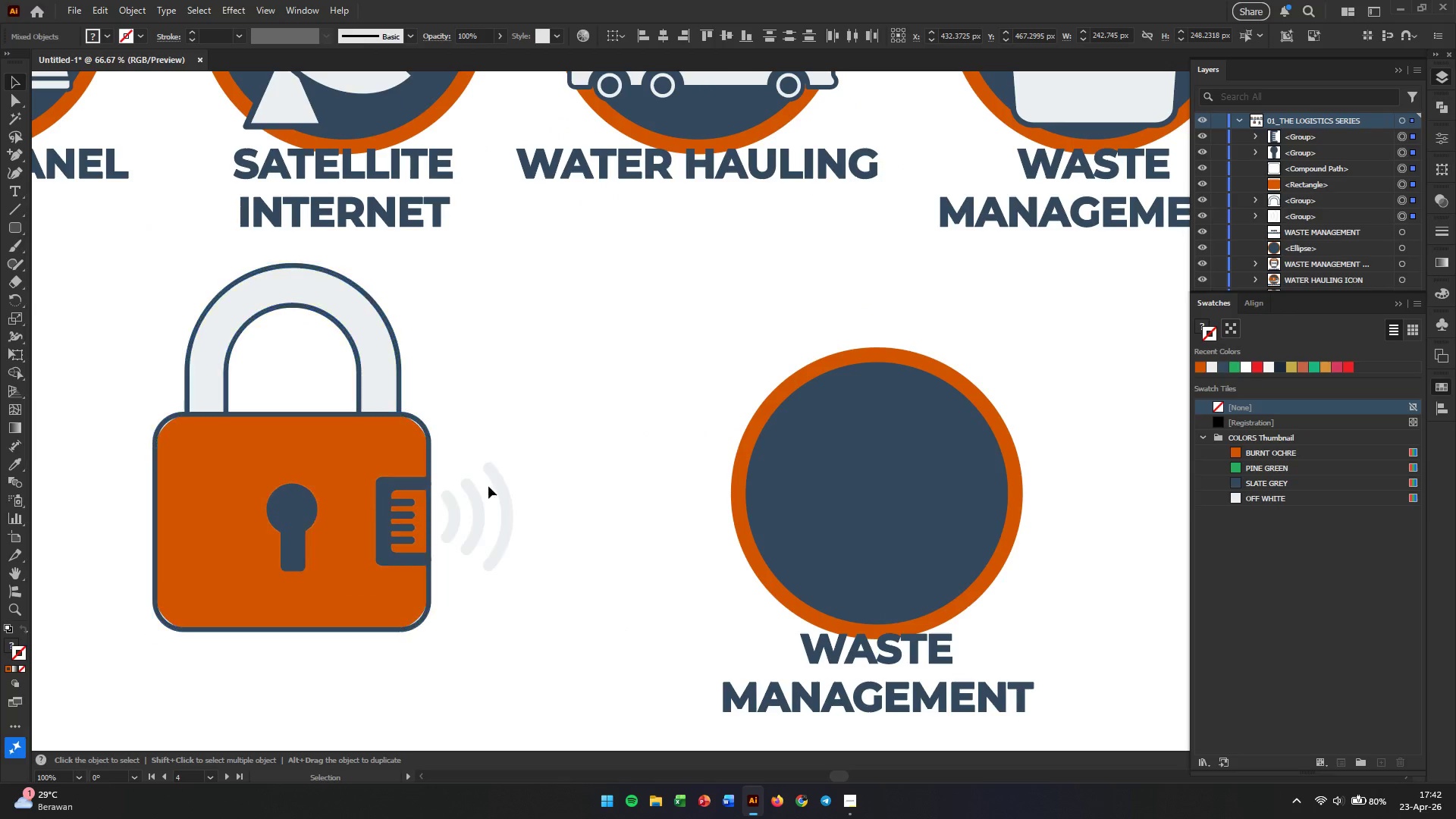 
left_click([455, 472])
 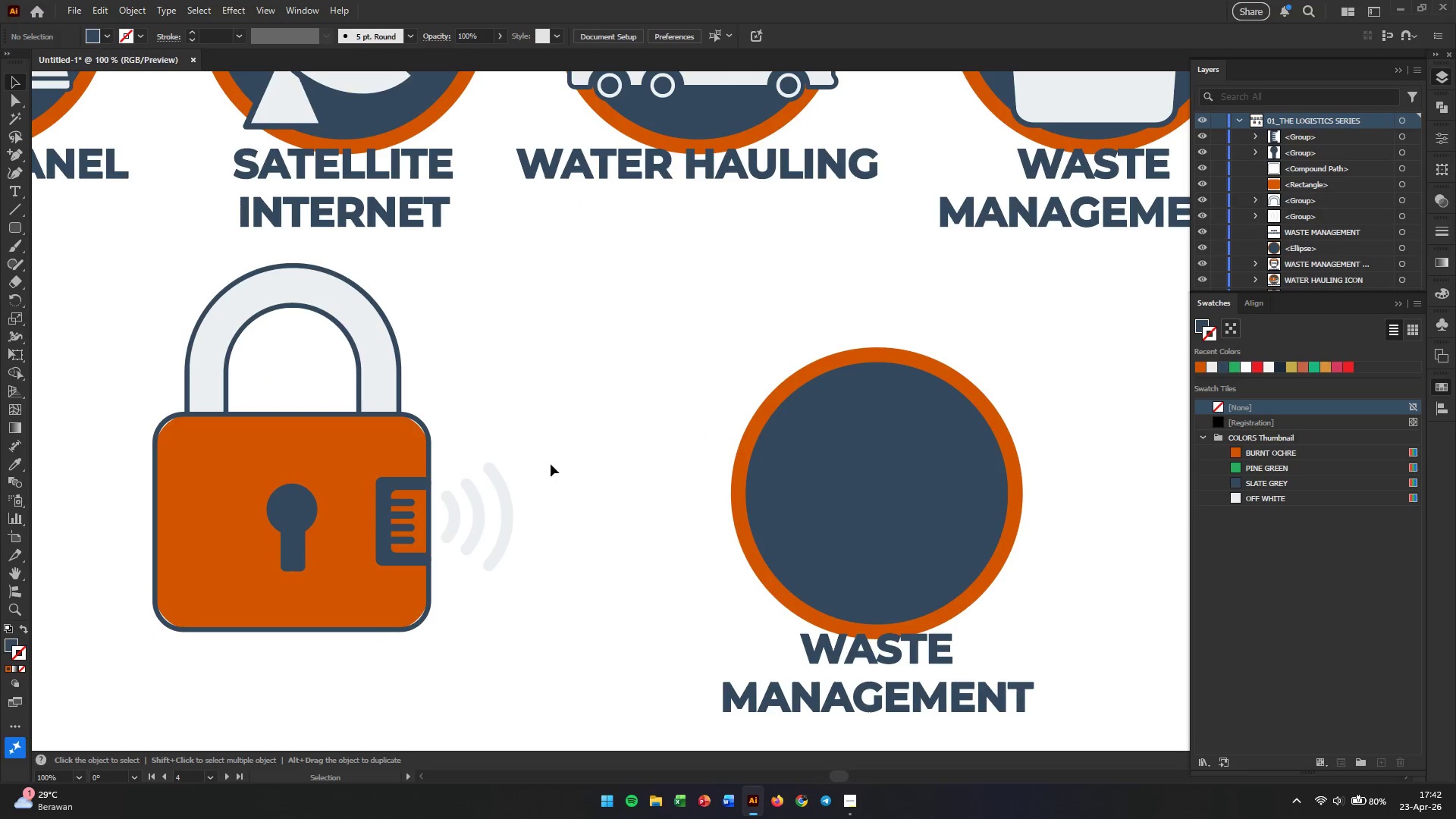 
scroll: coordinate [333, 527], scroll_direction: up, amount: 3.0
 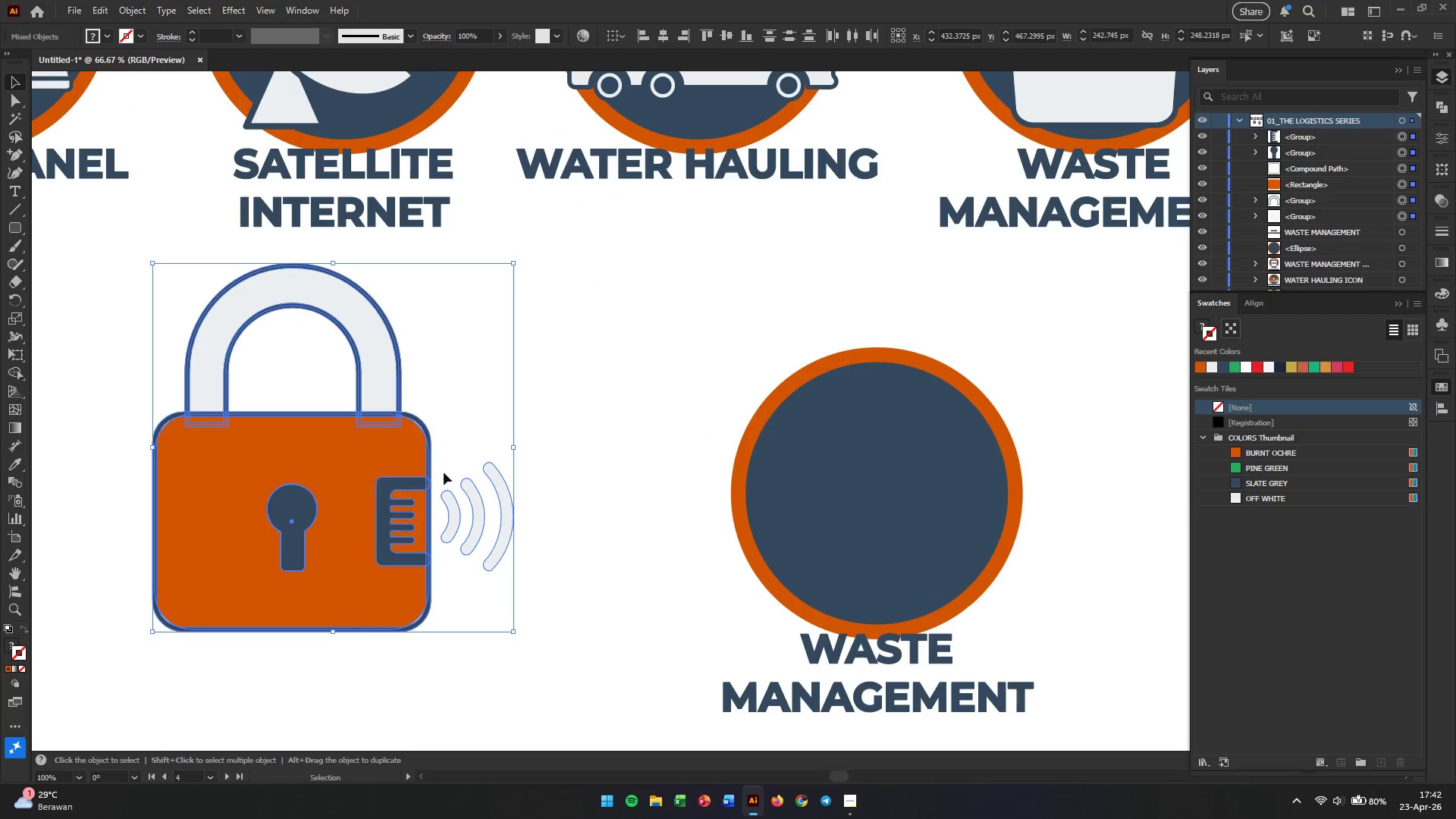 
double_click([551, 460])
 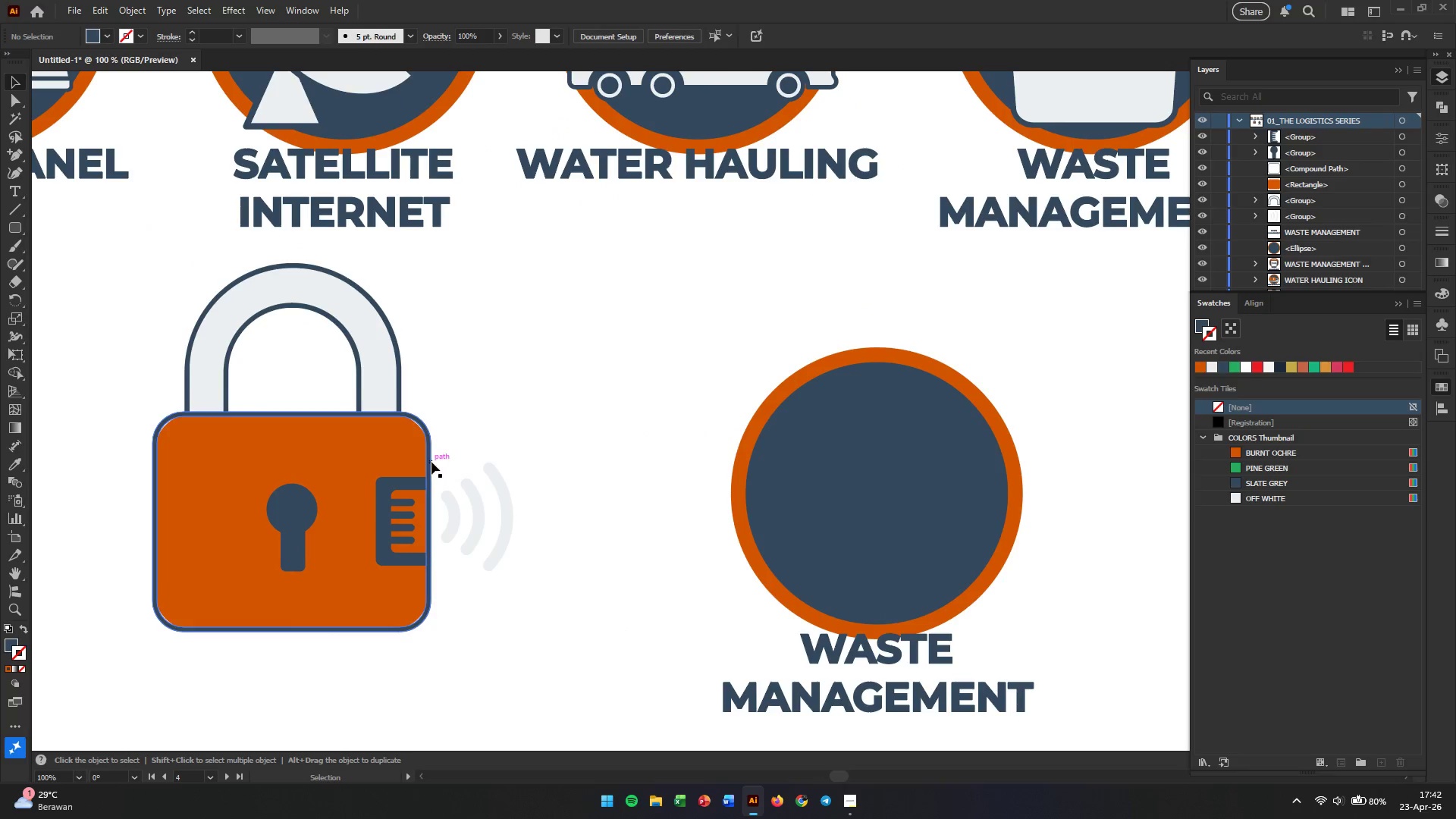 
left_click([413, 457])
 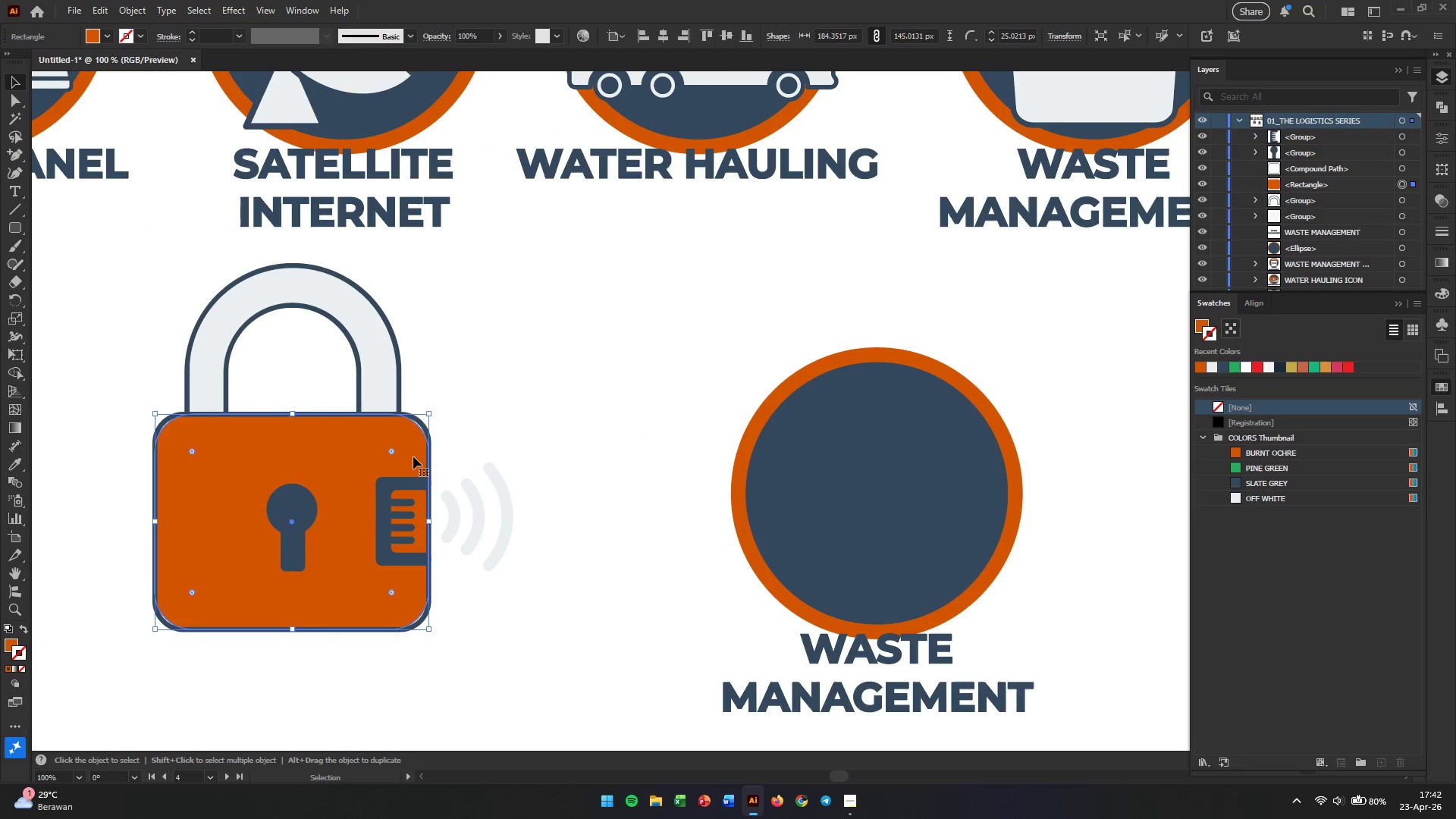 
key(Control+Z)
 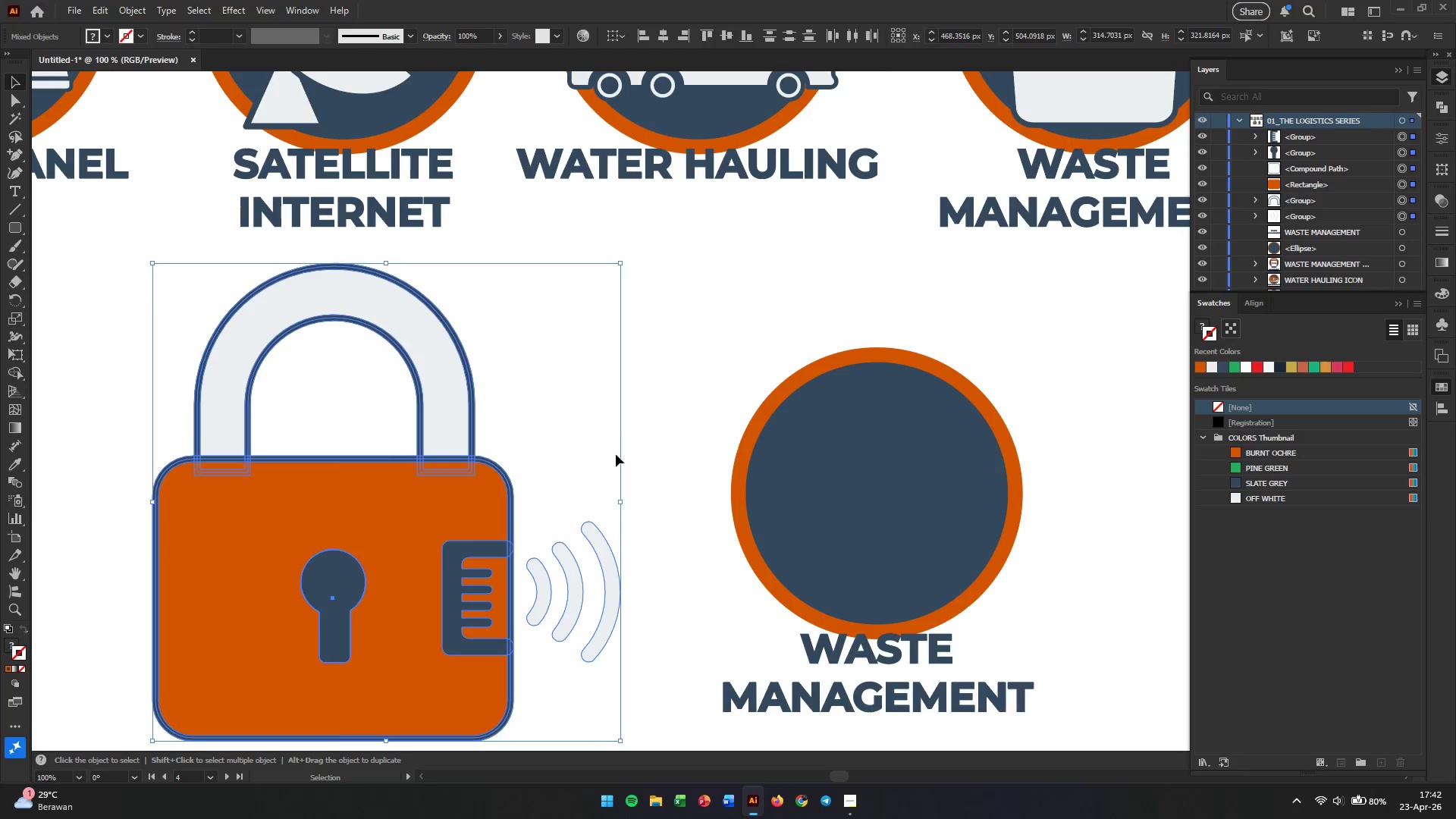 
left_click([644, 384])
 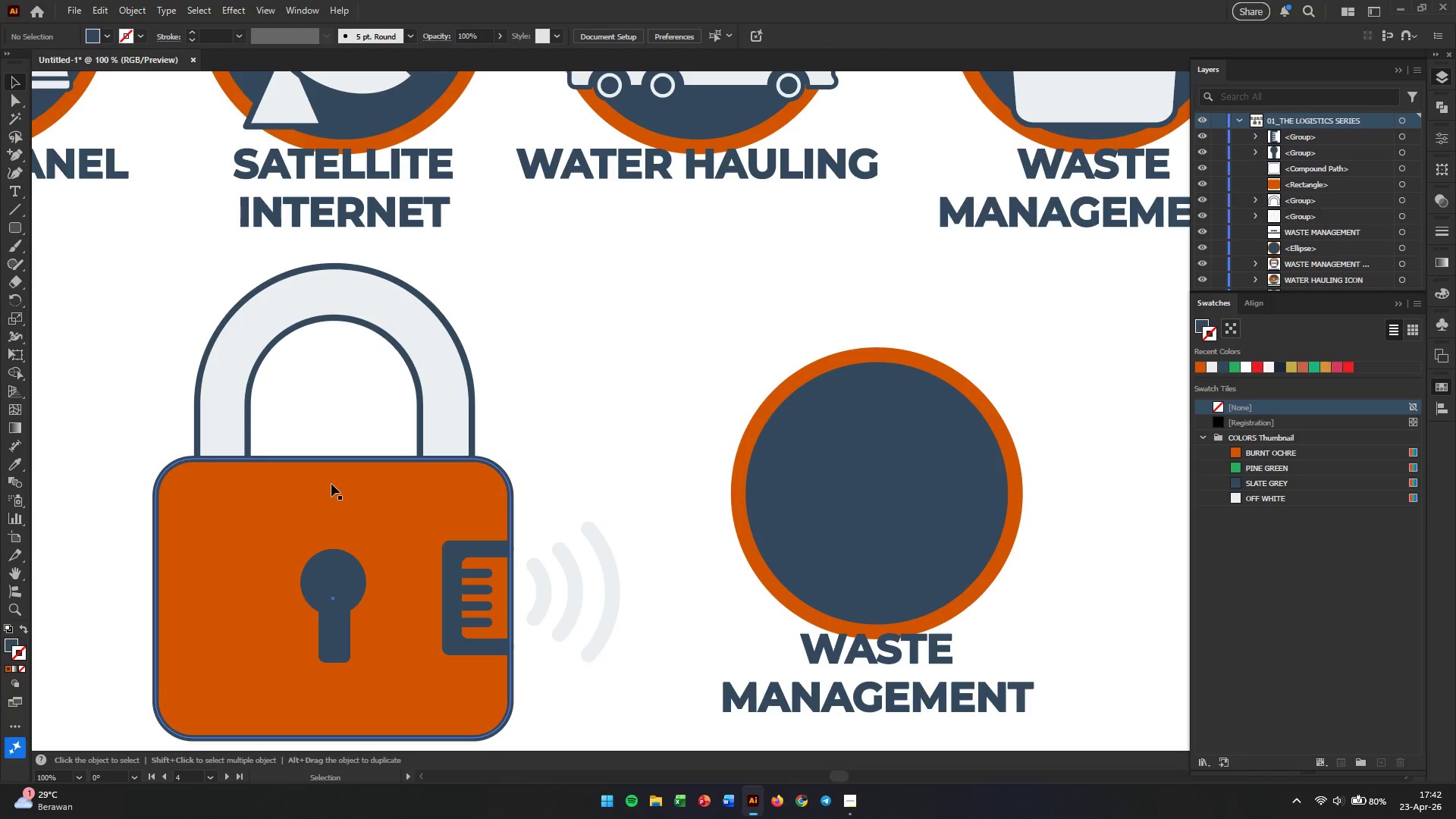 
left_click([278, 486])
 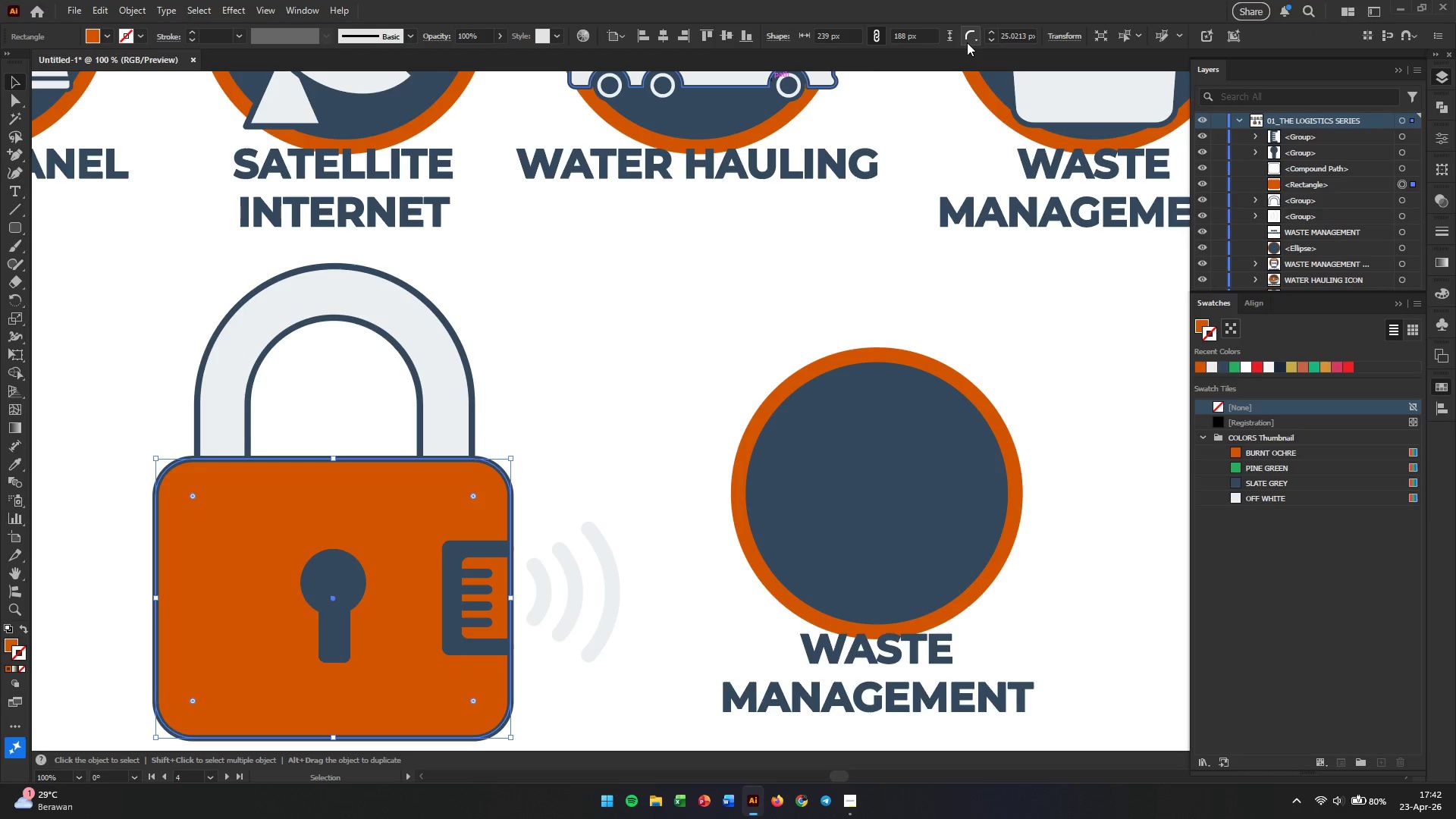 
wait(5.62)
 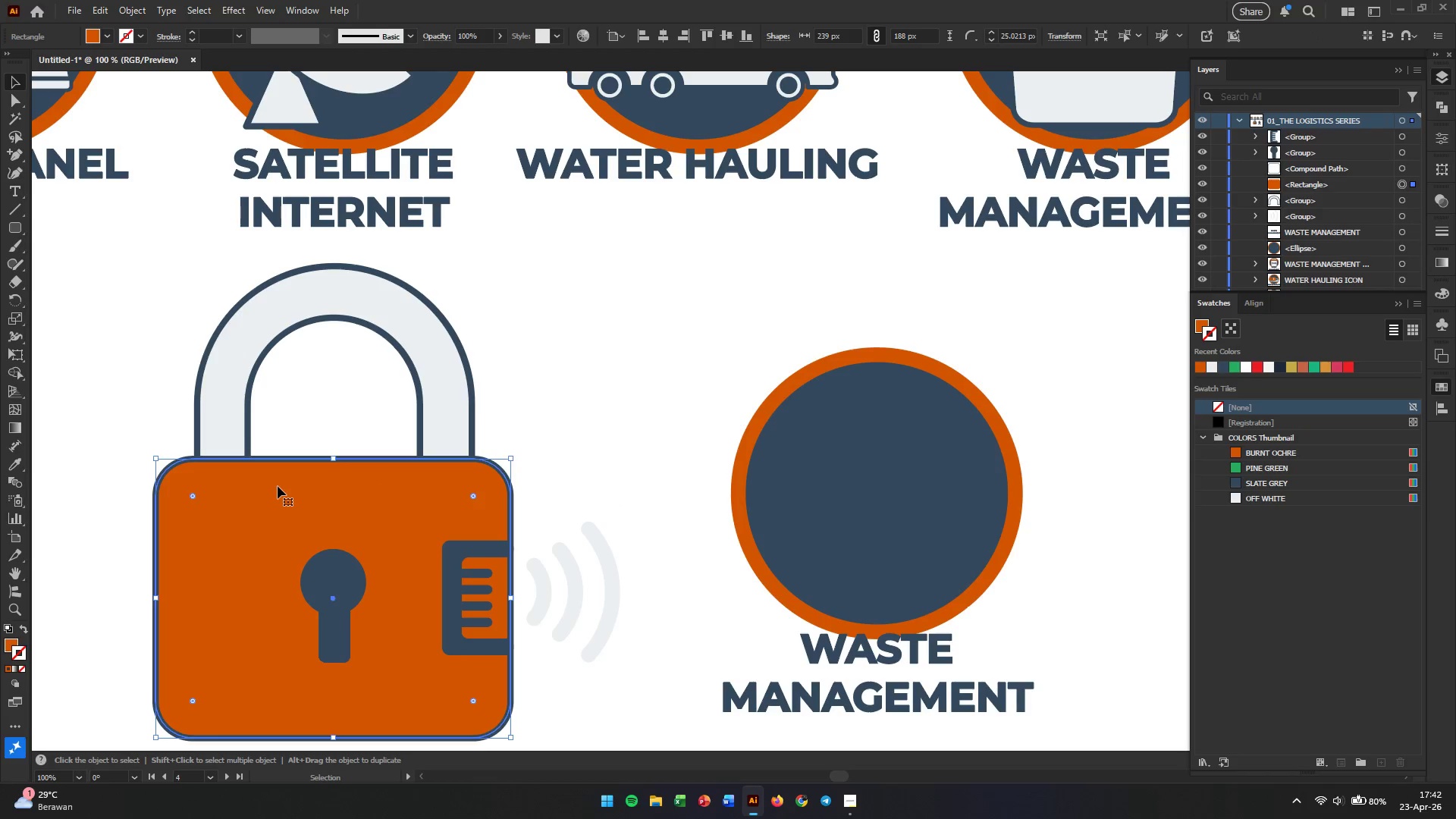 
left_click([967, 42])
 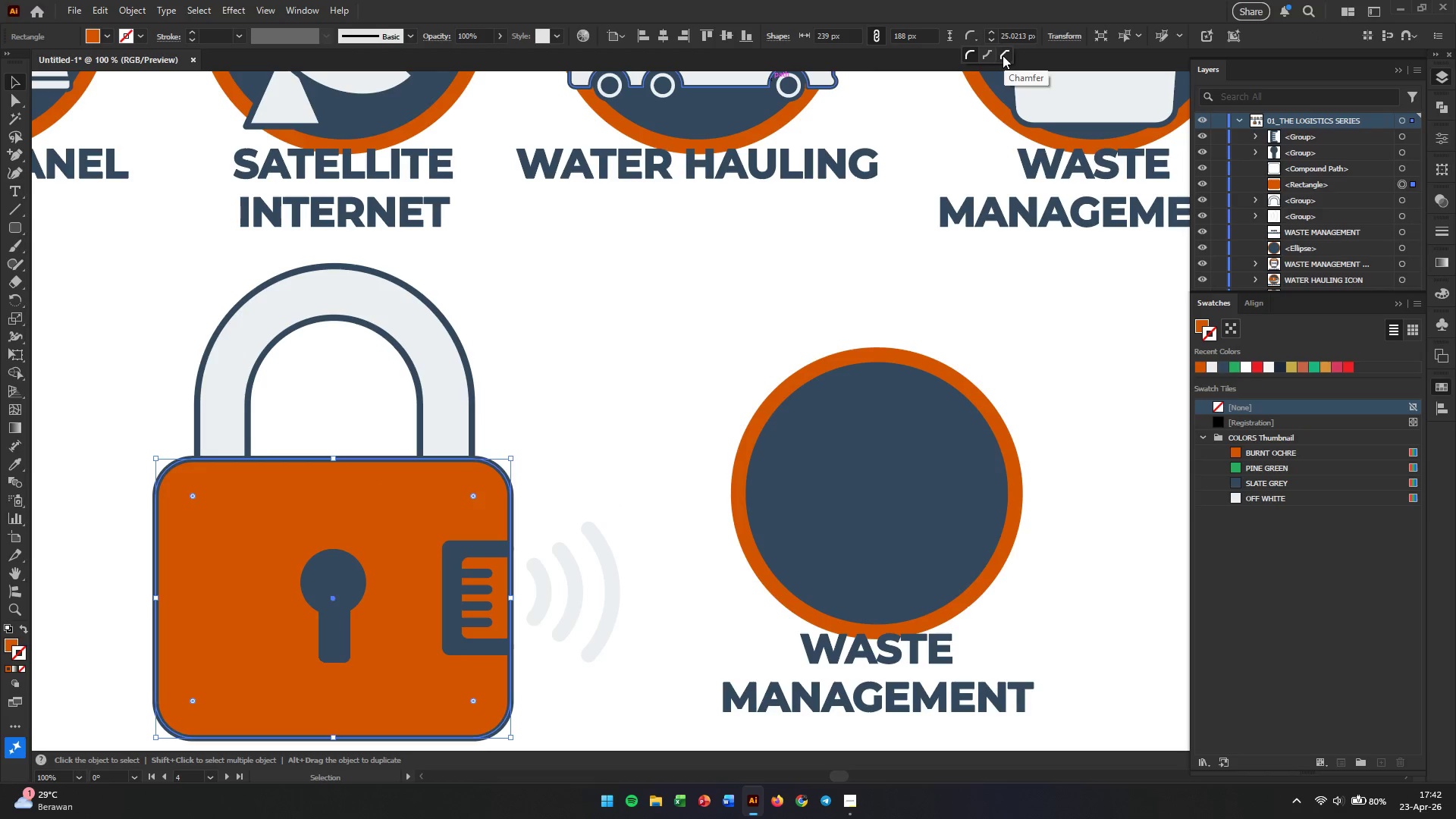 
left_click([968, 6])
 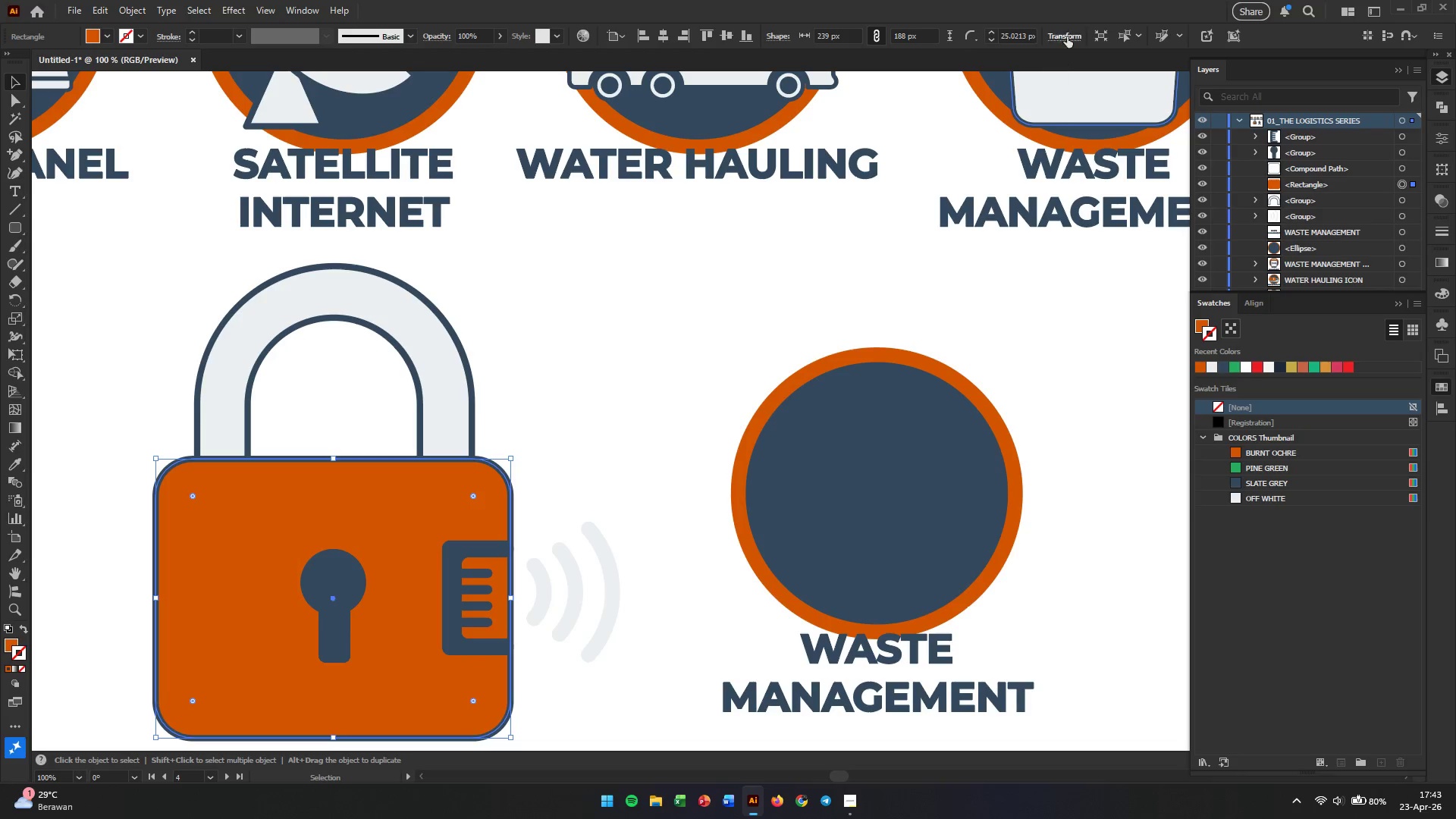 
left_click([1068, 36])
 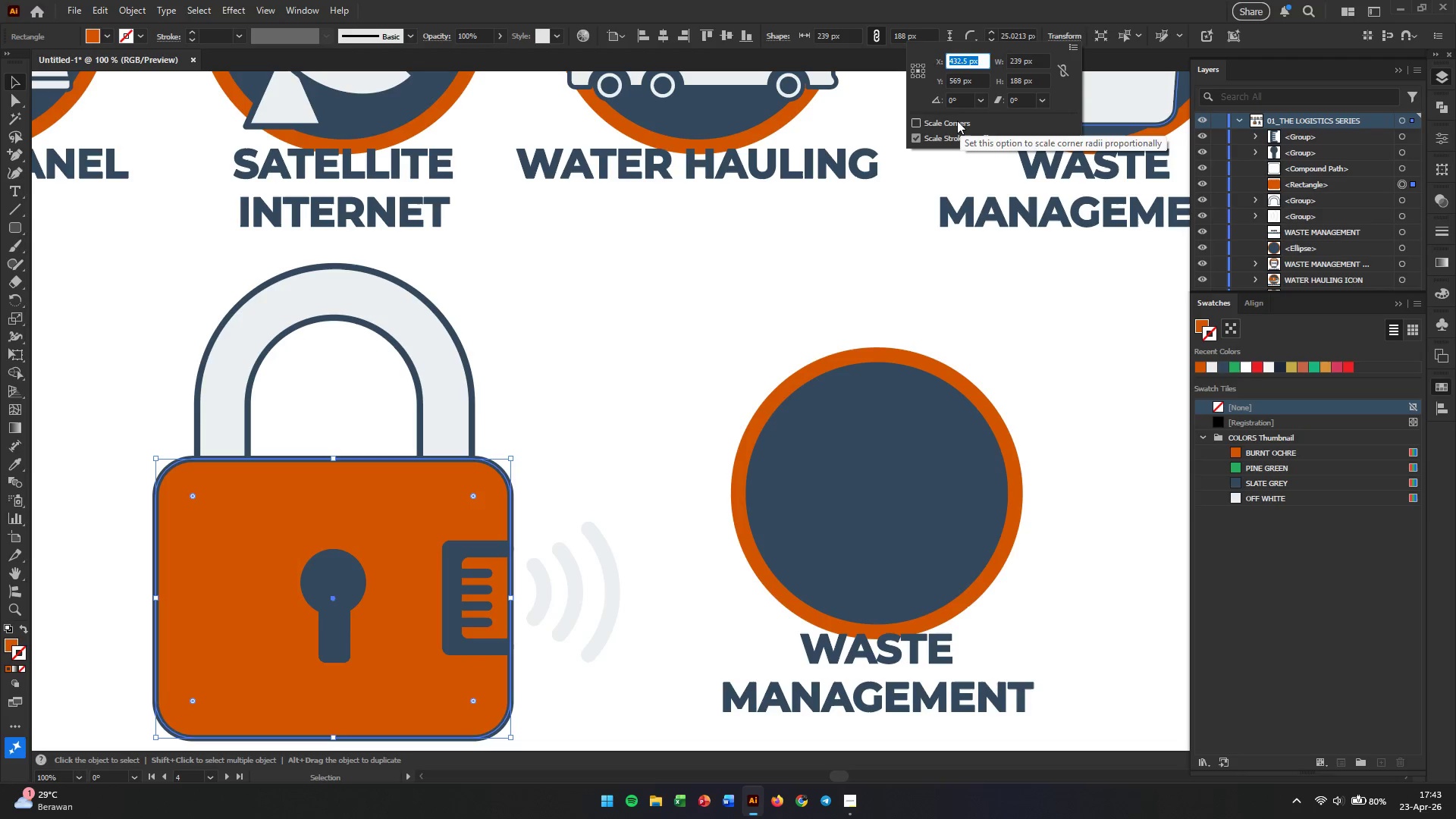 
wait(8.05)
 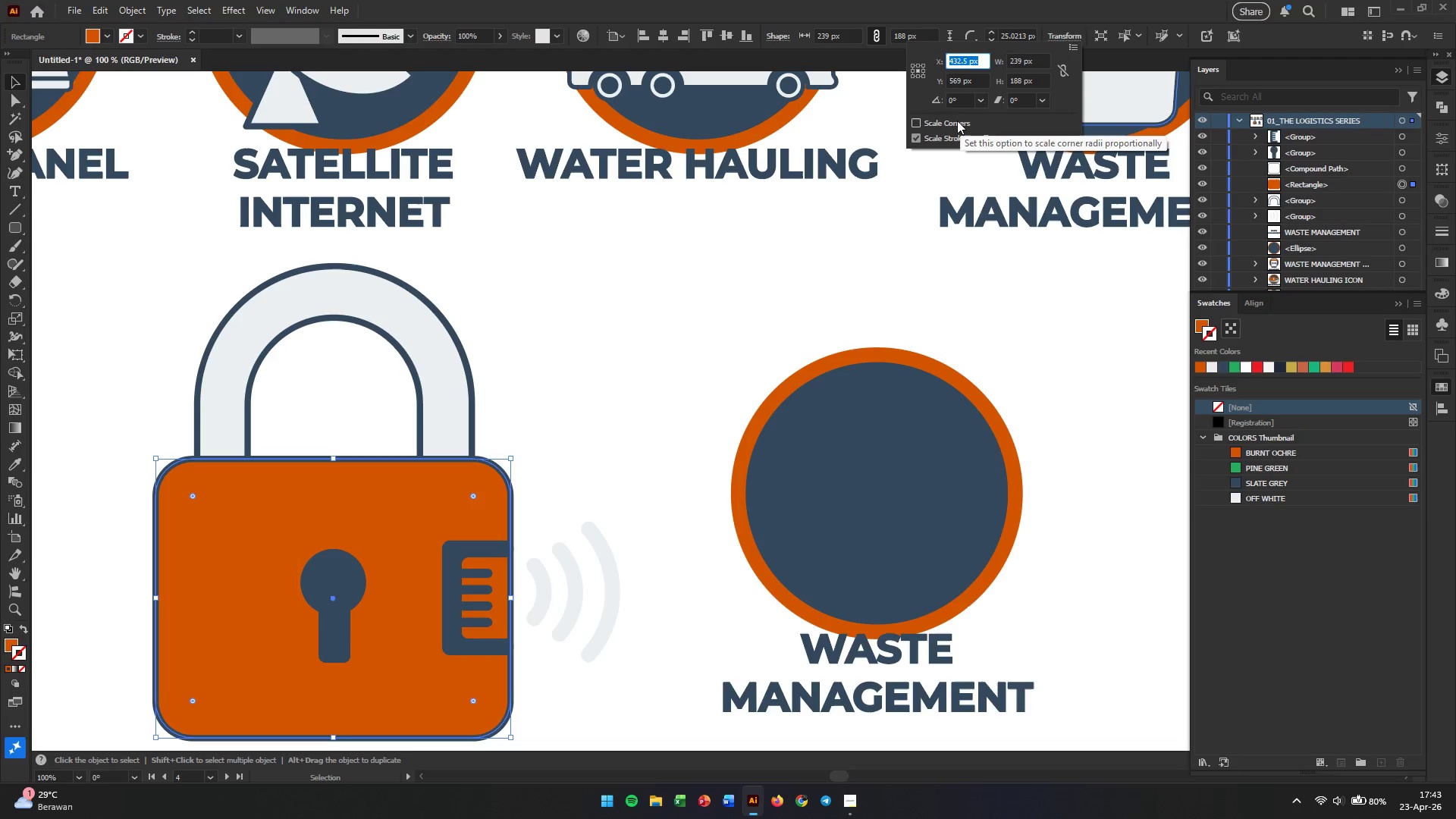 
left_click([956, 125])
 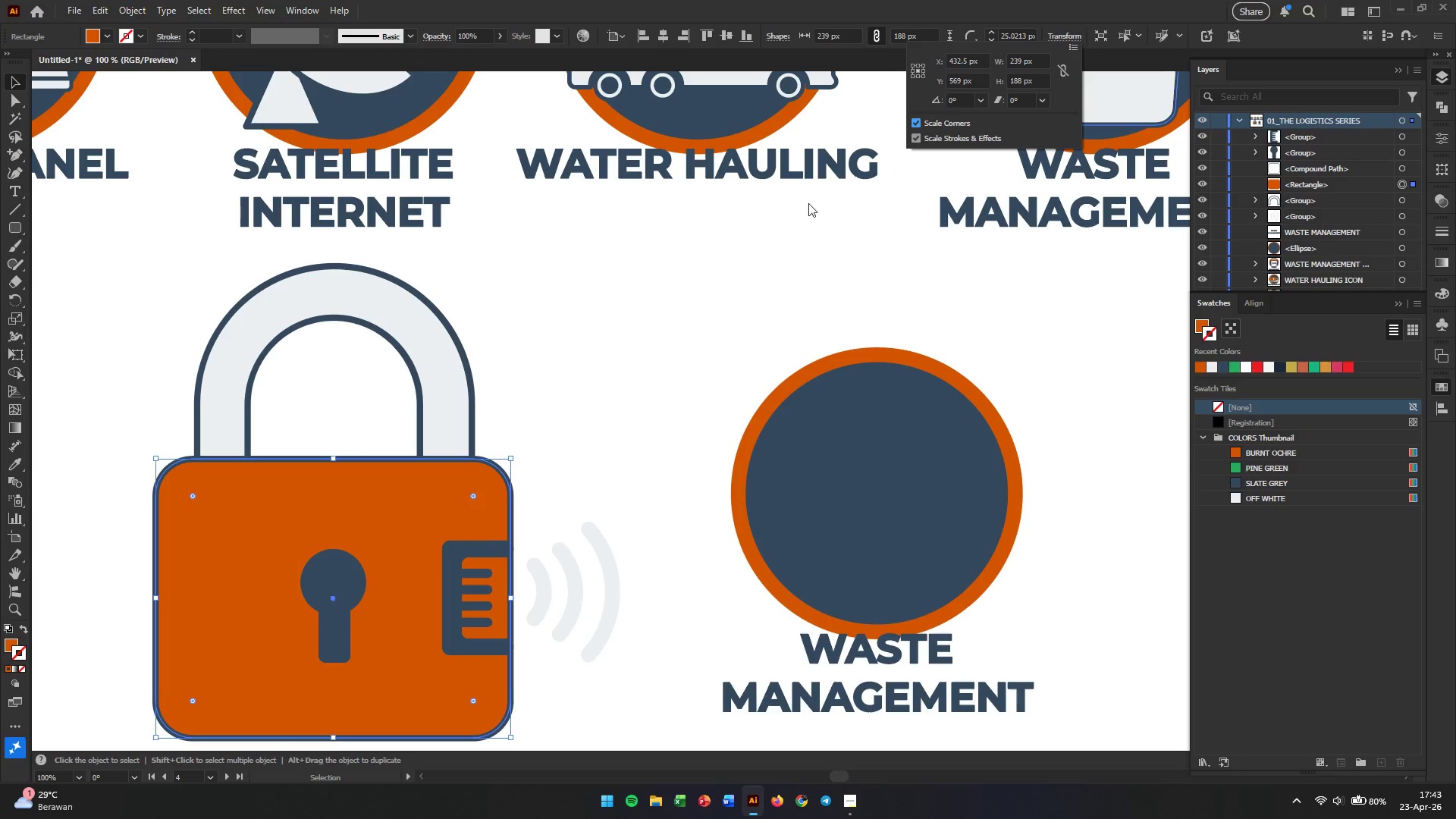 
left_click([708, 269])
 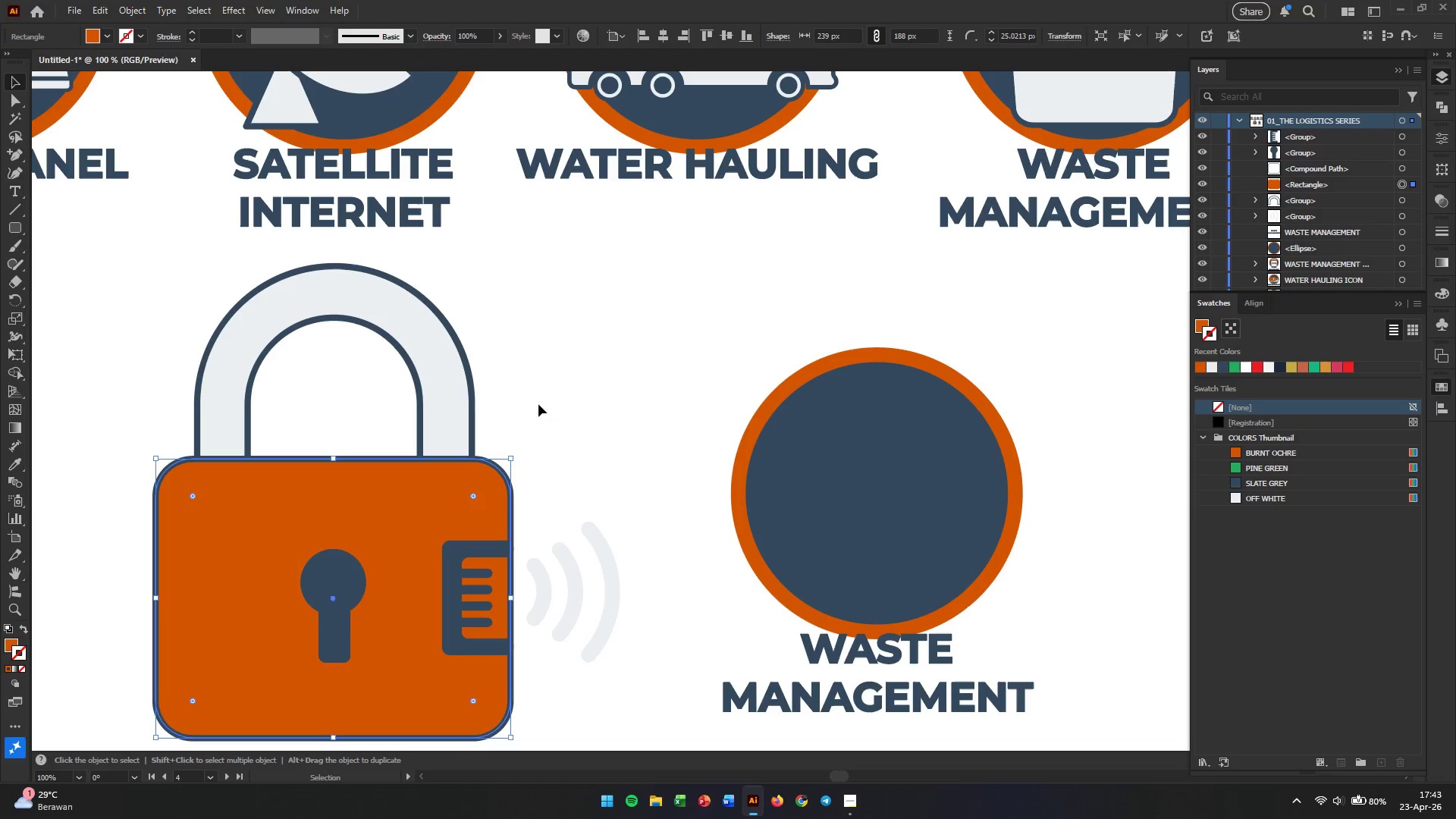 
hold_key(key=AltLeft, duration=0.42)
scroll: coordinate [551, 384], scroll_direction: down, amount: 2.0
 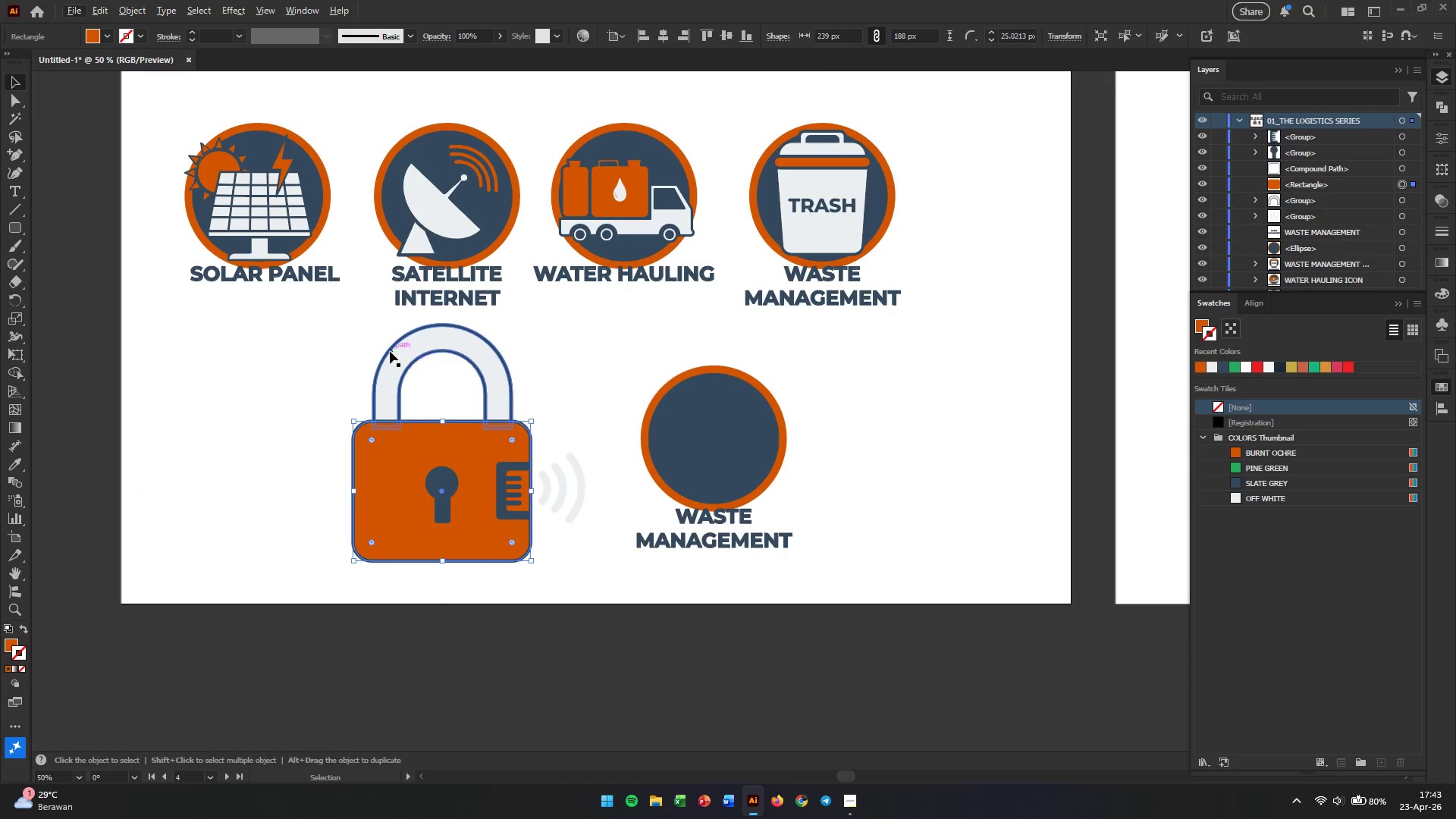 
left_click_drag(start_coordinate=[349, 337], to_coordinate=[545, 592])
 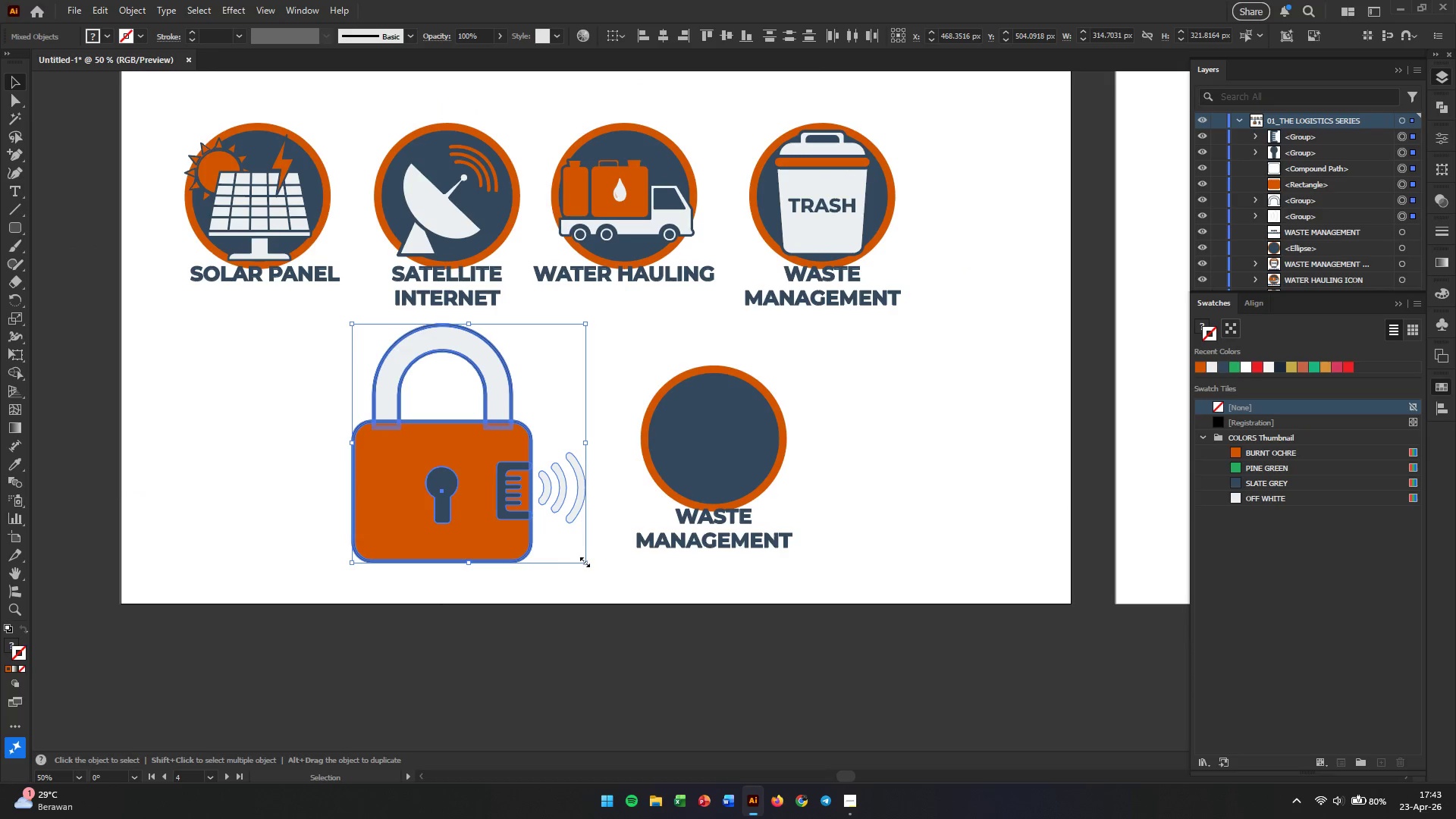 
left_click_drag(start_coordinate=[585, 561], to_coordinate=[462, 416])
 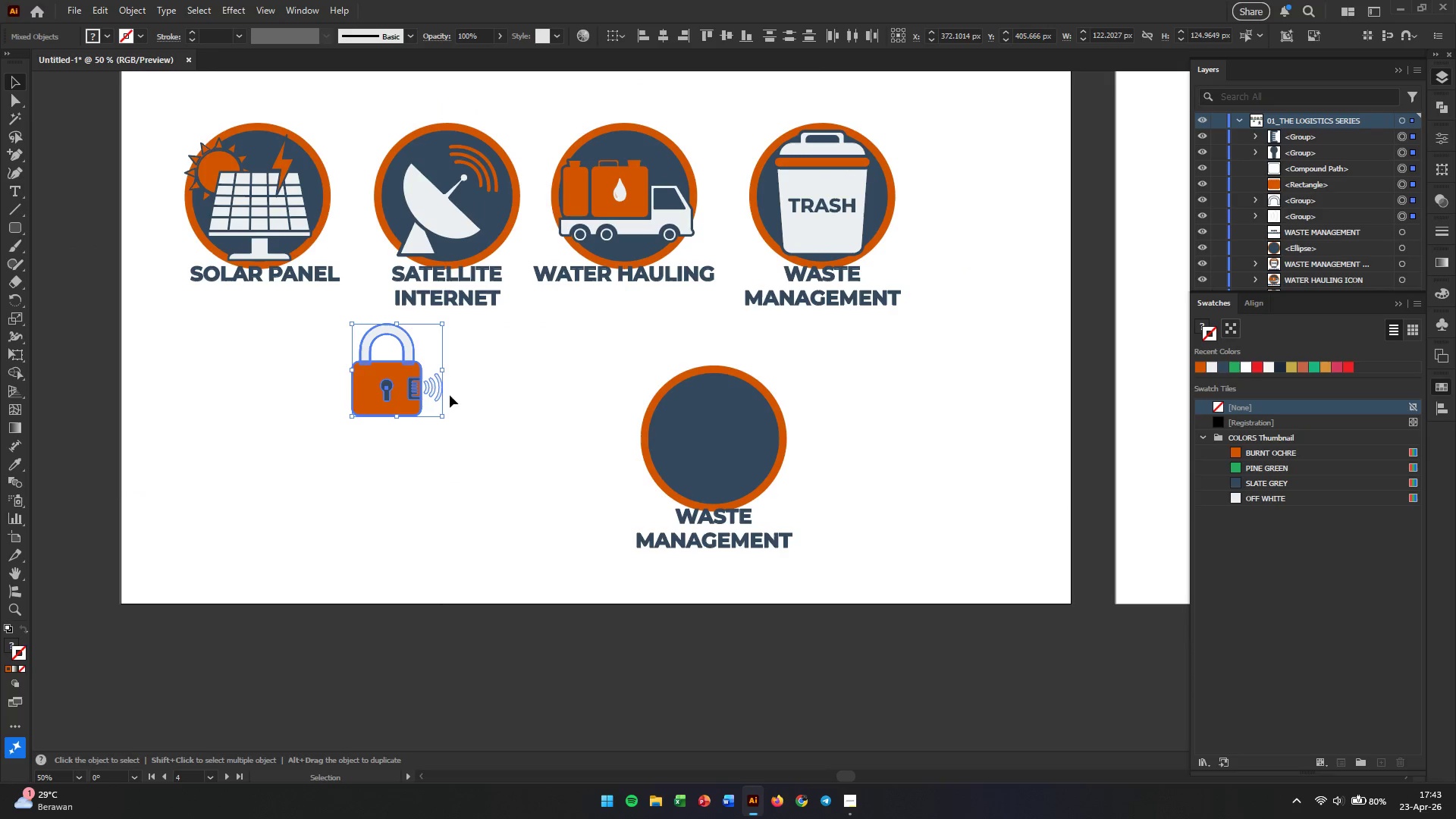 
hold_key(key=ShiftLeft, duration=1.12)
 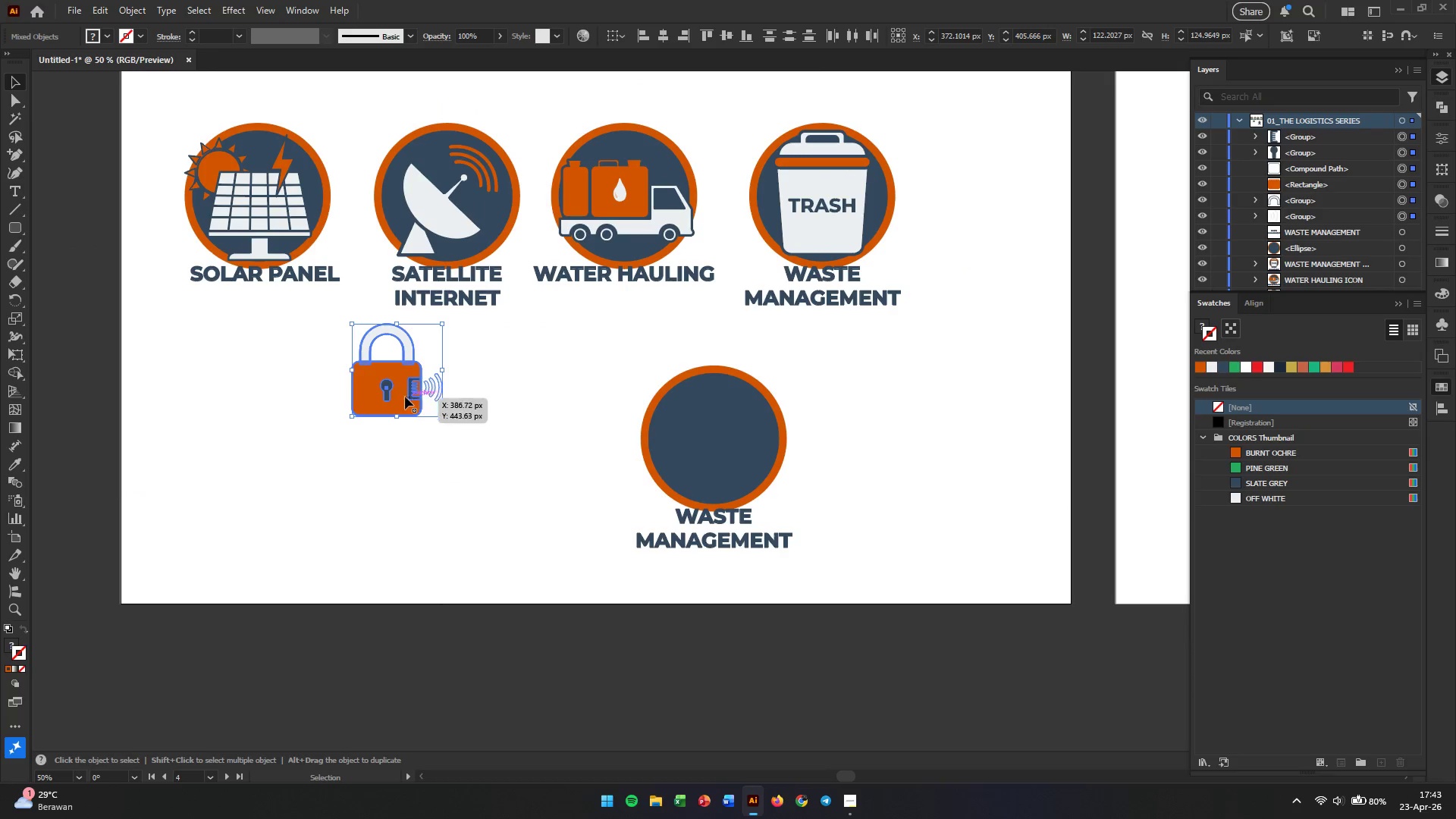 
key(Control+G)
 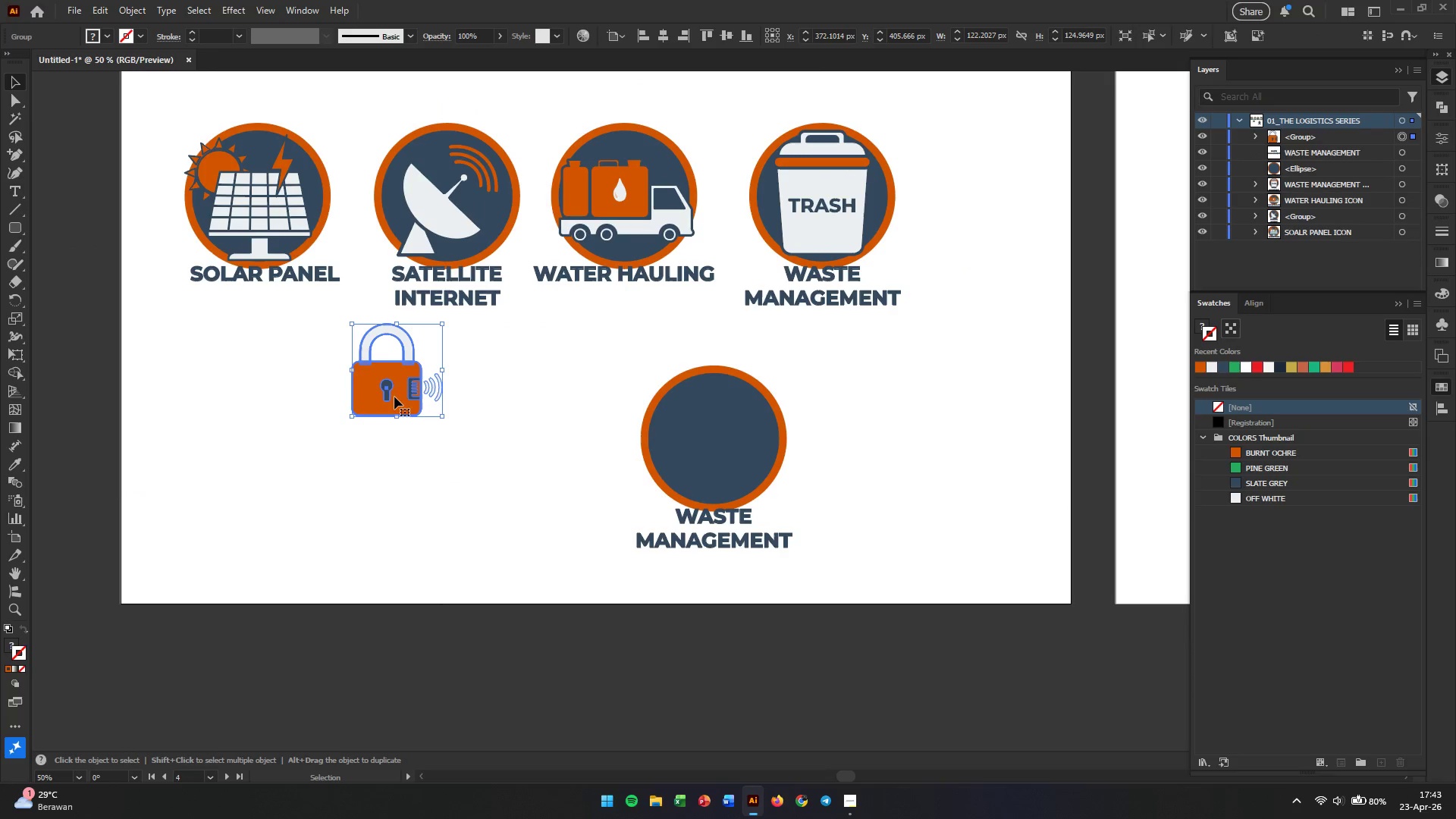 
left_click_drag(start_coordinate=[394, 397], to_coordinate=[636, 460])
 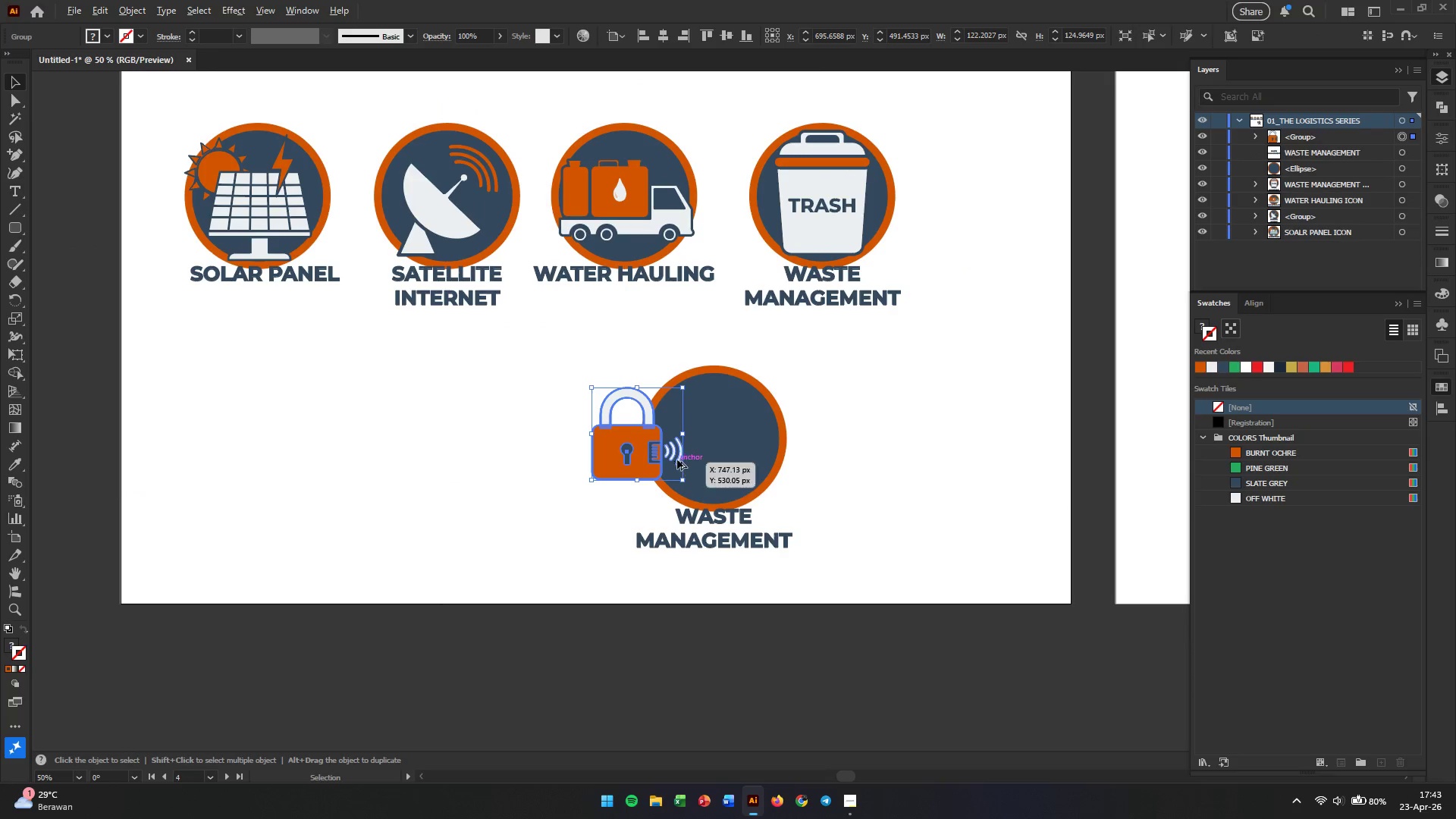 
key(Alt+AltLeft)
 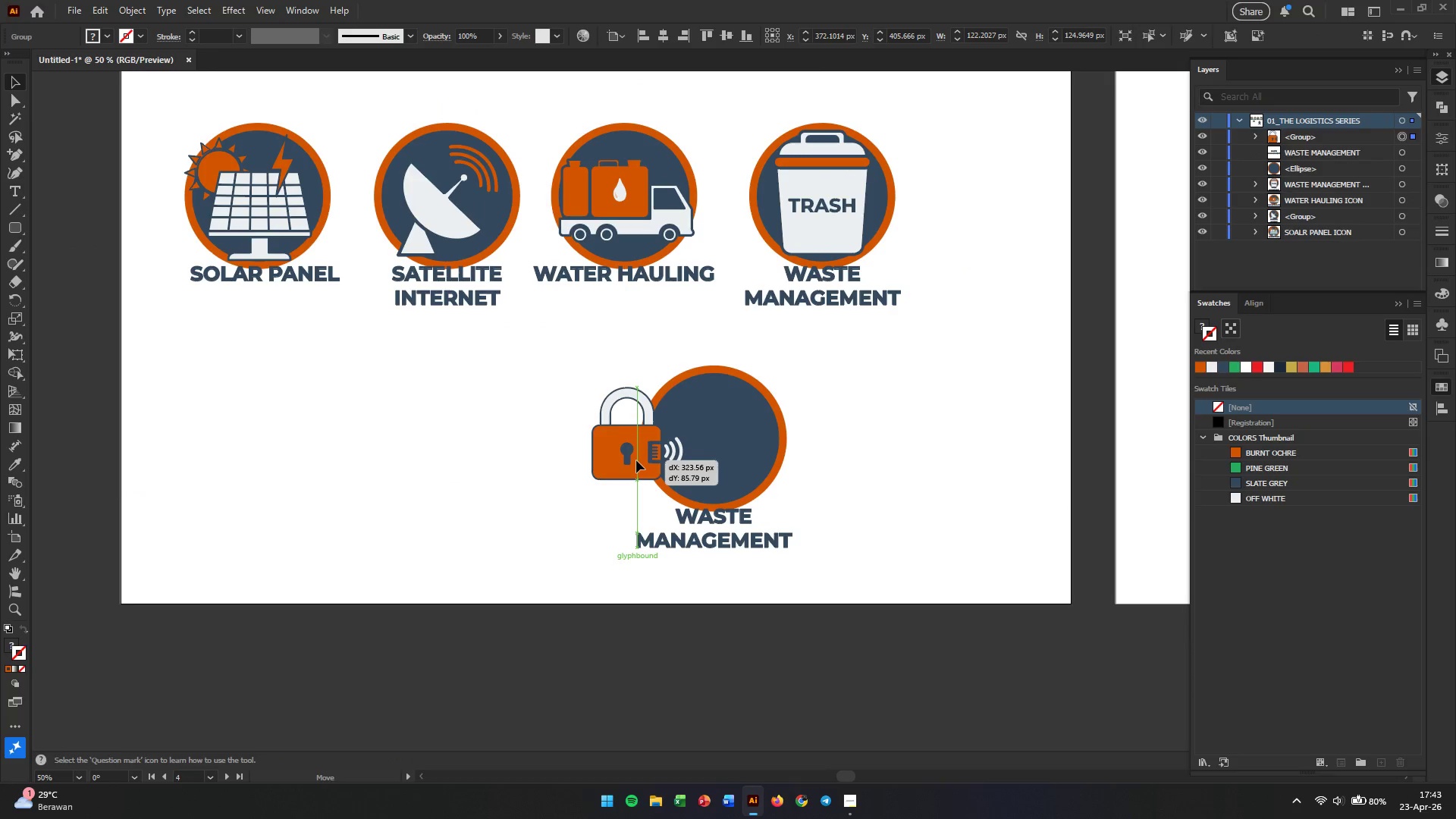 
hold_key(key=AltLeft, duration=0.59)
 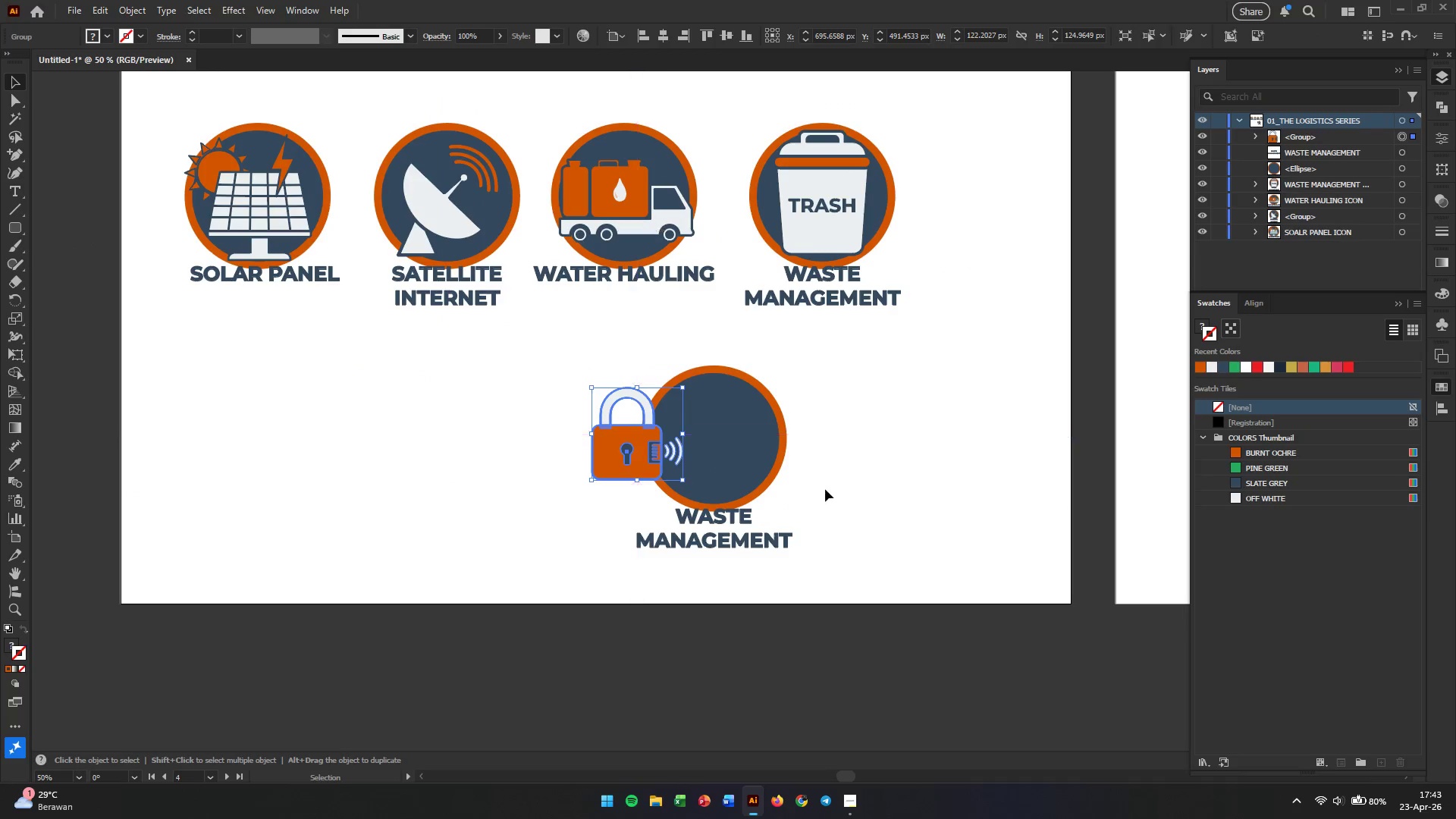 
hold_key(key=Space, duration=0.42)
 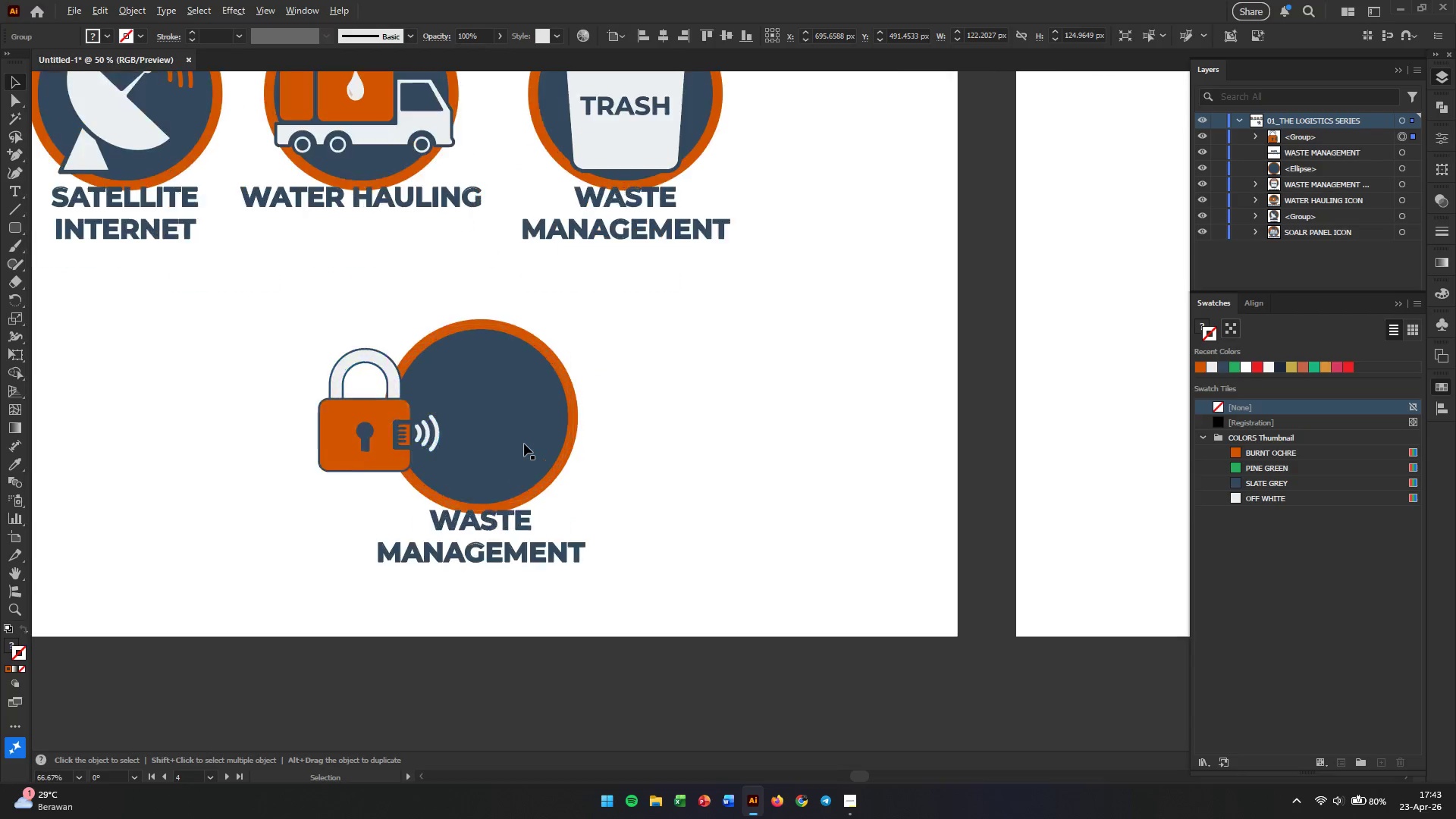 
left_click_drag(start_coordinate=[825, 489], to_coordinate=[602, 474])
 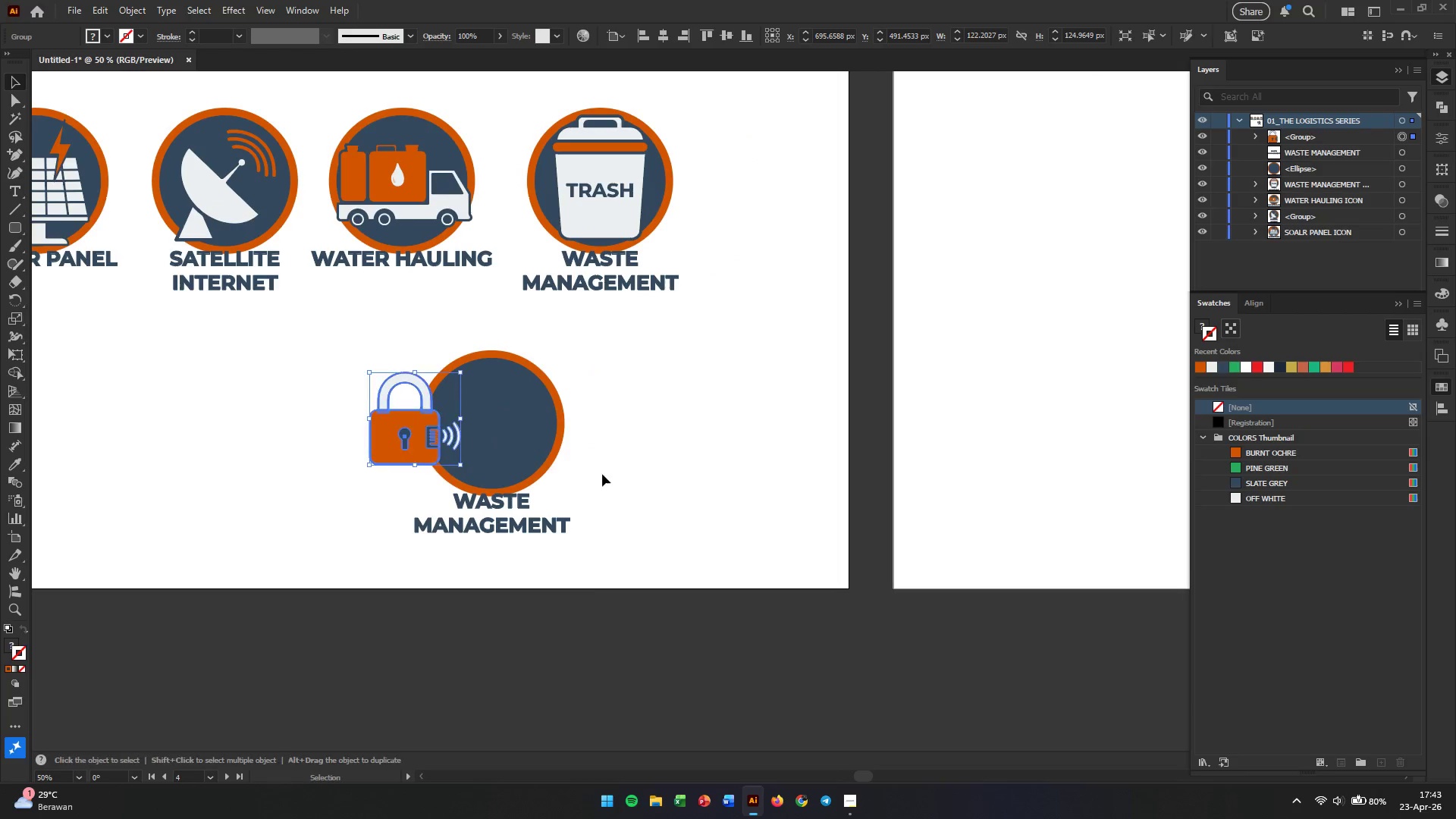 
hold_key(key=AltLeft, duration=0.48)
scroll: coordinate [524, 444], scroll_direction: up, amount: 1.0
 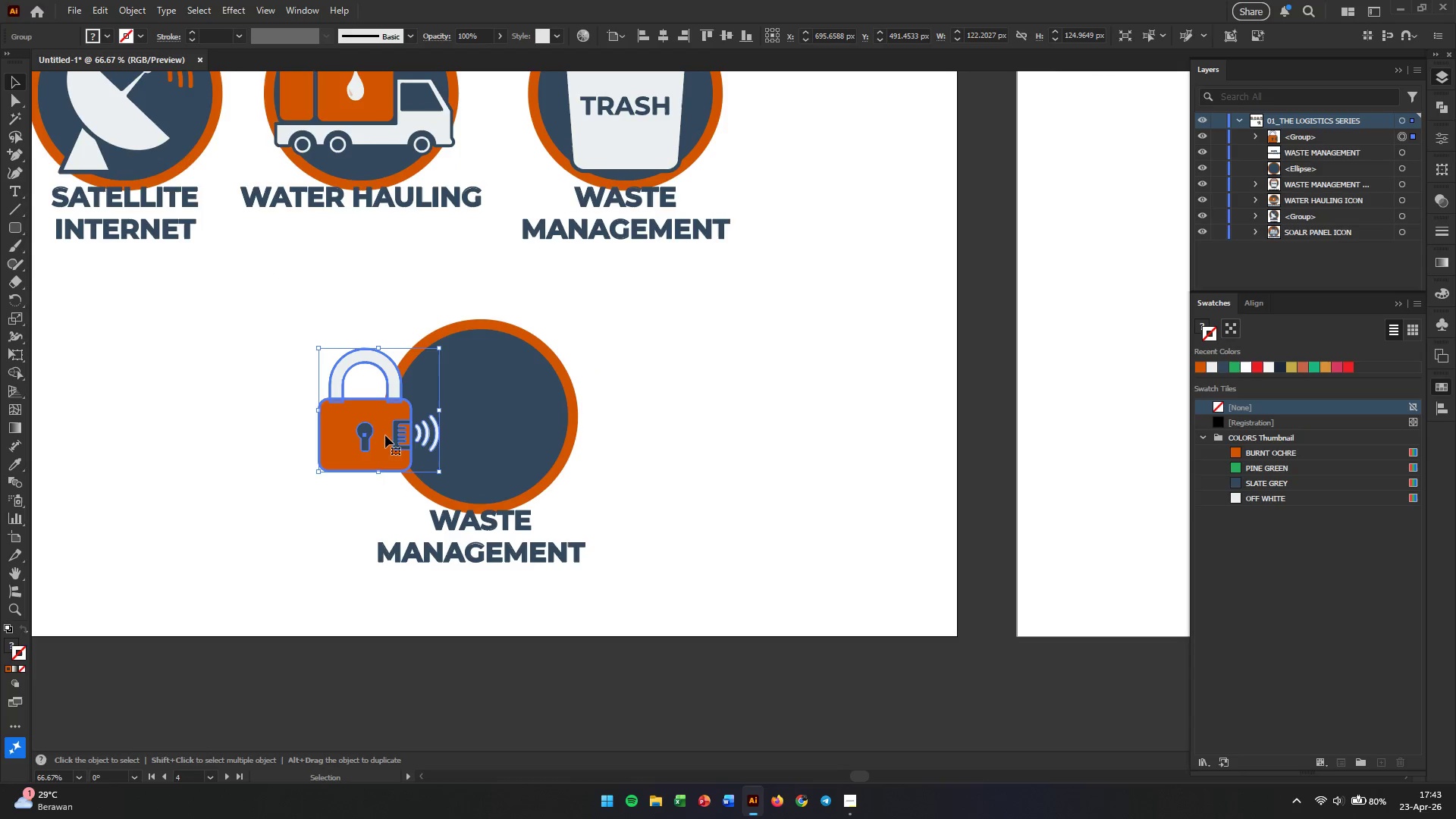 
left_click_drag(start_coordinate=[366, 436], to_coordinate=[442, 437])
 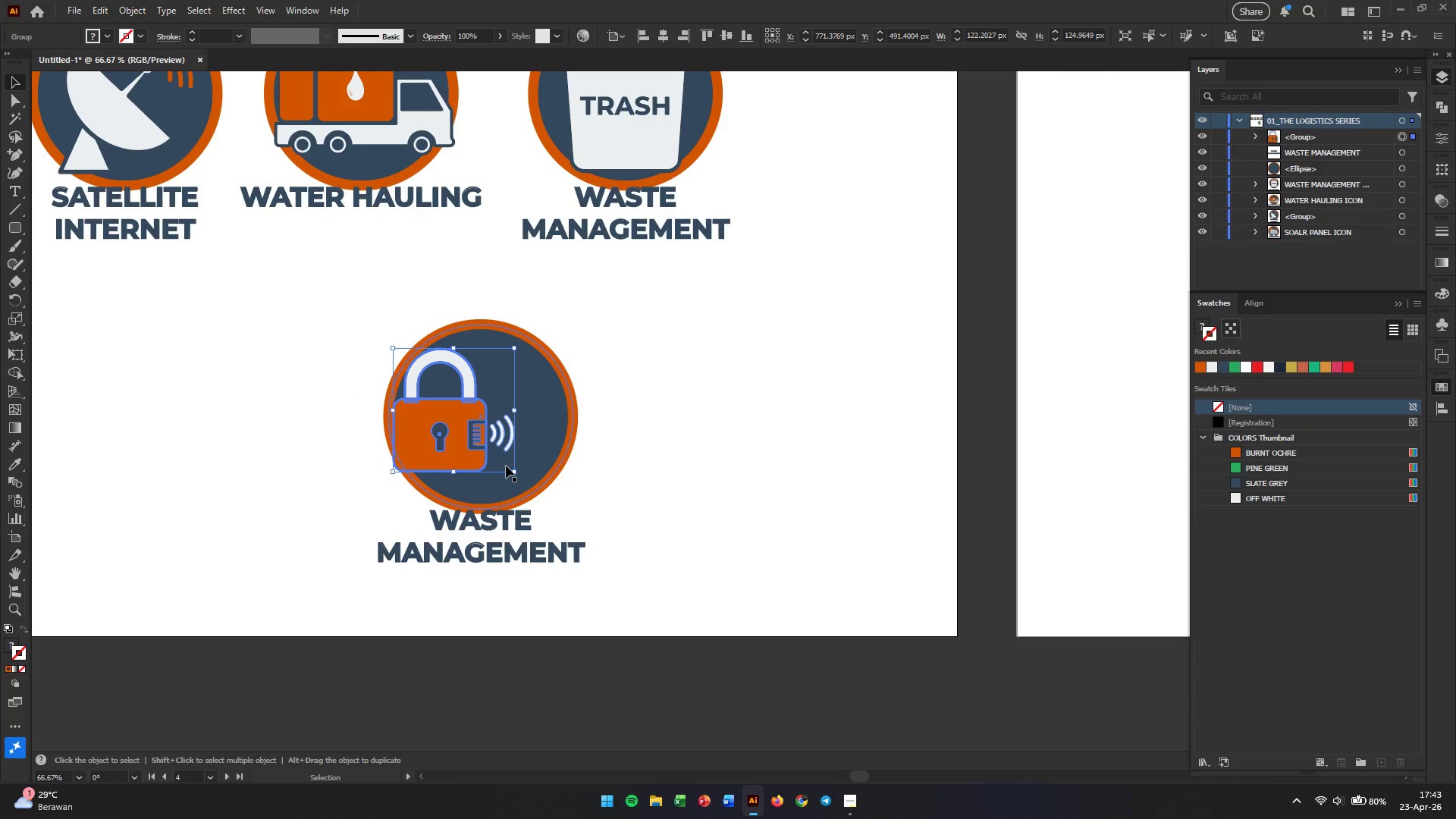 
left_click_drag(start_coordinate=[514, 473], to_coordinate=[551, 551])
 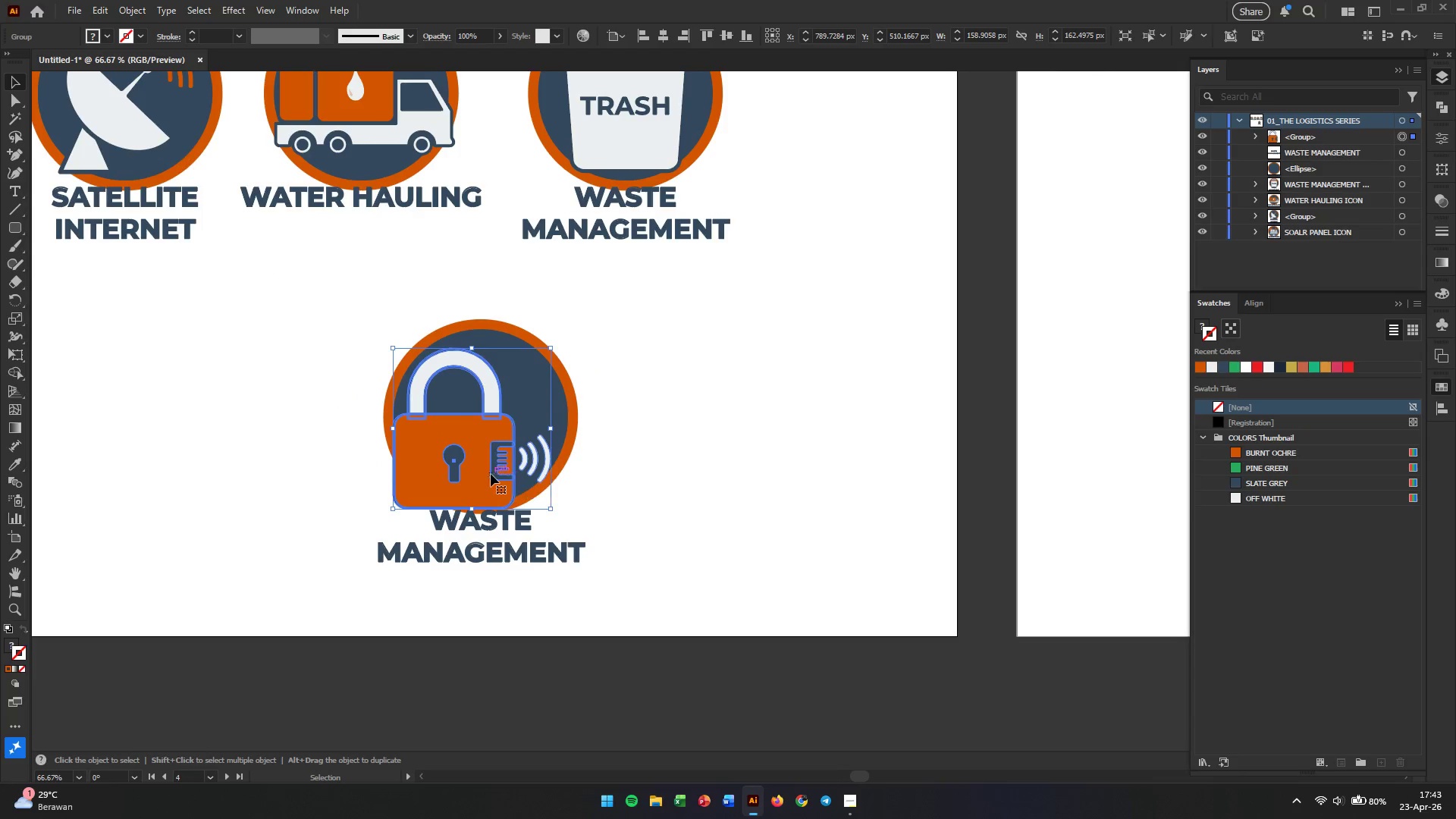 
hold_key(key=ShiftLeft, duration=1.12)
 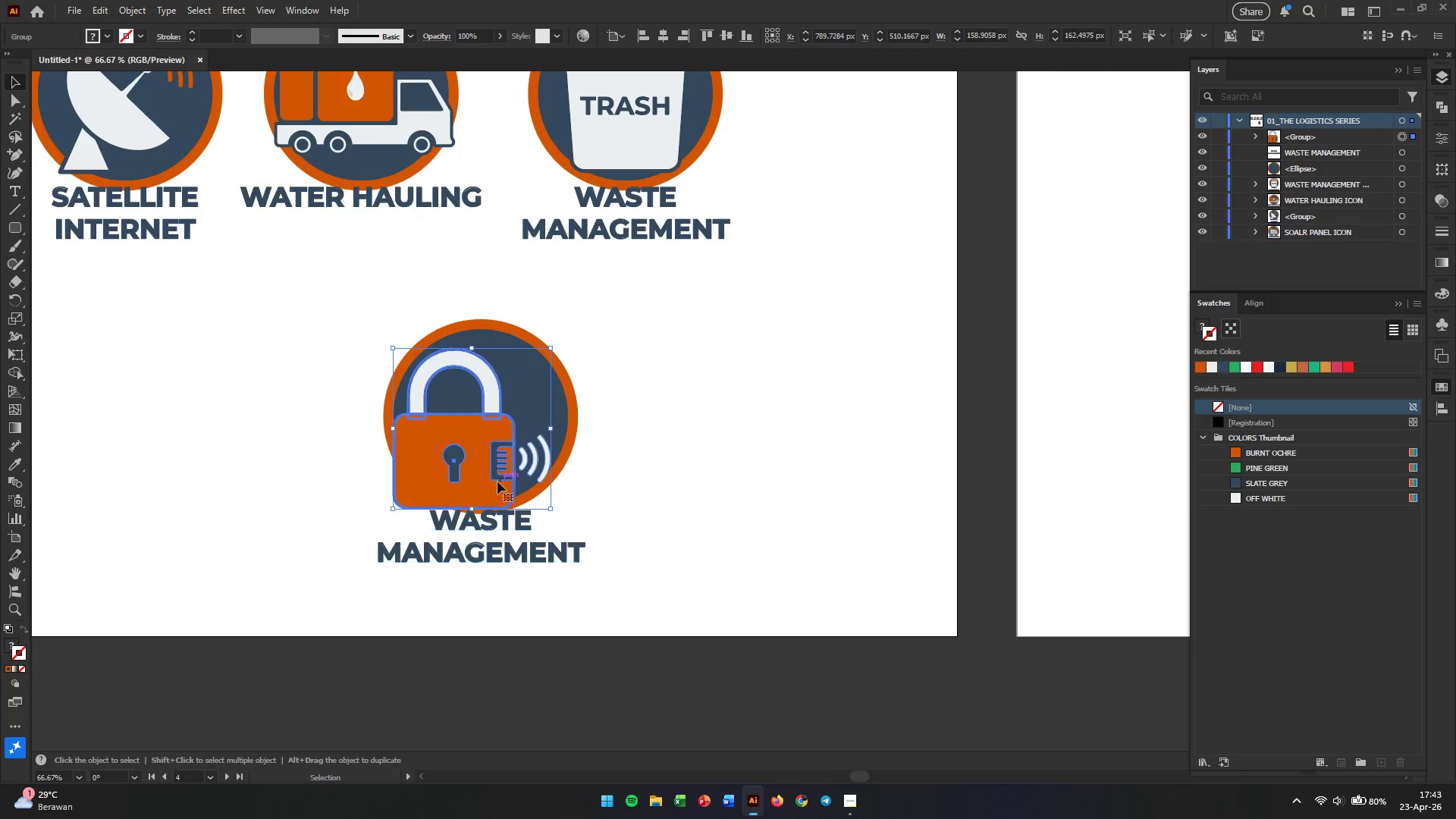 
left_click_drag(start_coordinate=[491, 474], to_coordinate=[514, 460])
 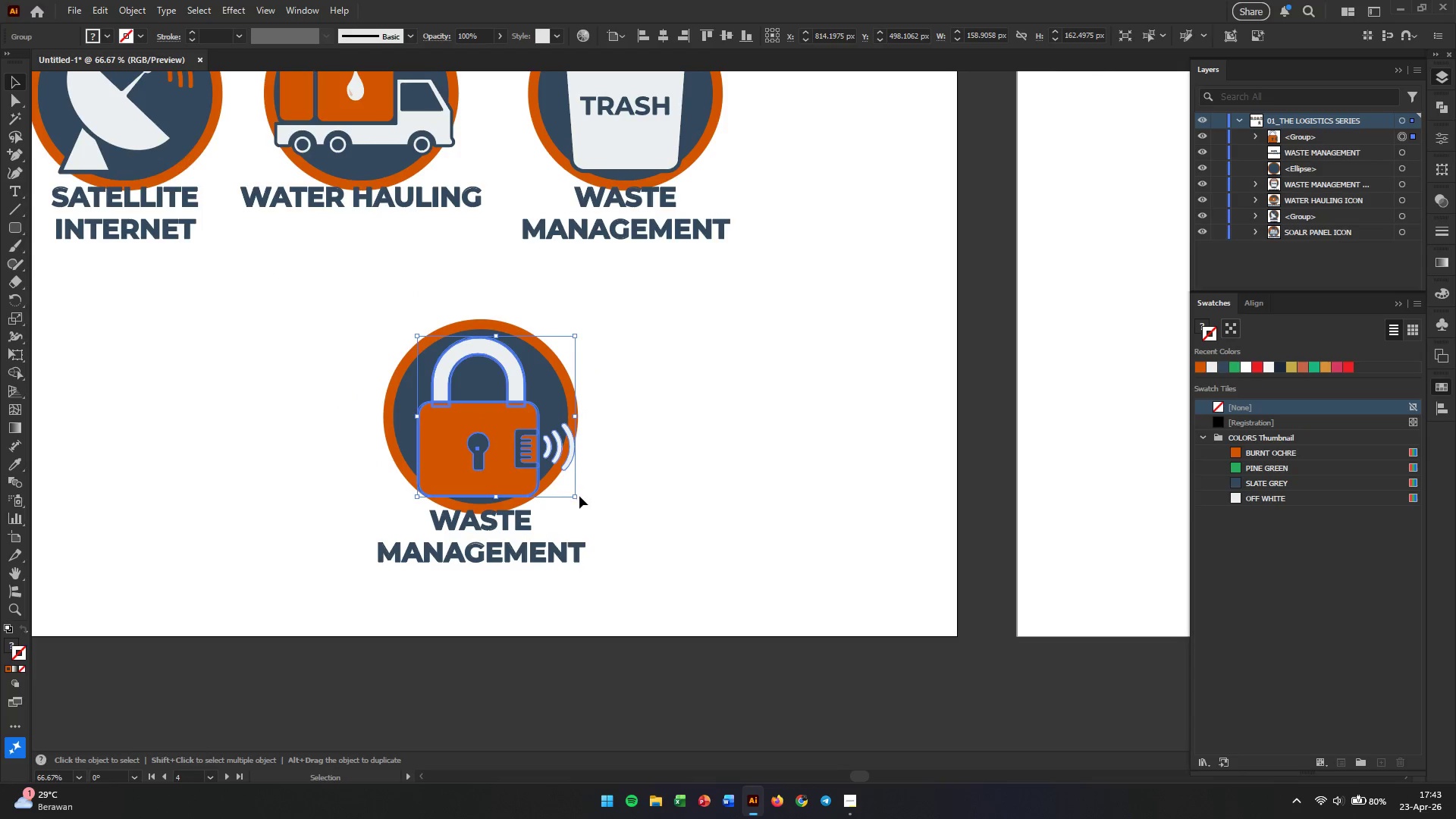 
hold_key(key=ShiftLeft, duration=0.52)
left_click_drag(start_coordinate=[576, 497], to_coordinate=[562, 482])
 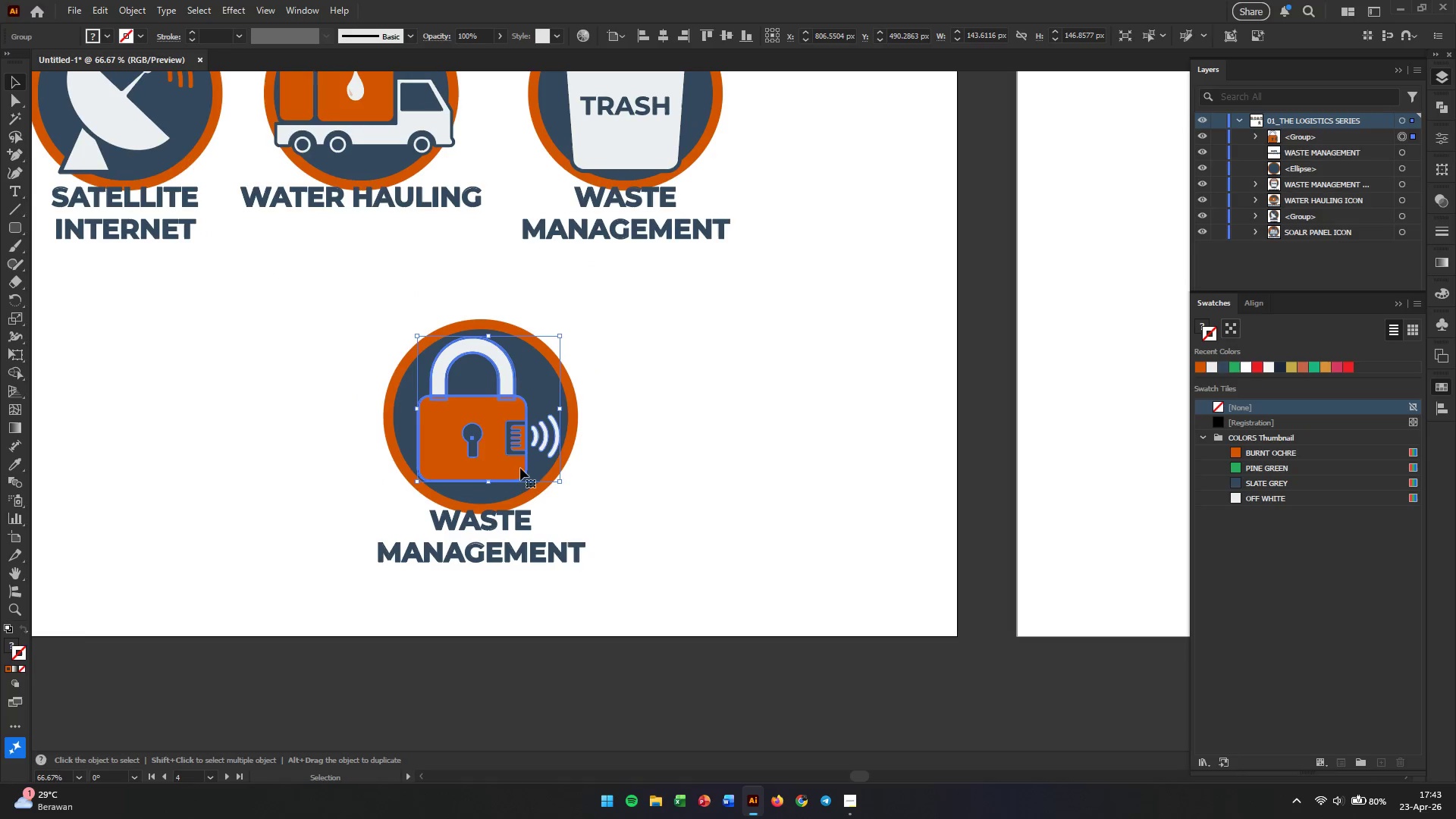 
left_click_drag(start_coordinate=[510, 463], to_coordinate=[516, 479])
 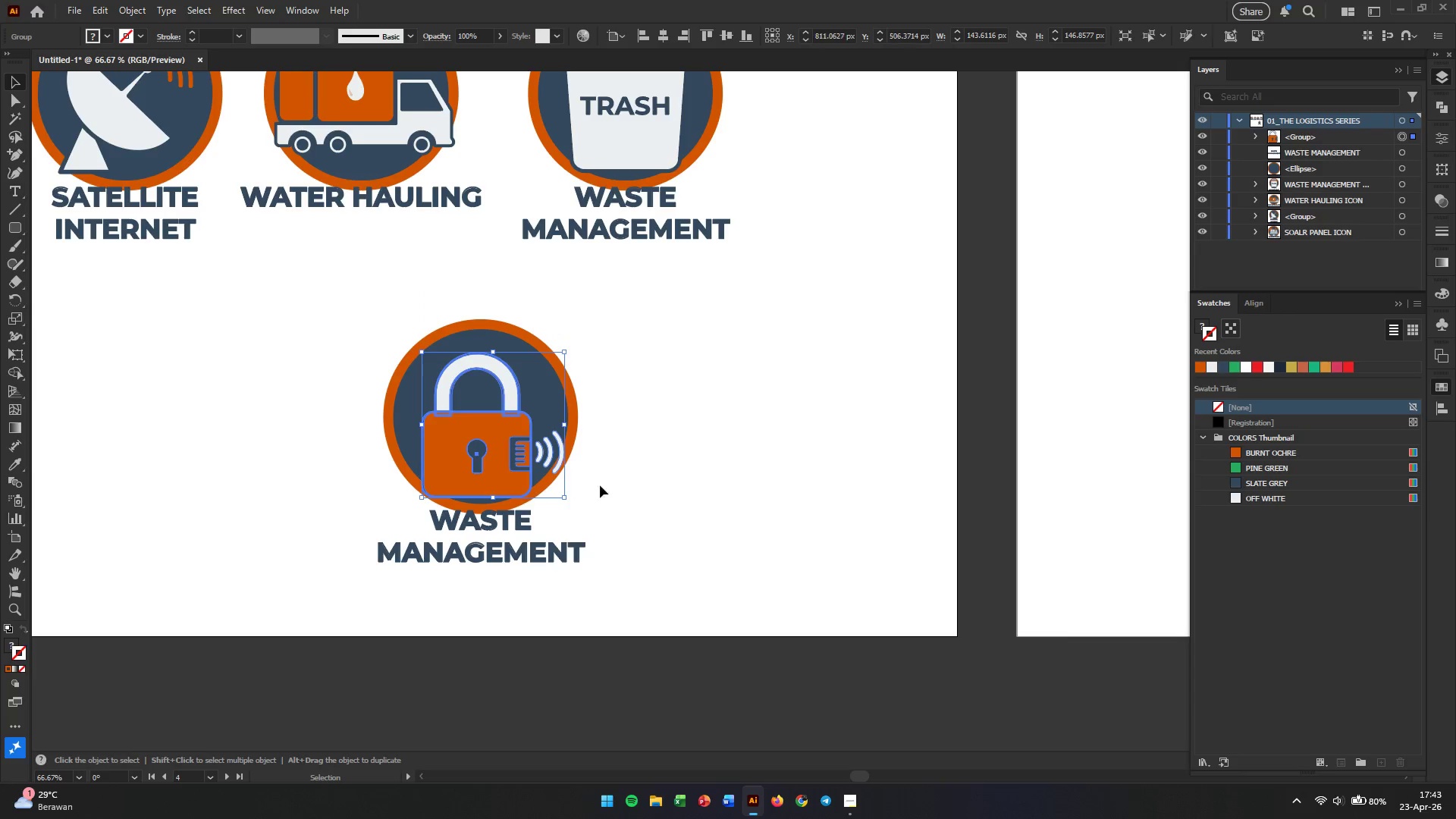 
left_click([628, 485])
 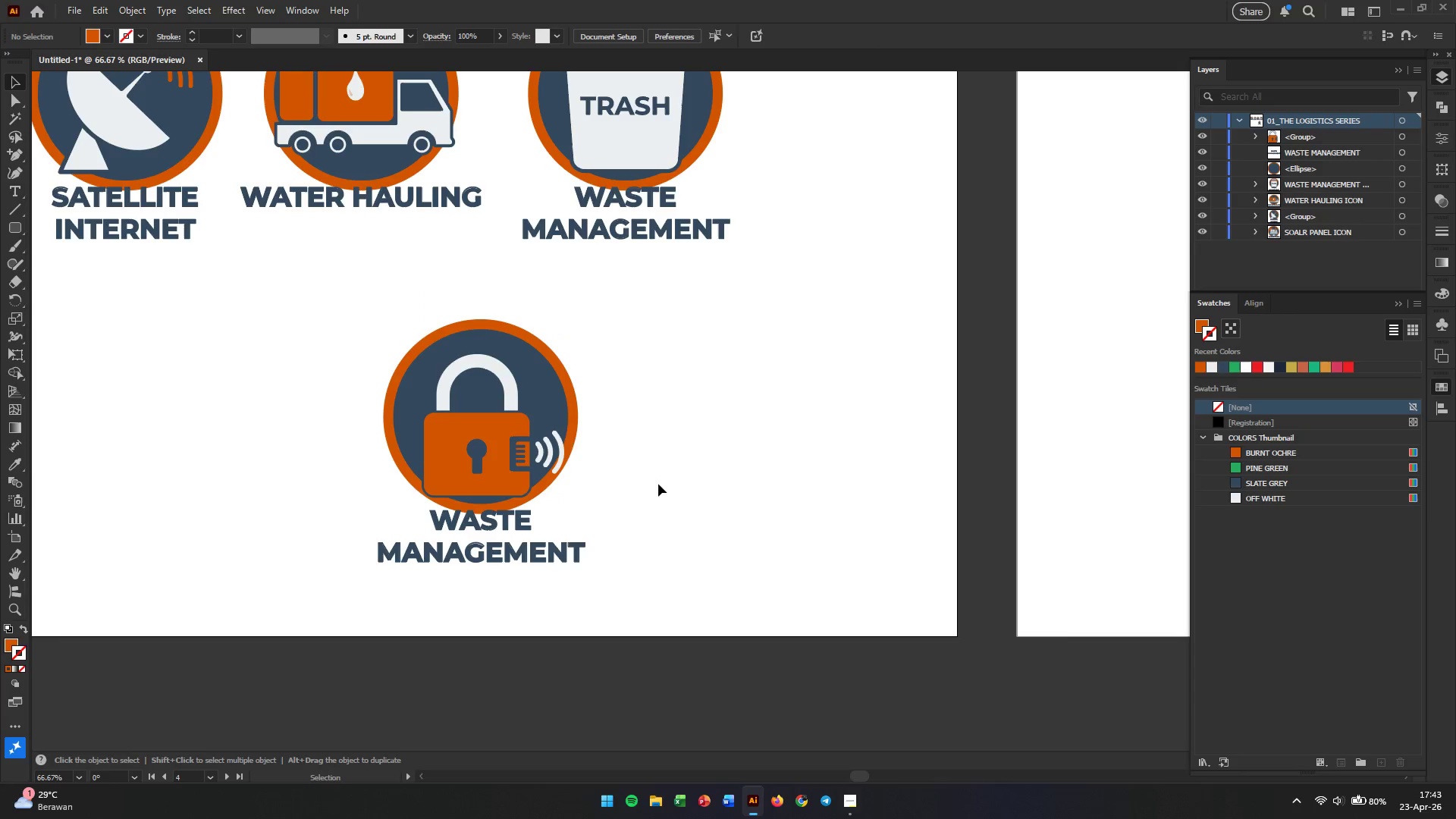 
left_click([658, 484])
 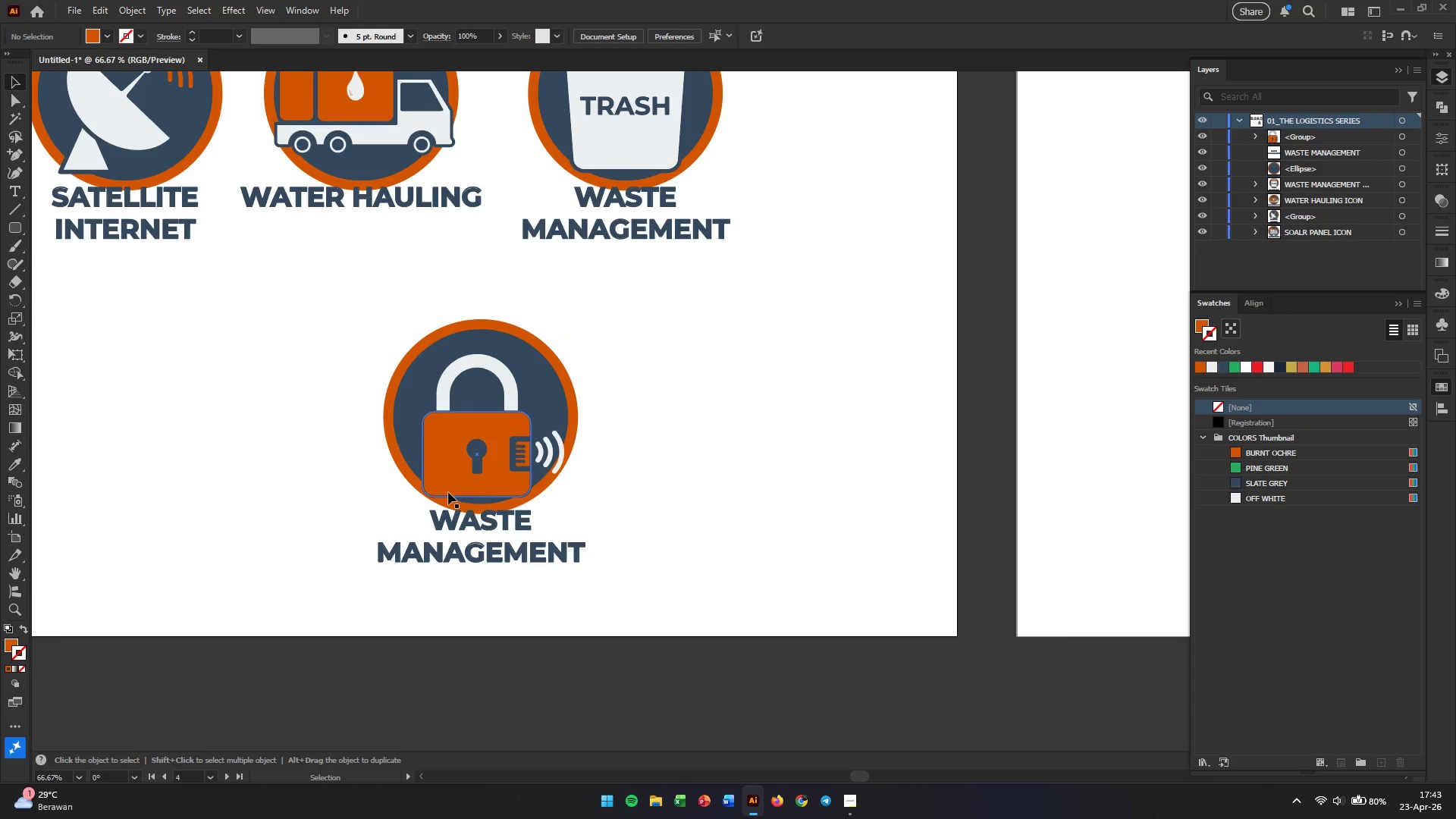 
left_click([450, 486])
 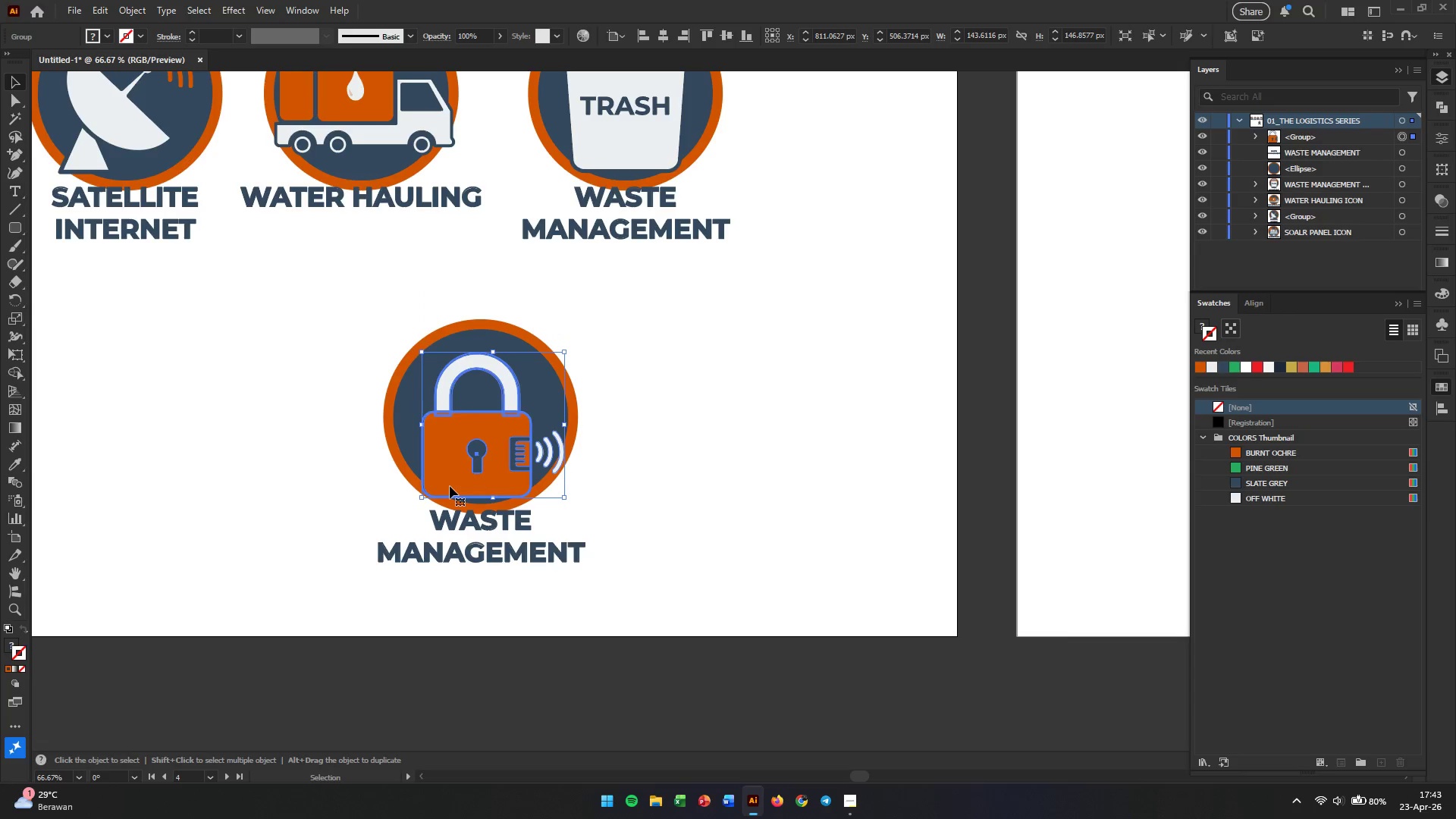 
right_click([450, 486])
 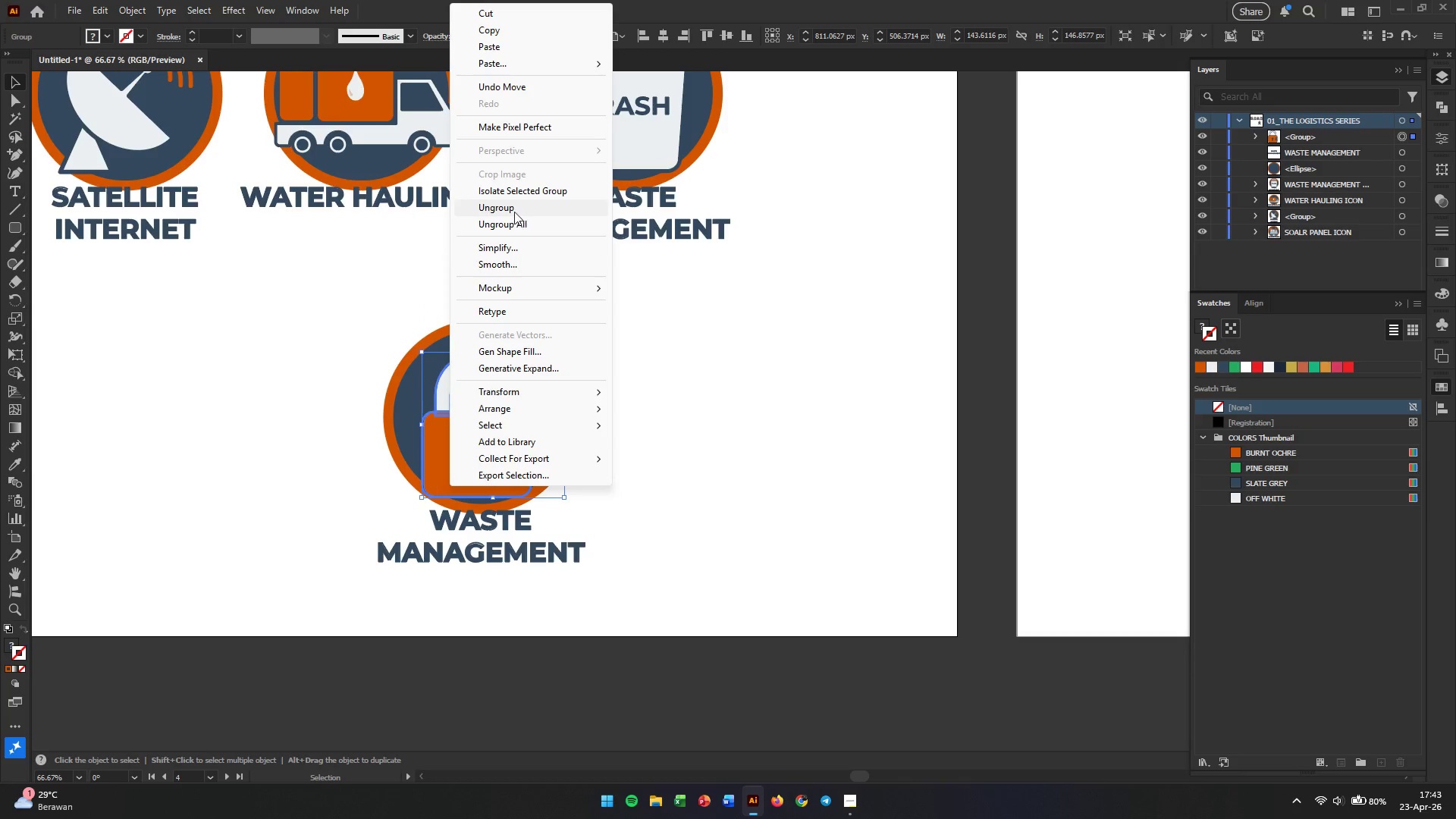 
double_click([670, 442])
 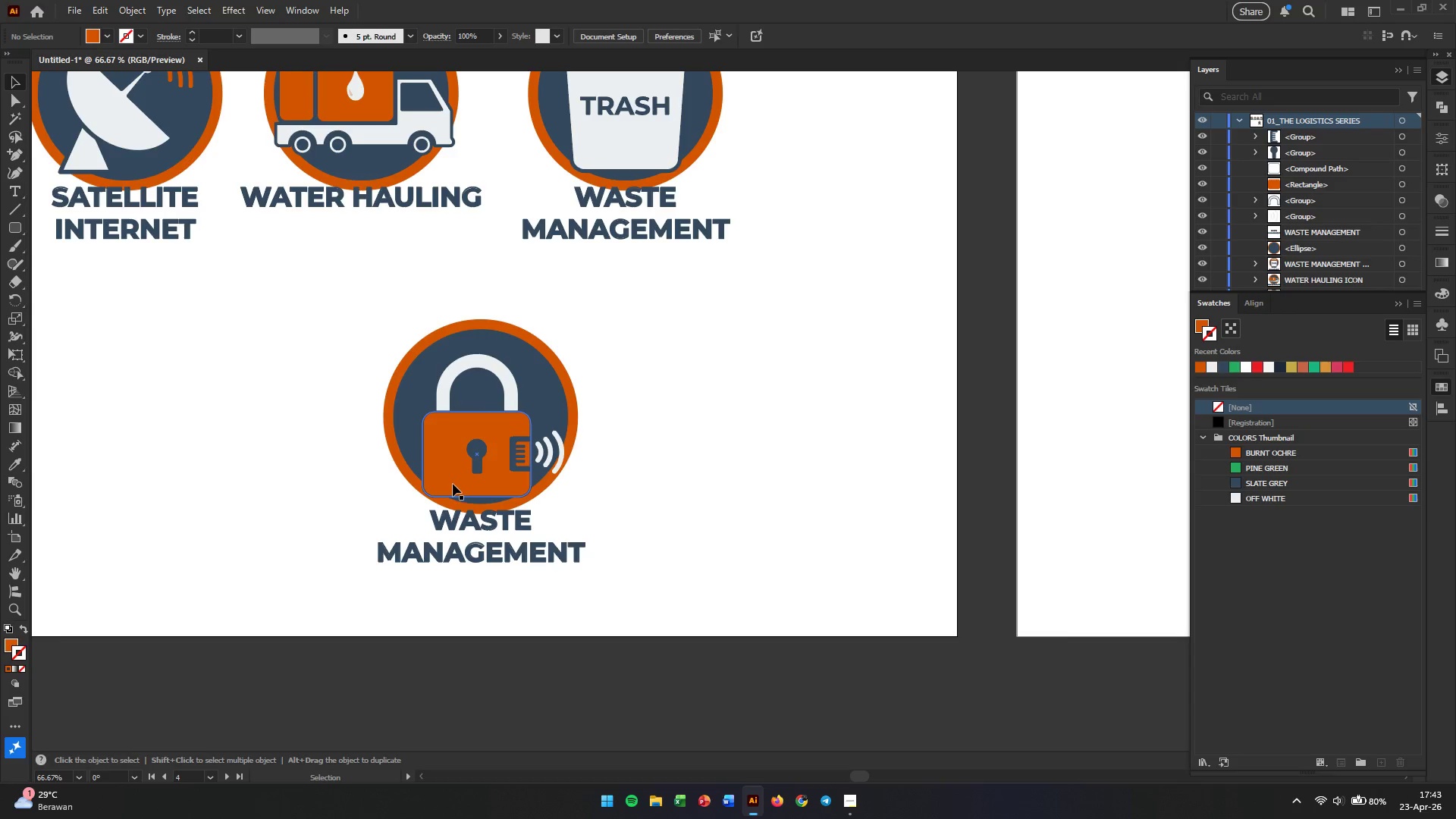 
left_click([445, 485])
 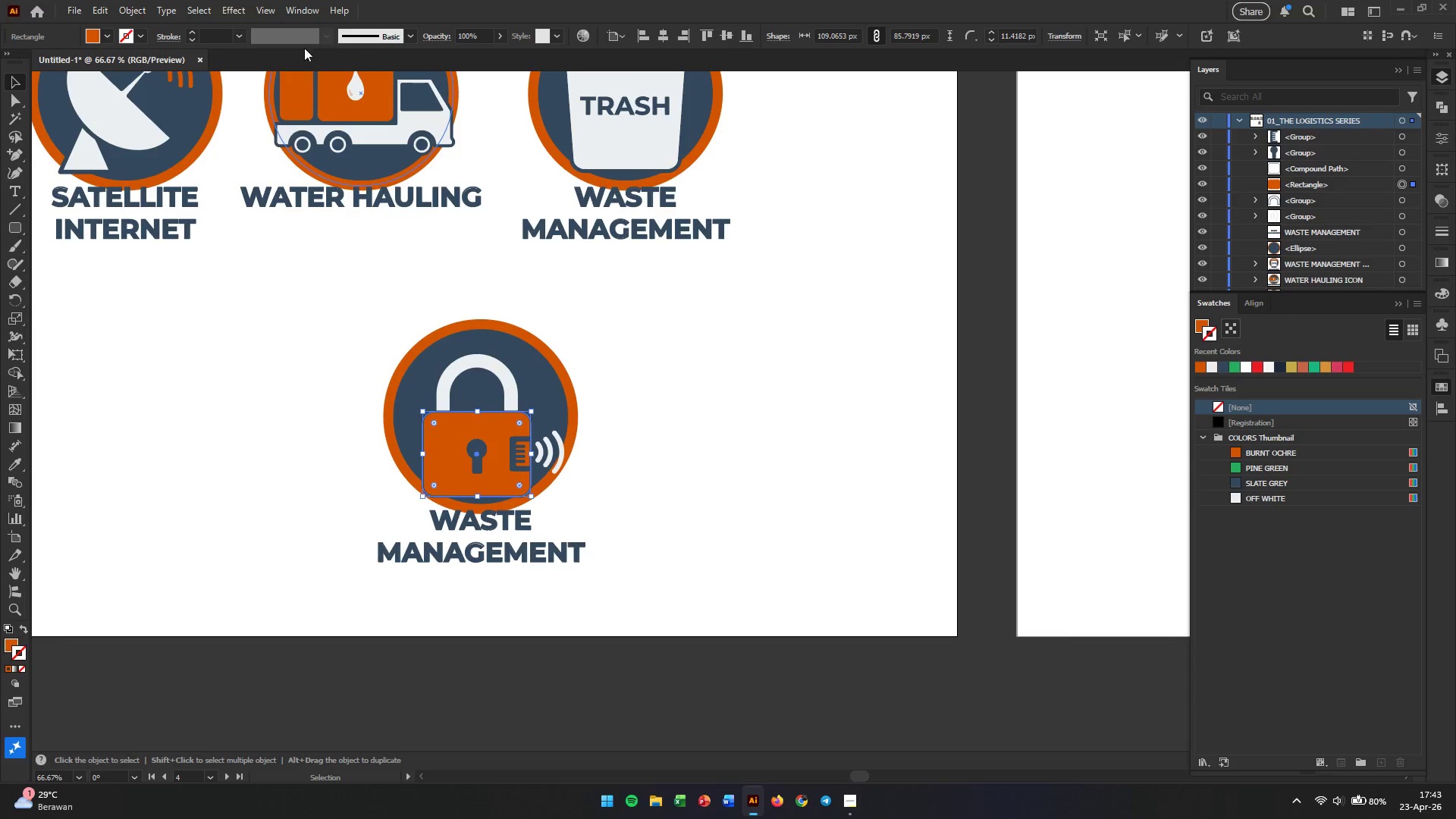 
left_click([218, 33])
 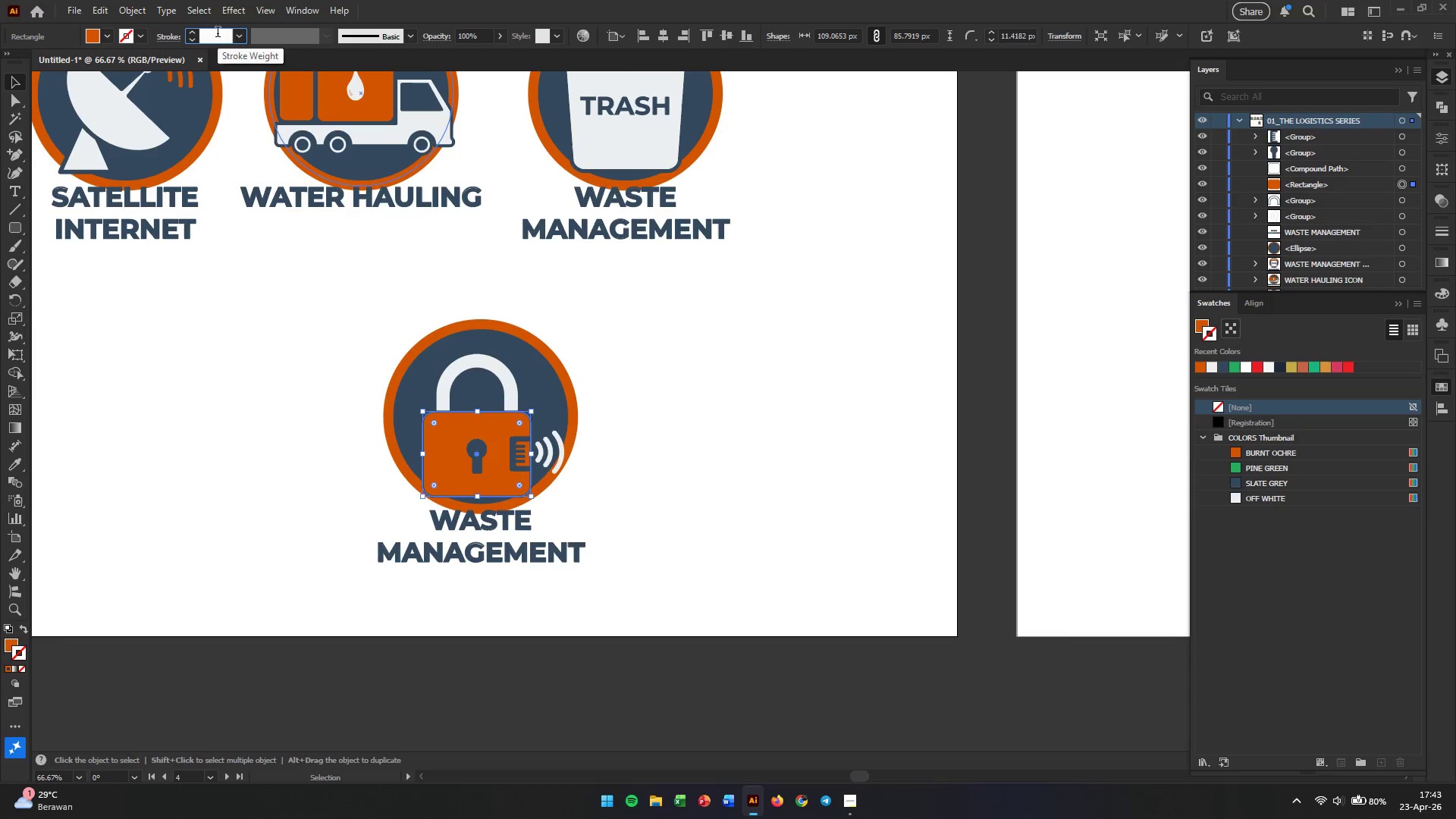 
key(Numpad3)
 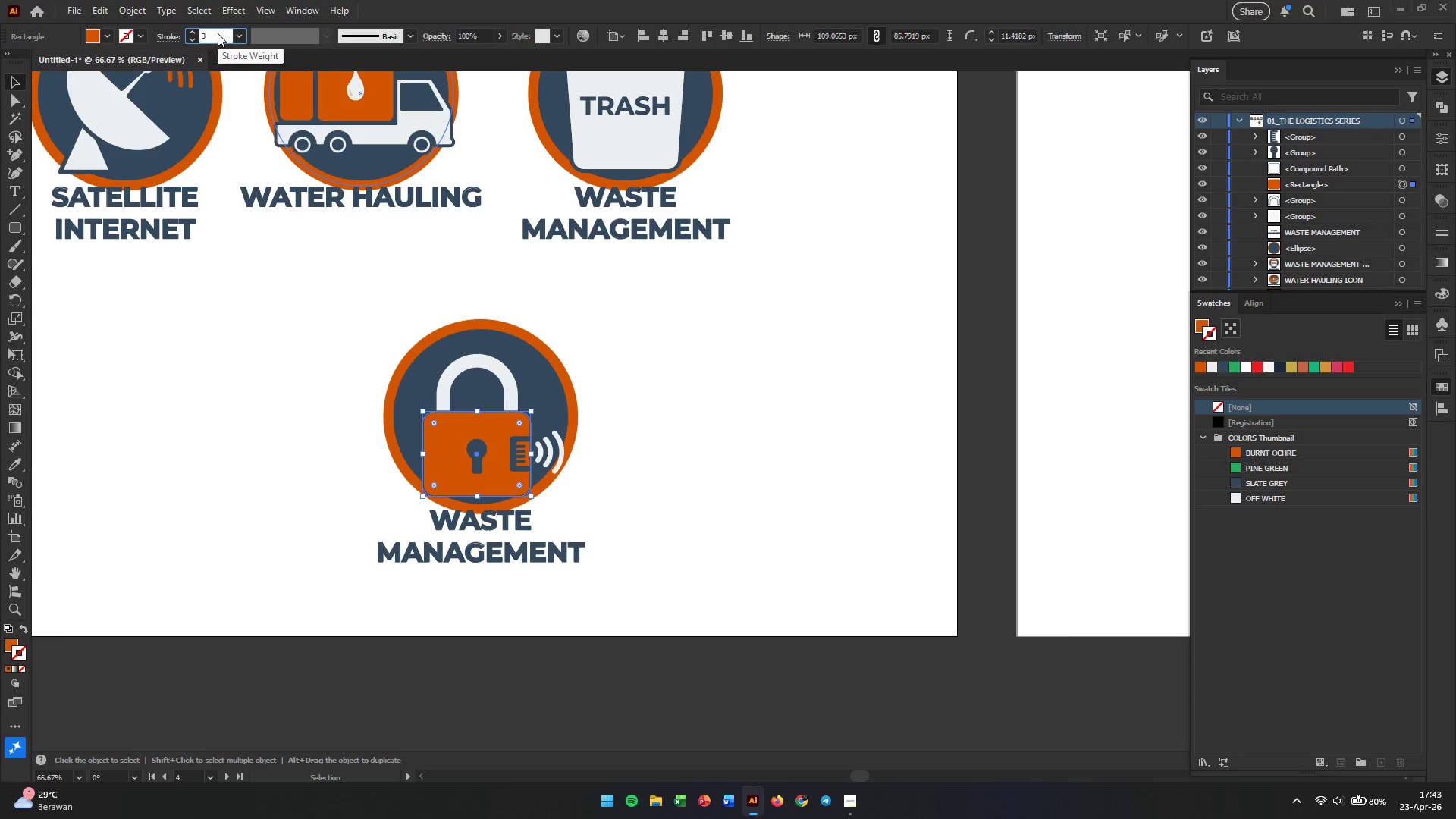 
key(Enter)
 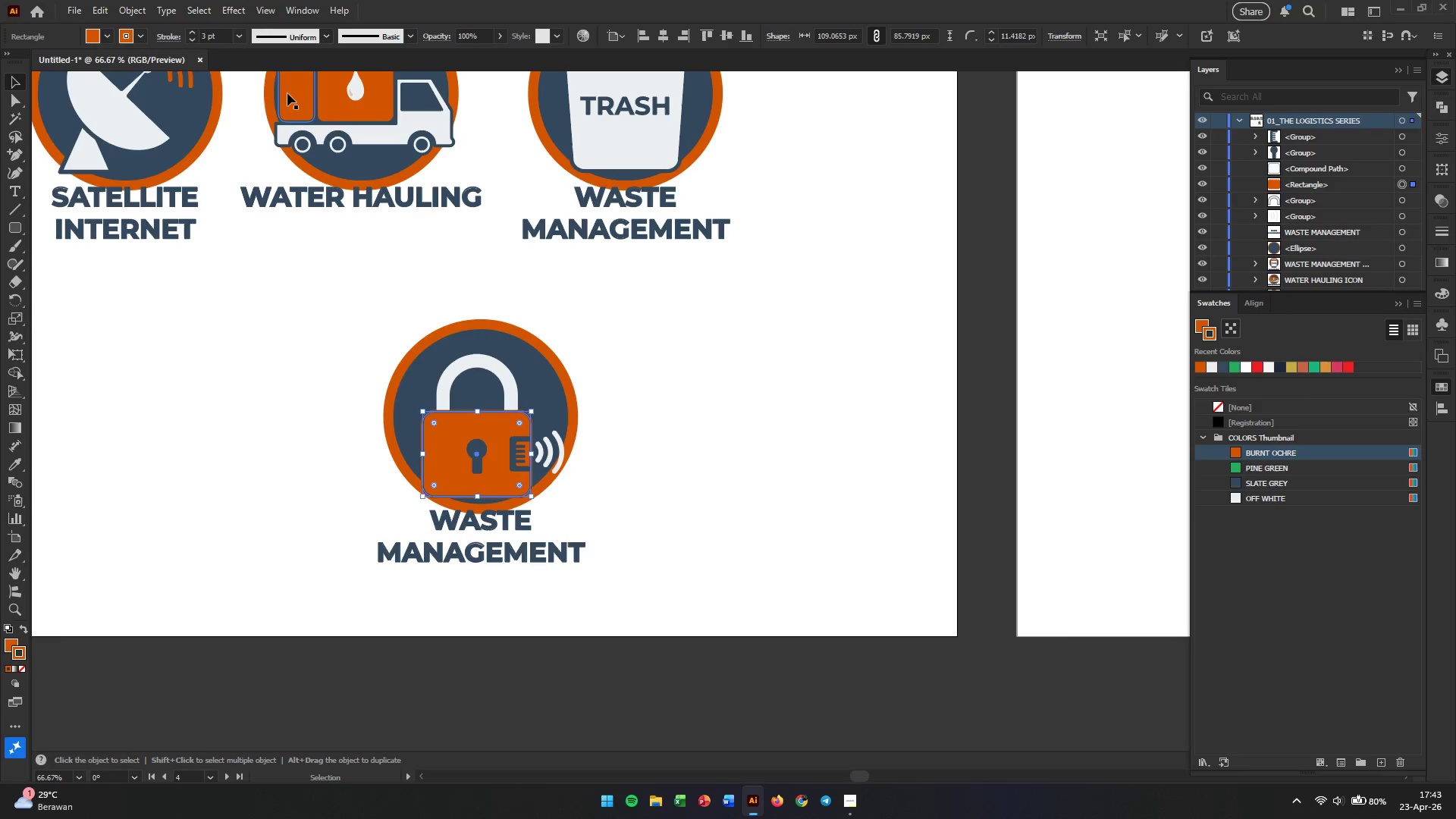 
left_click([626, 474])
 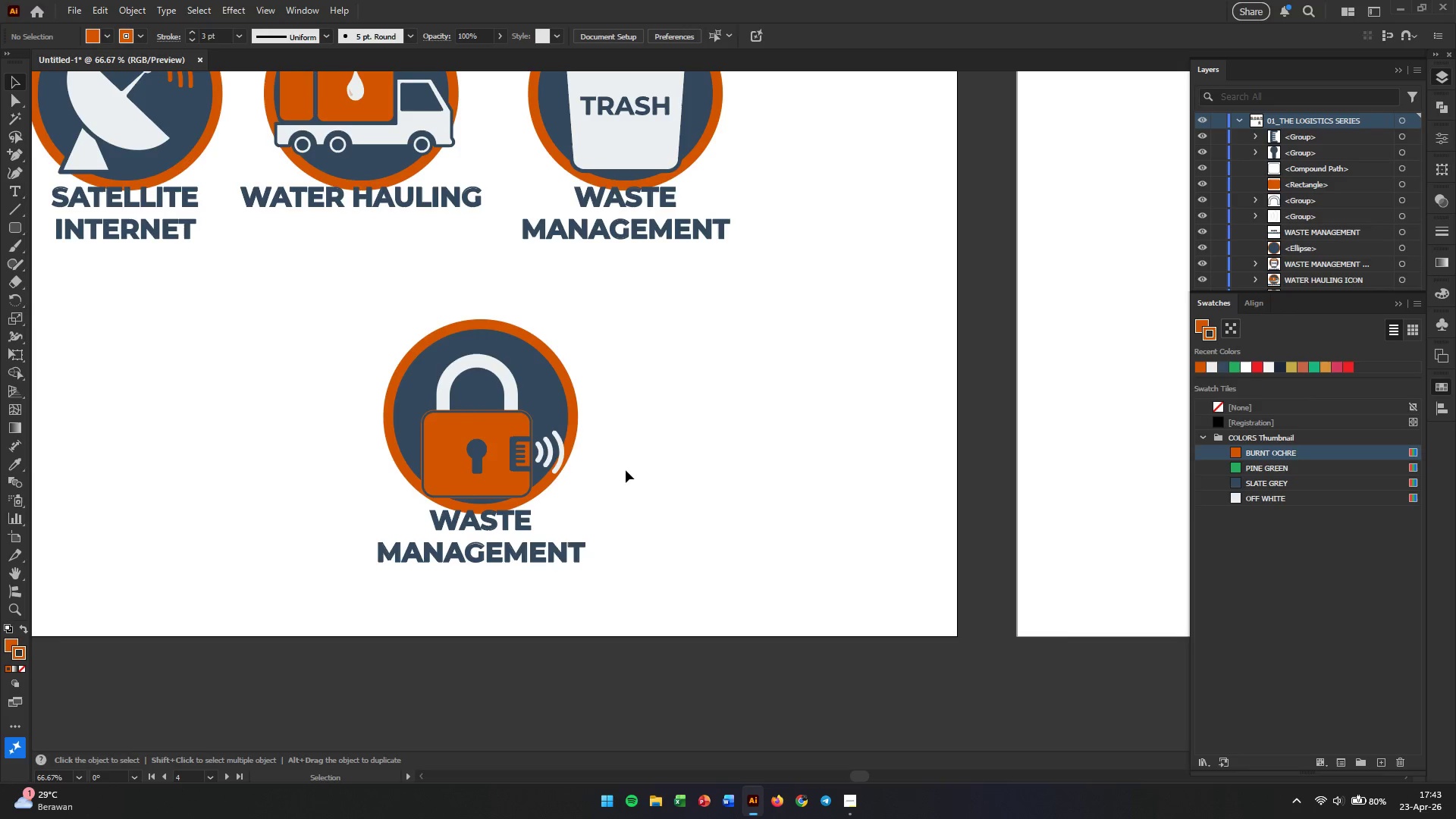 
key(Control+Z)
 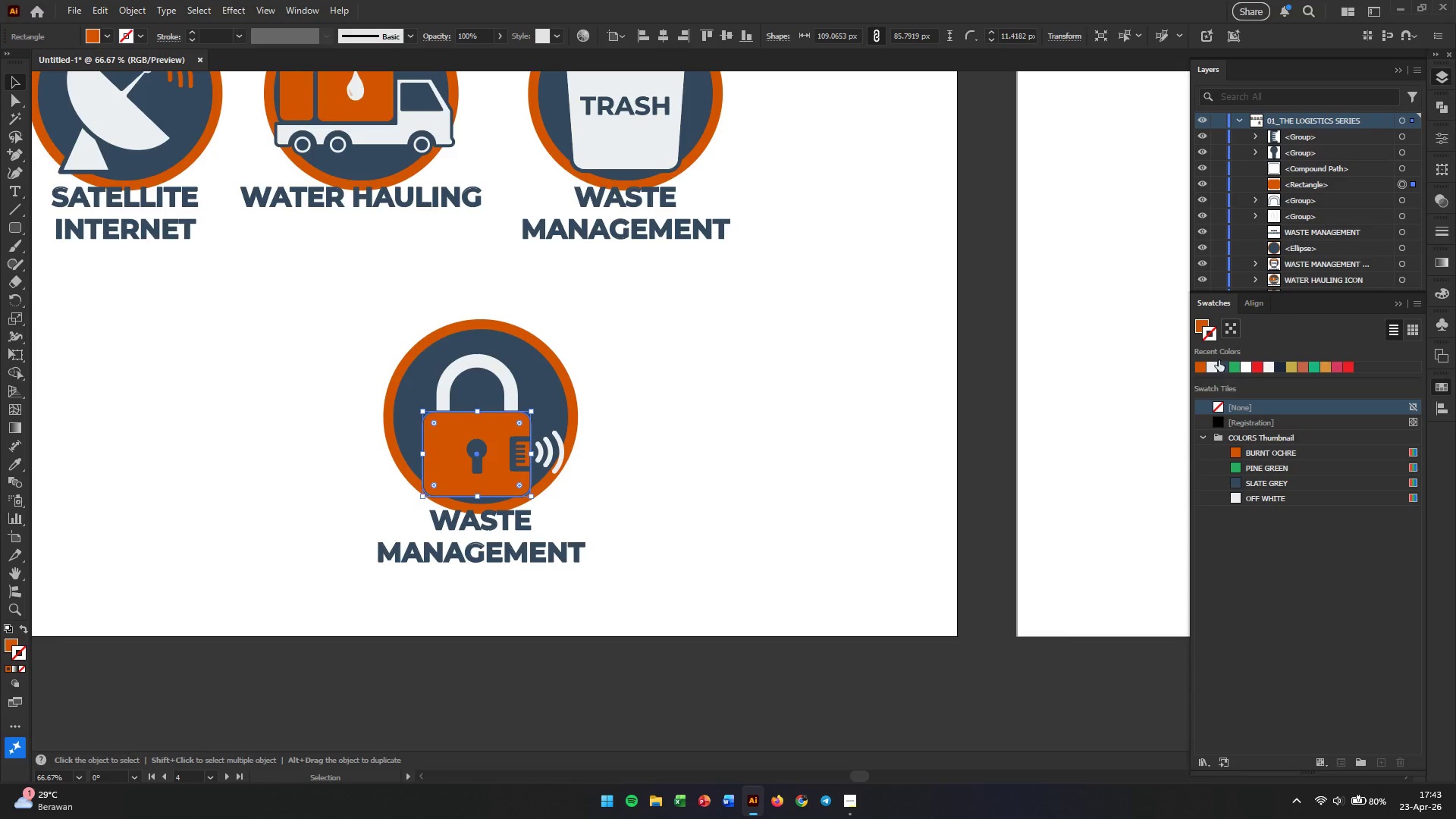 
wait(5.53)
 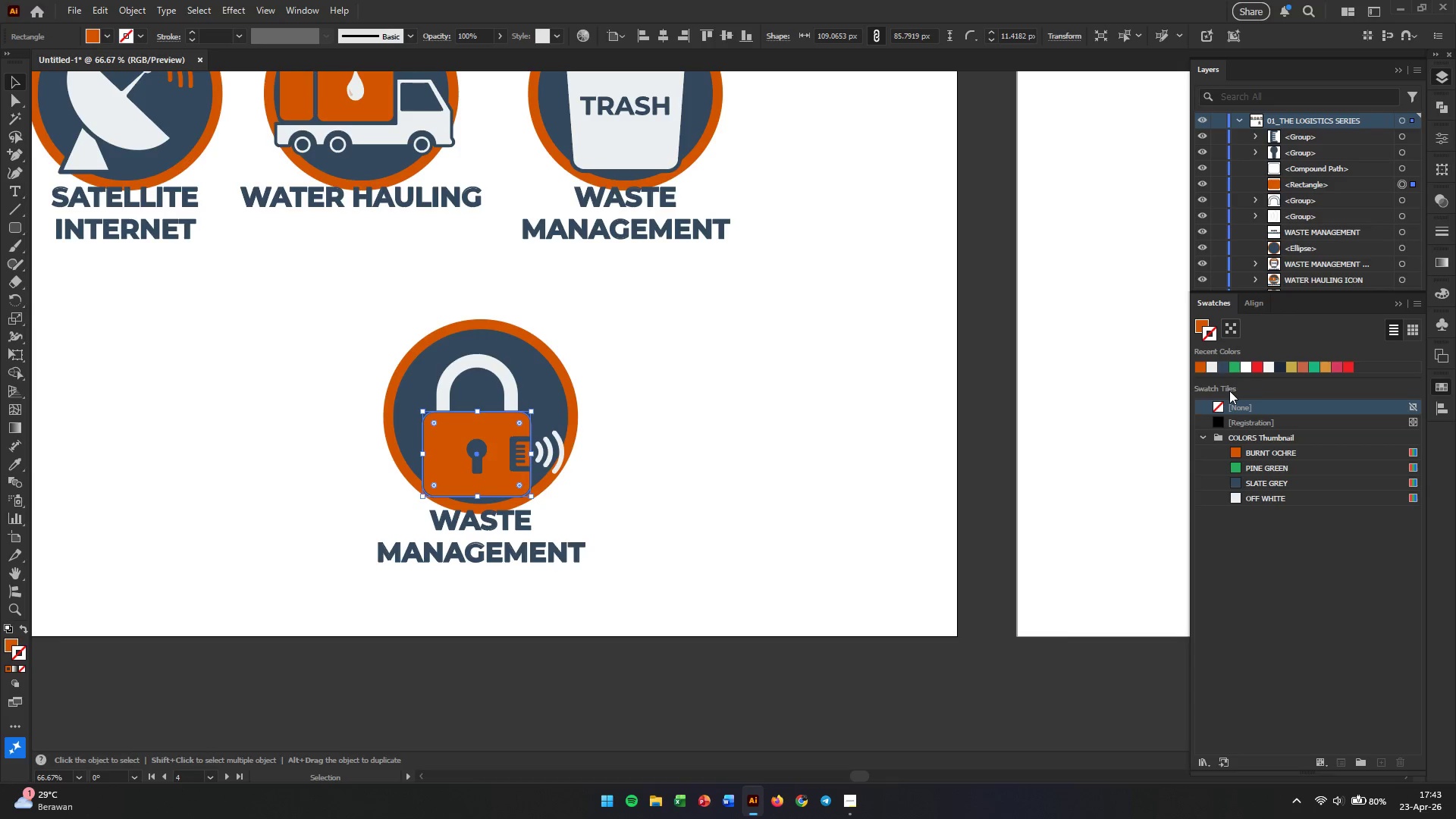 
left_click([1232, 483])
 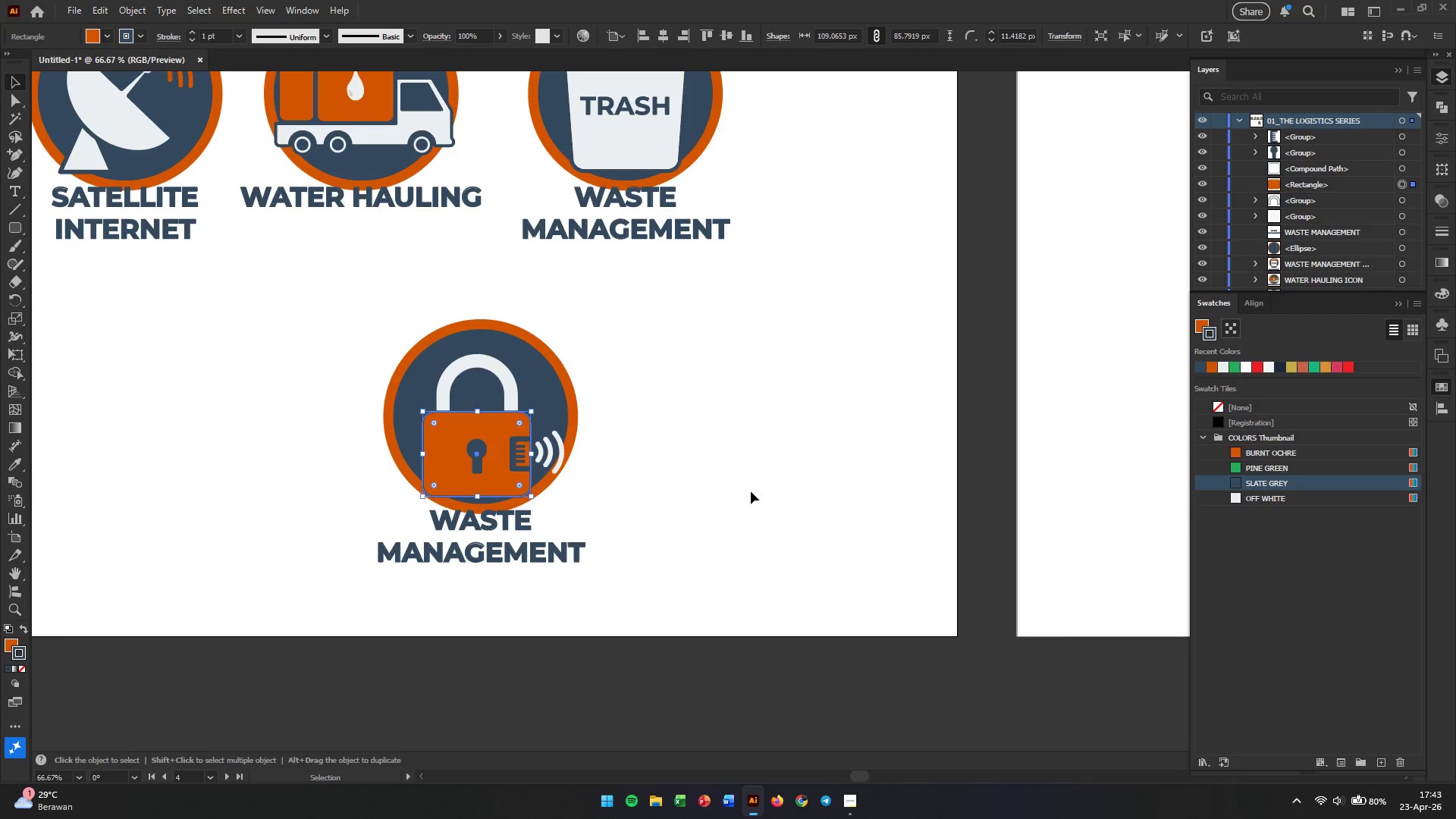 
left_click([751, 491])
 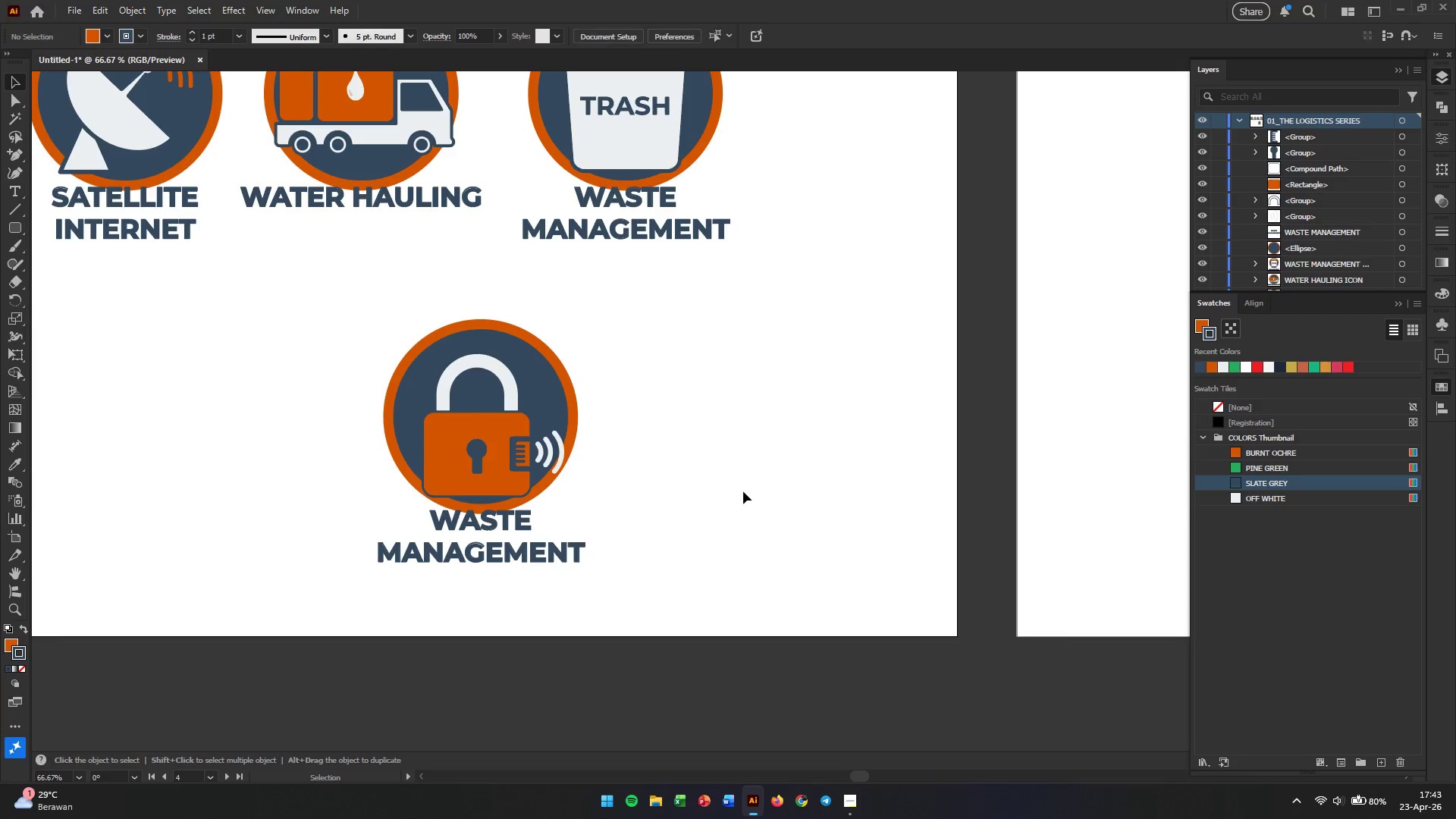 
hold_key(key=AltLeft, duration=0.55)
scroll: coordinate [530, 489], scroll_direction: up, amount: 1.0
 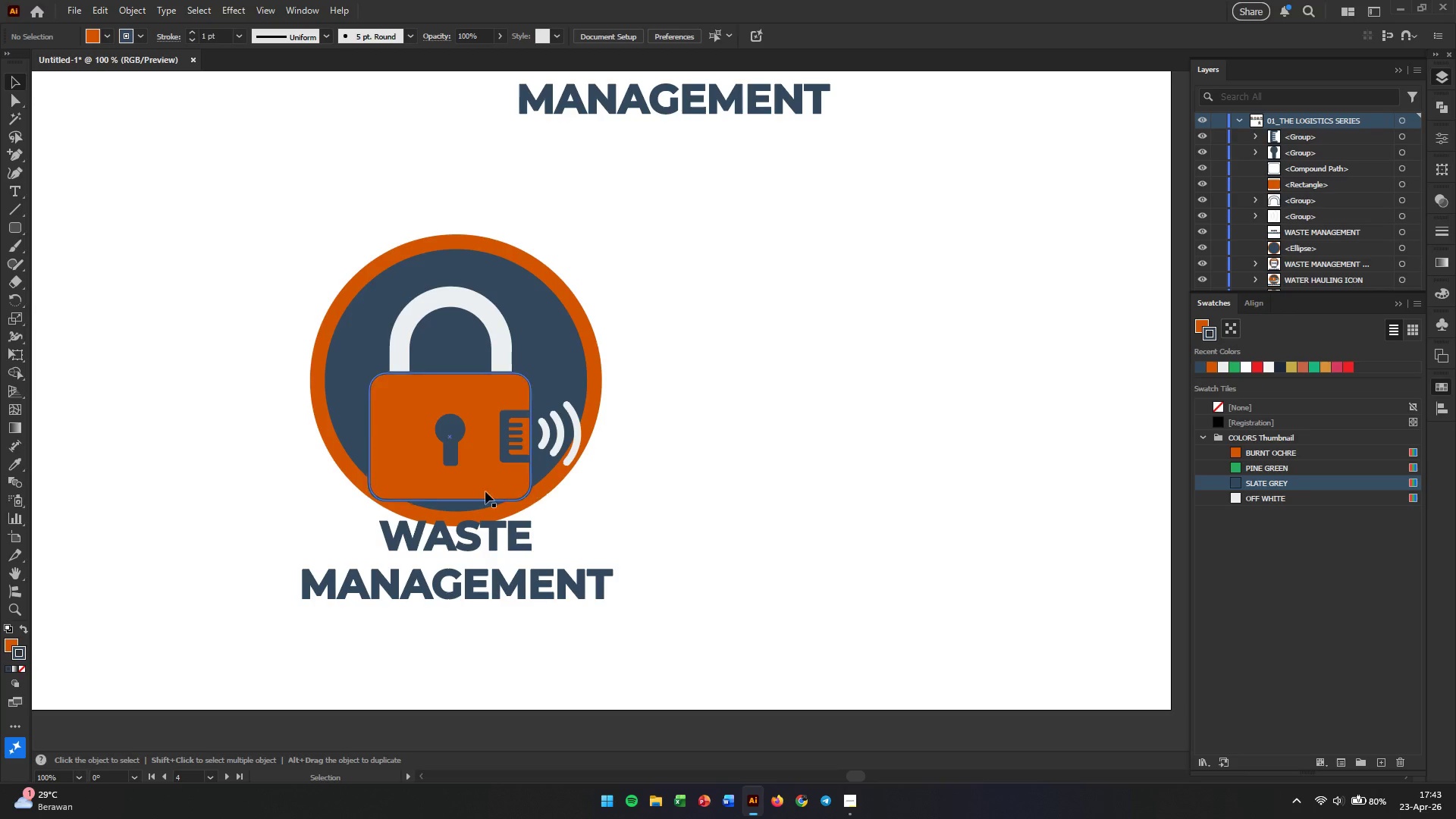 
left_click([484, 491])
 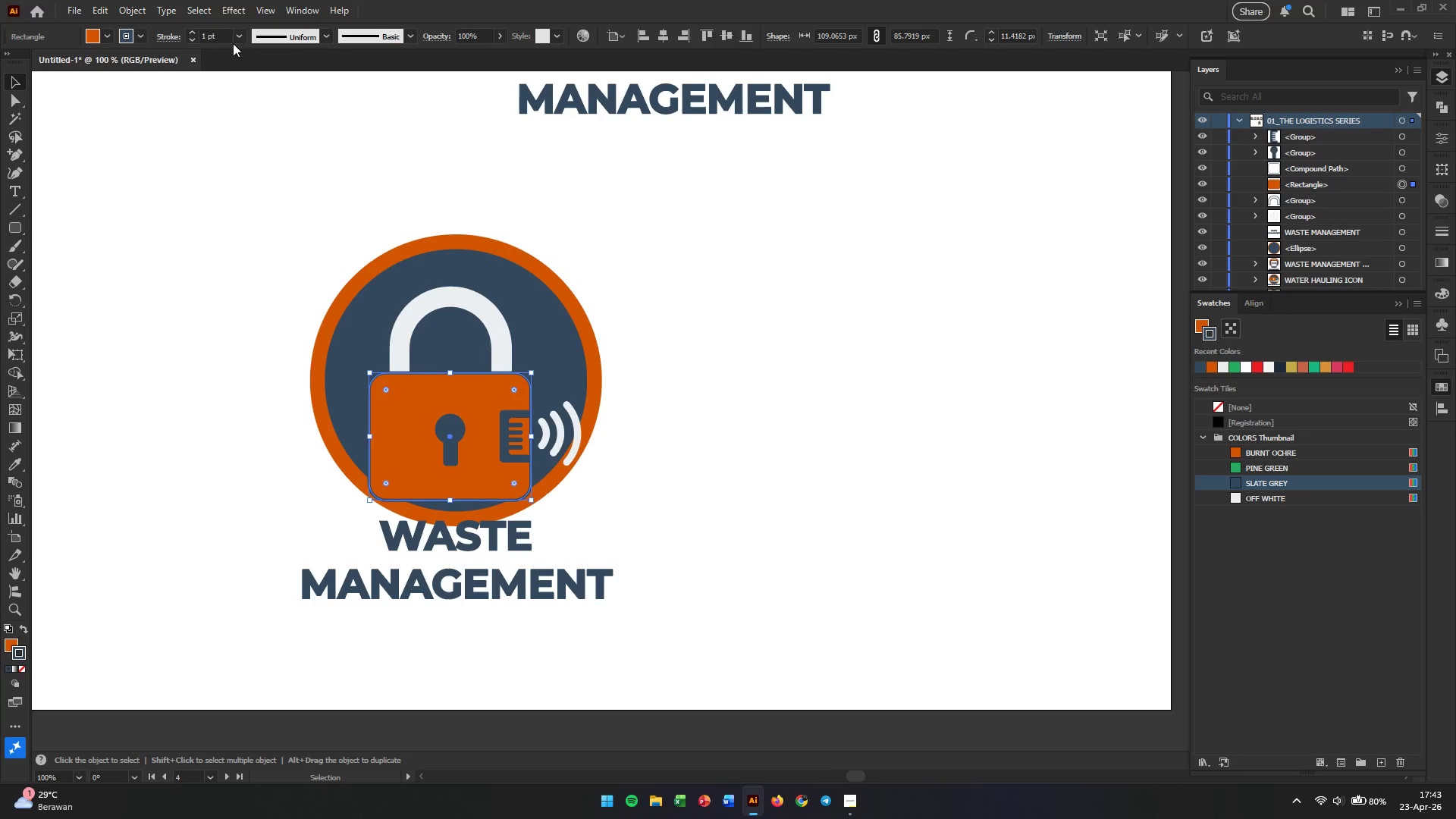 
double_click([217, 39])
 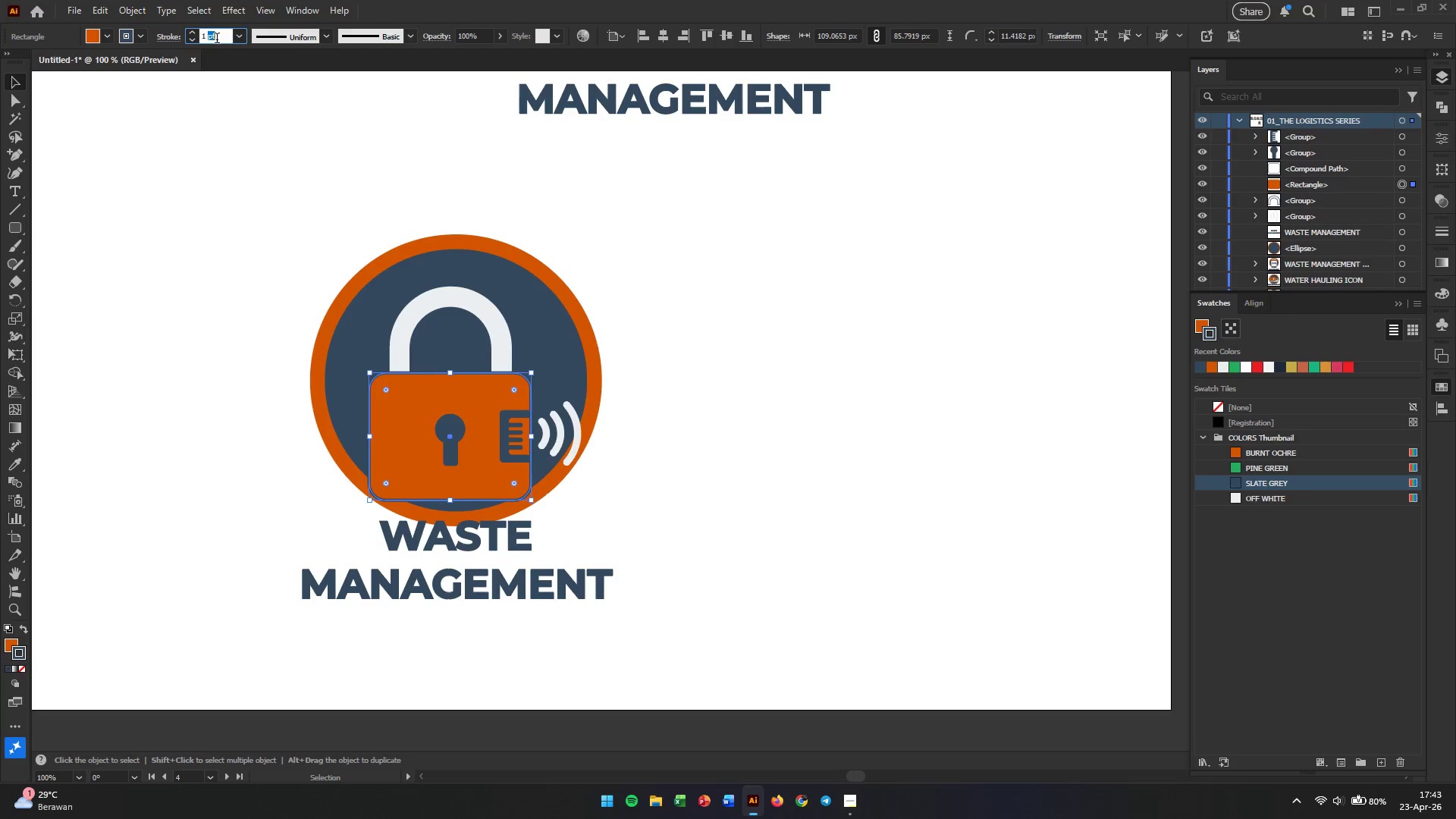 
triple_click([217, 39])
 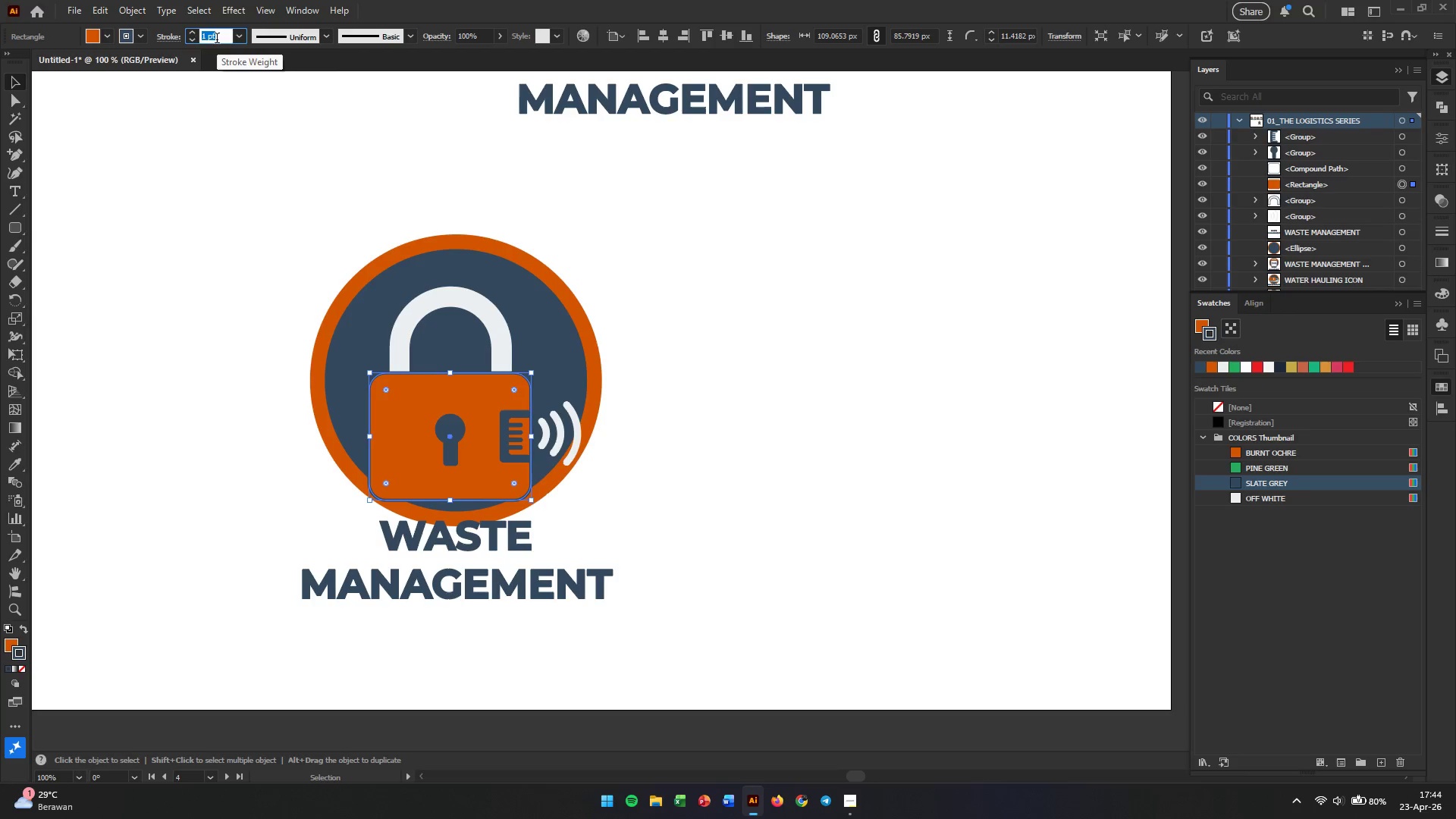 
key(Numpad3)
 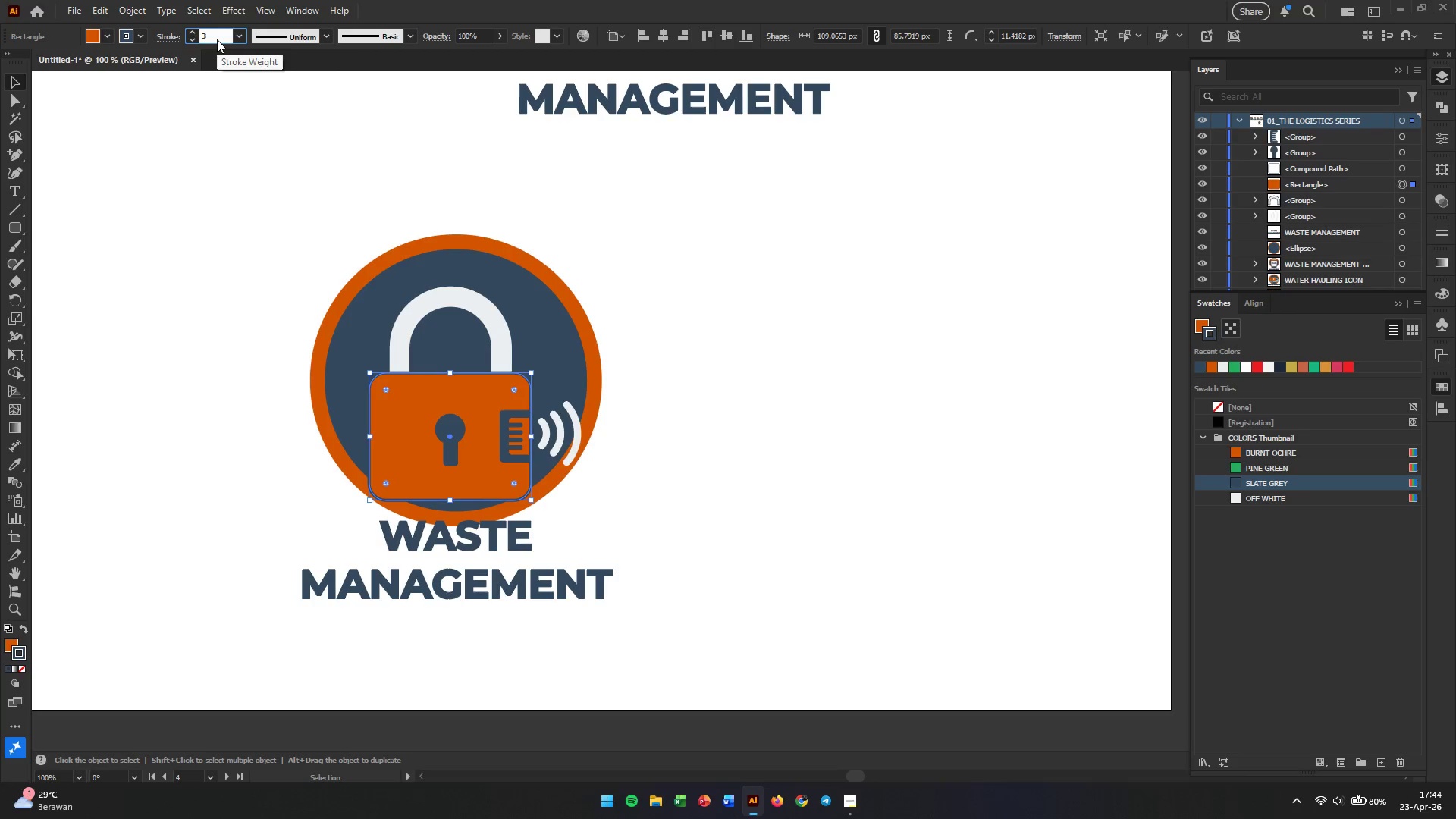 
key(Enter)
 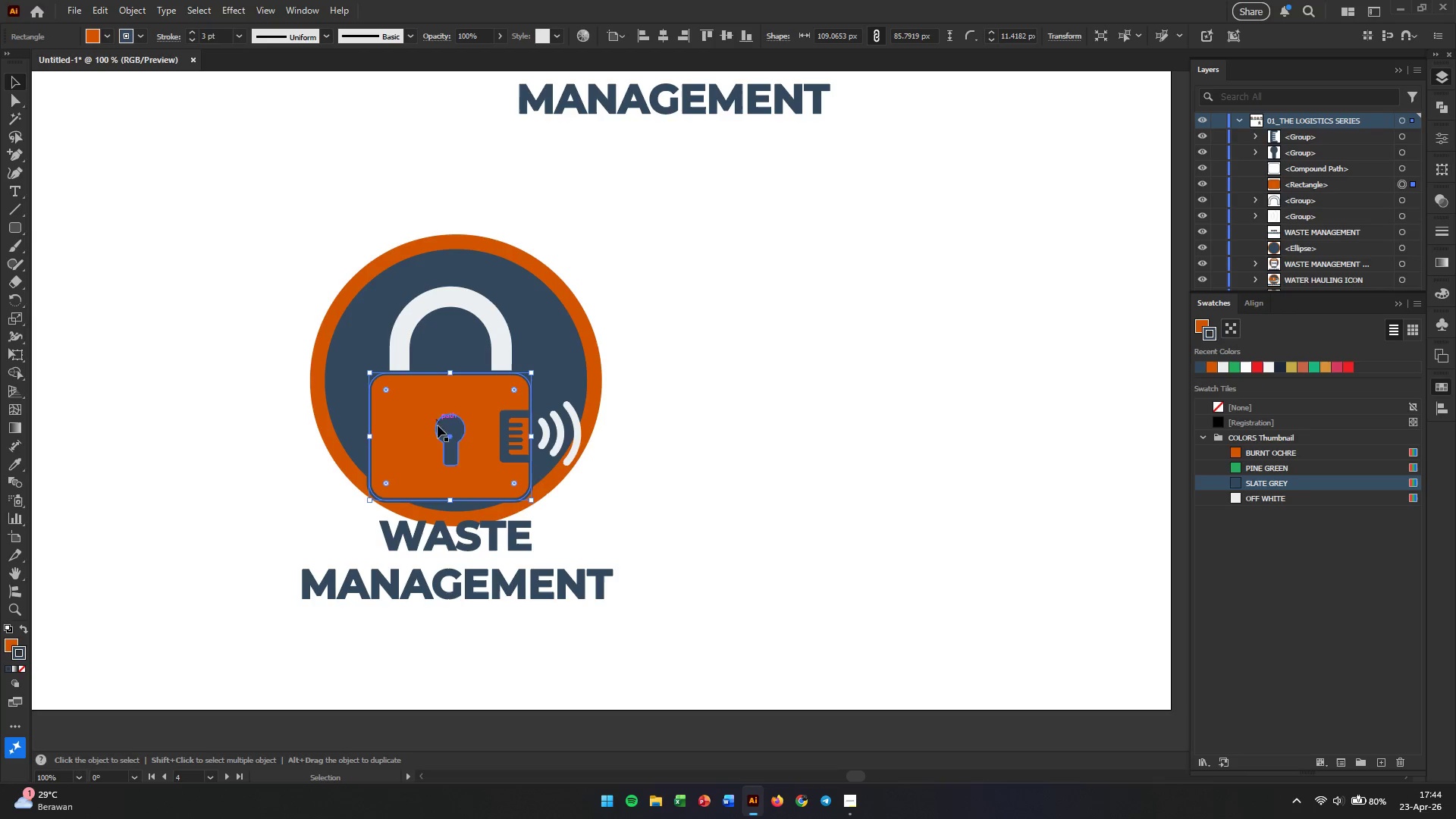 
left_click([649, 557])
 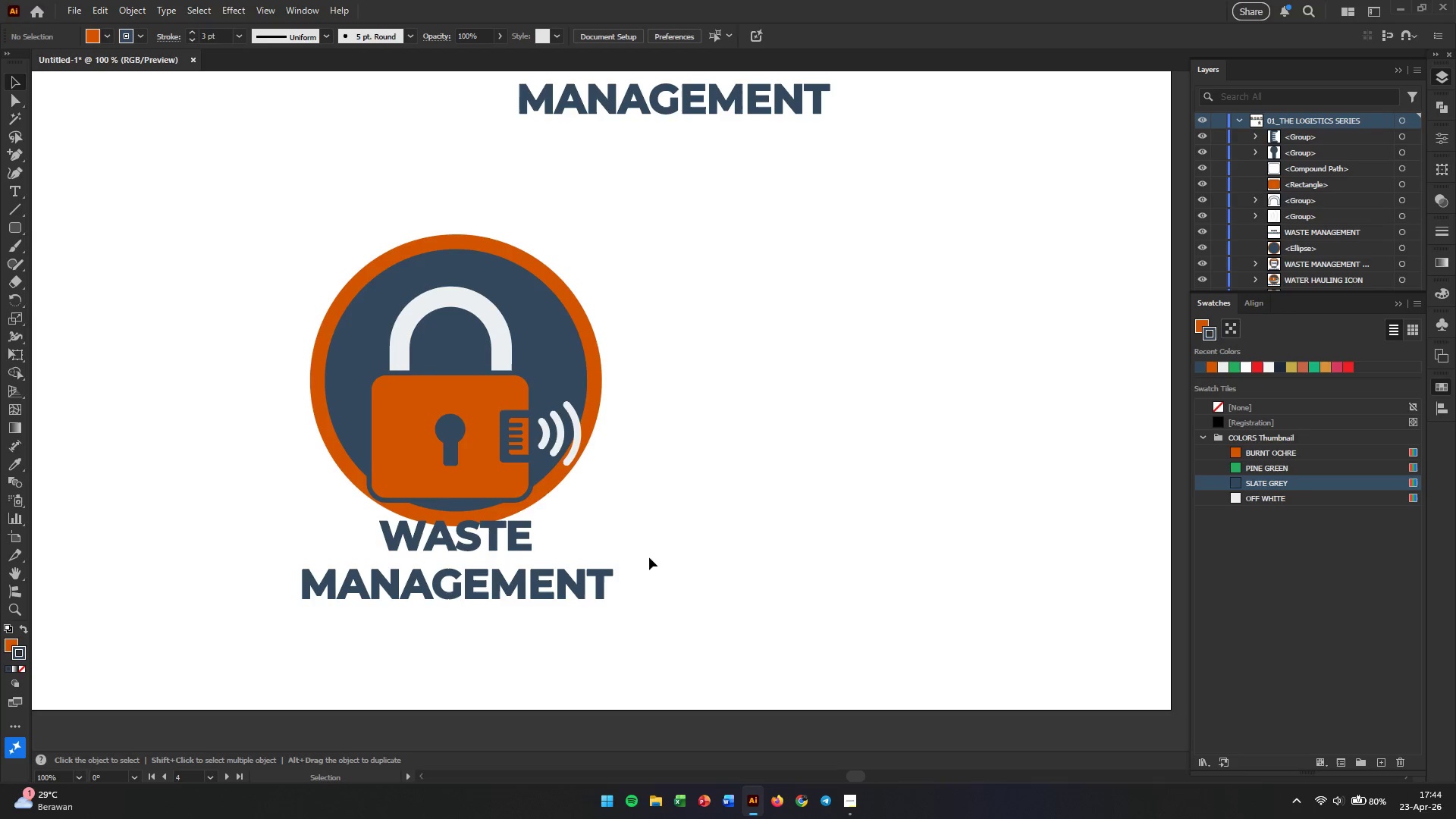 
hold_key(key=AltLeft, duration=0.45)
scroll: coordinate [480, 495], scroll_direction: down, amount: 1.0
 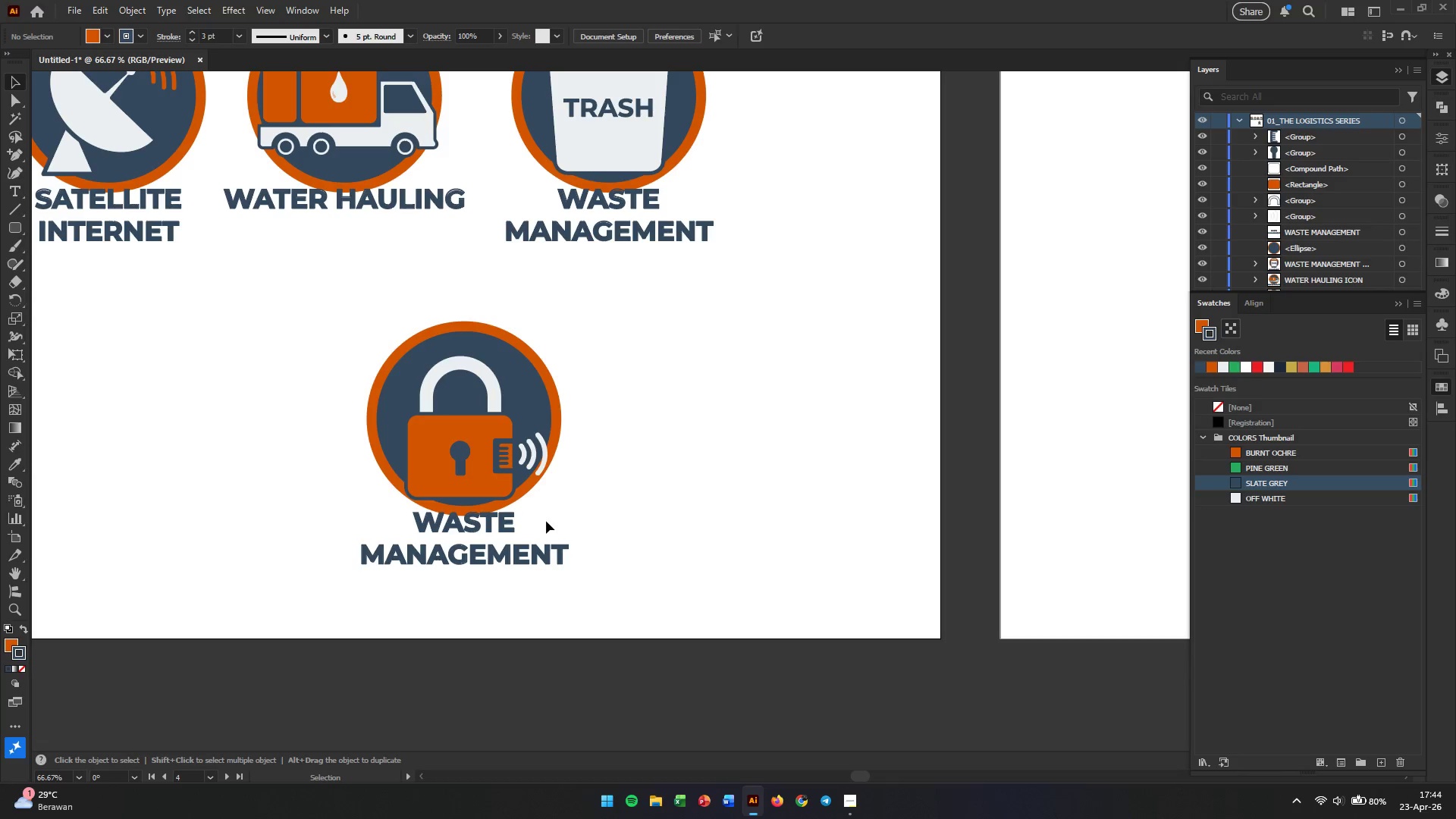 
left_click([589, 515])
 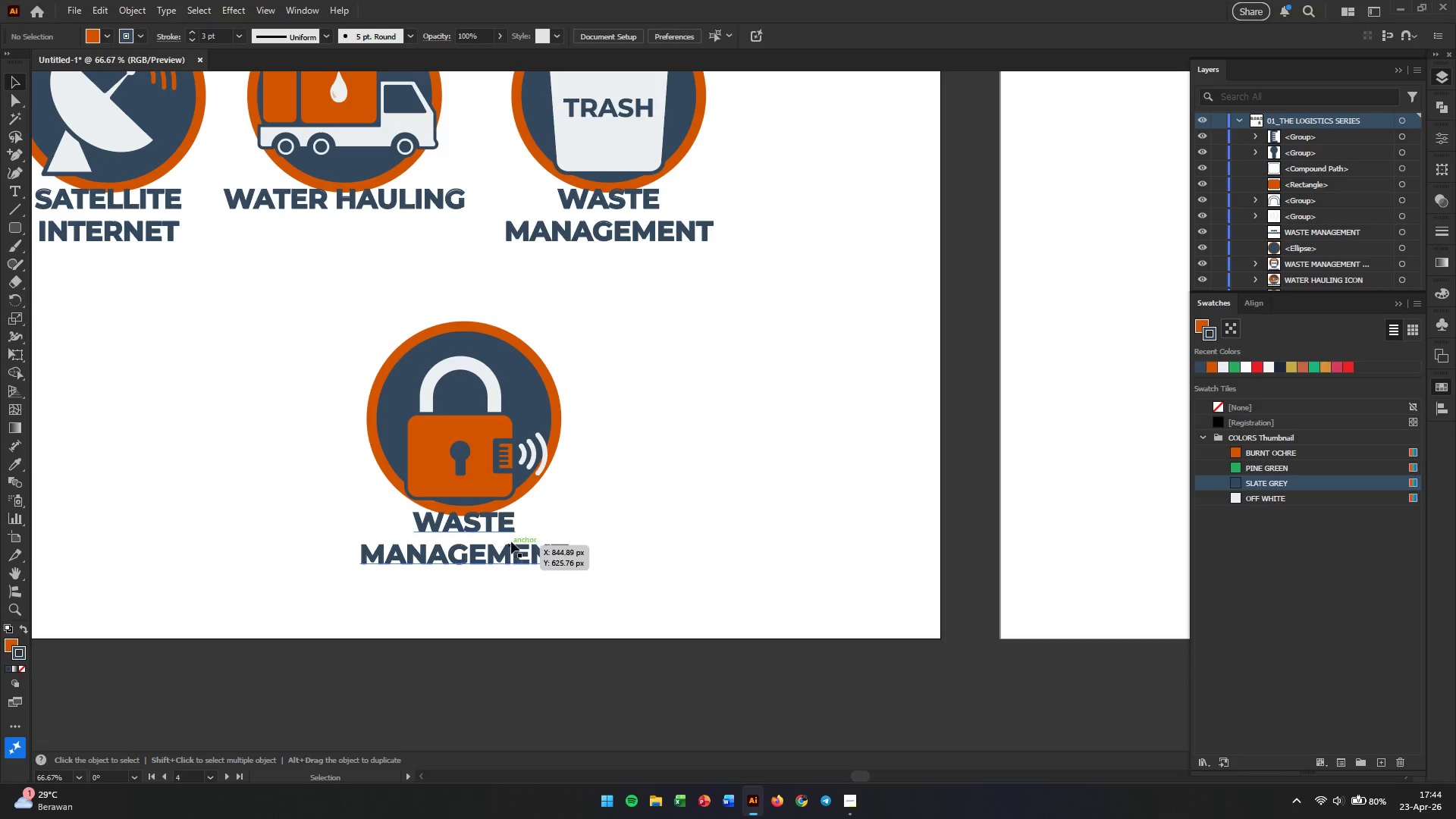 
double_click([504, 531])
 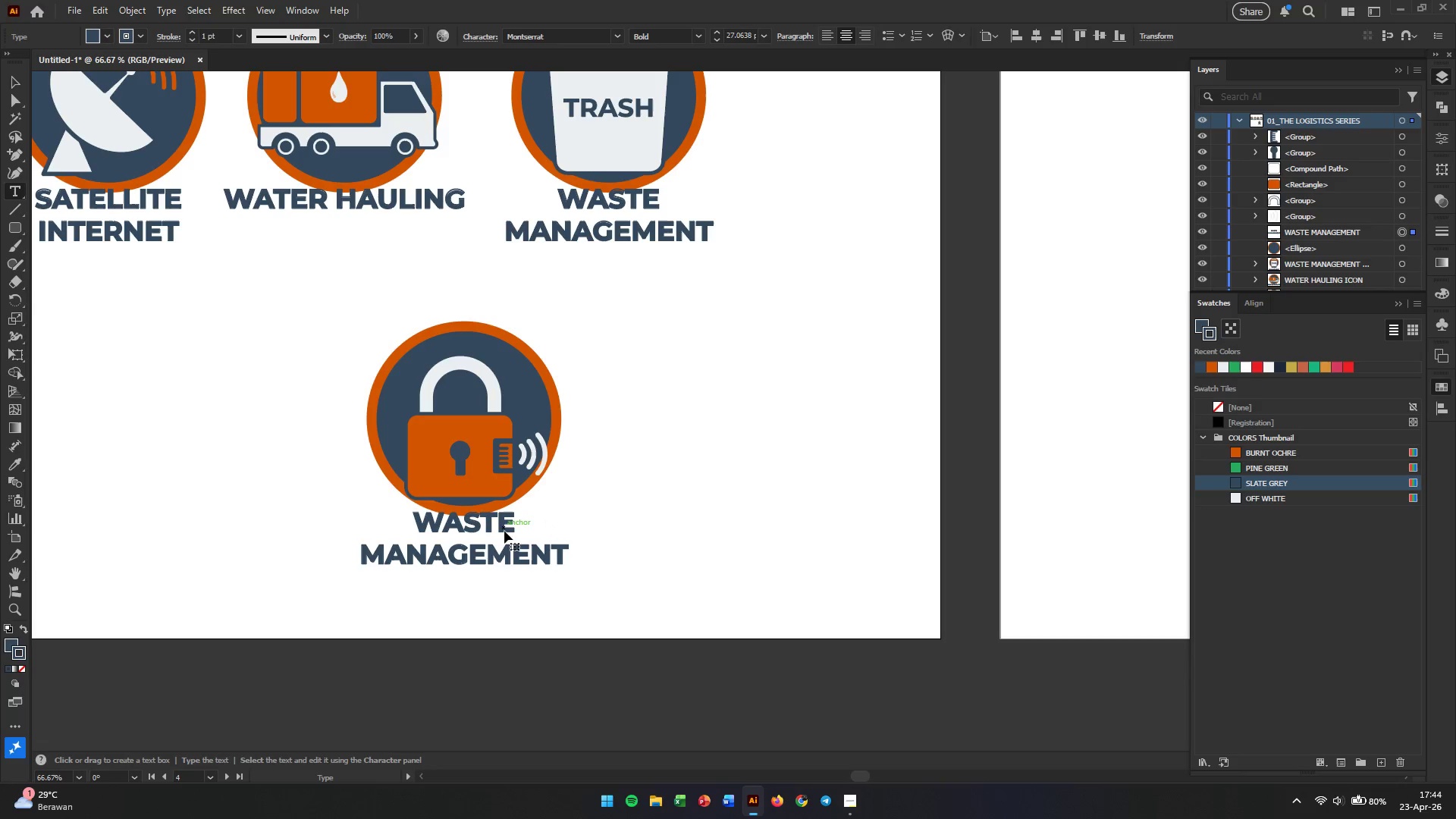 
triple_click([504, 531])
 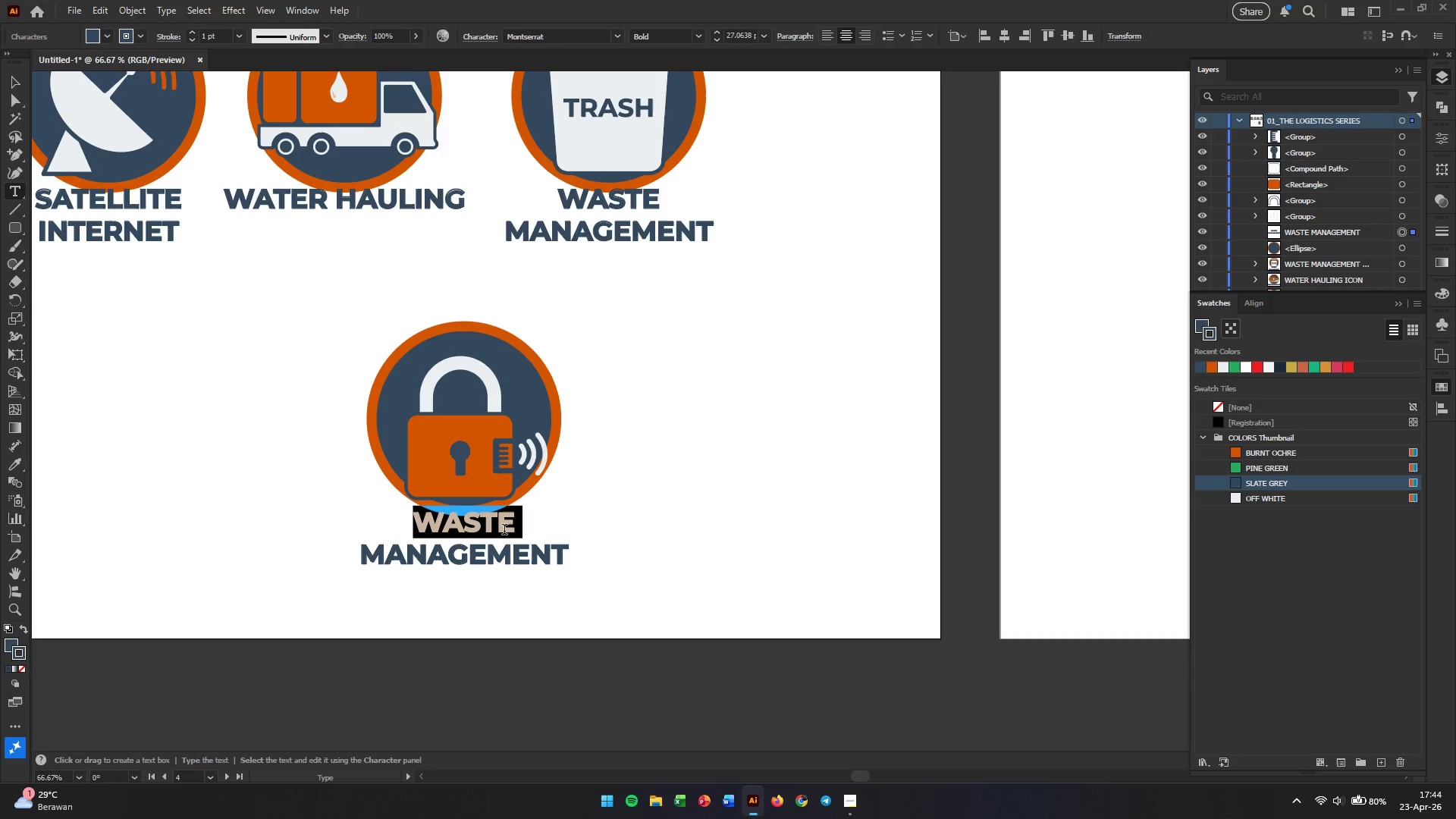 
key(Control+A)
 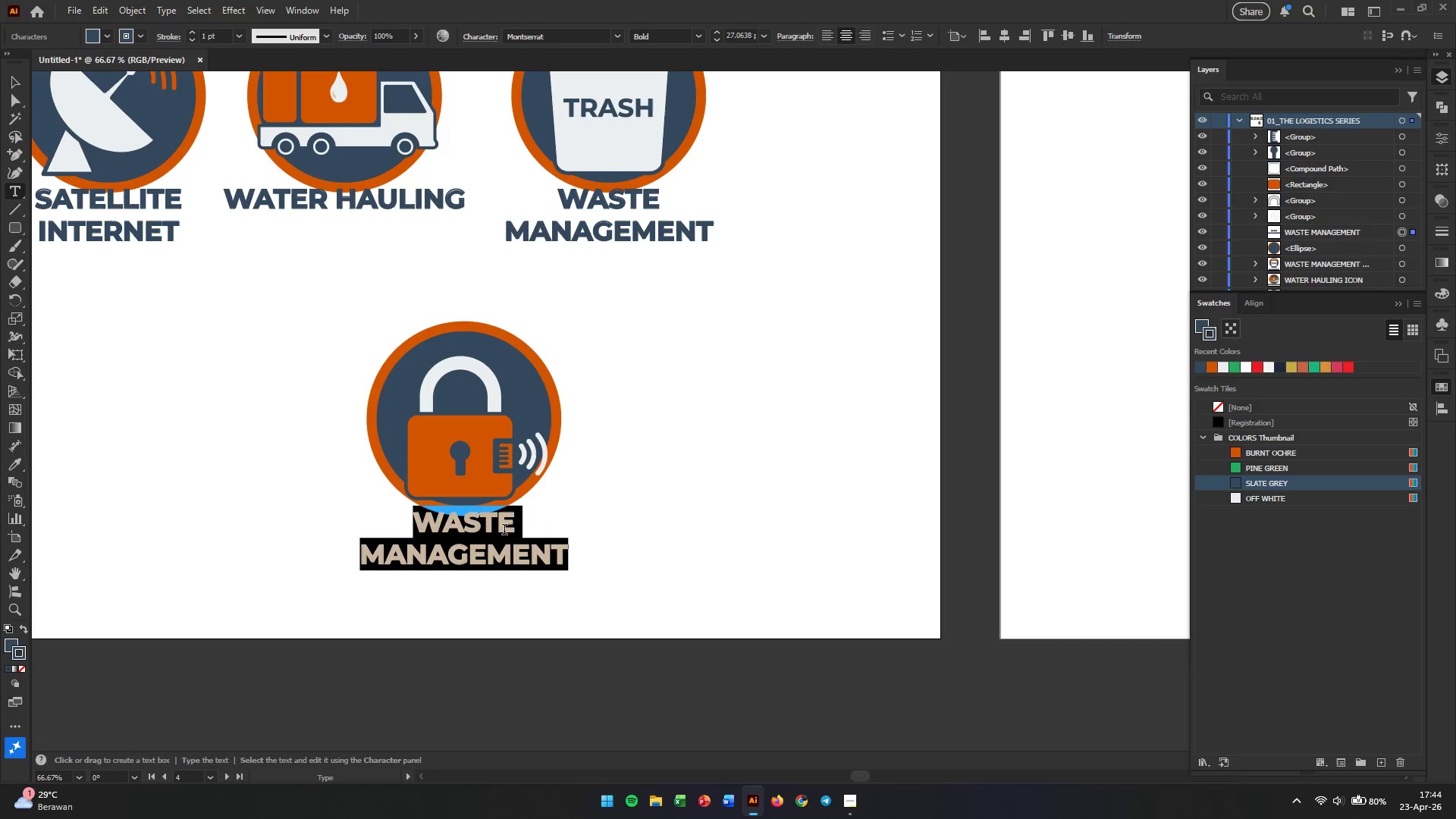 
type(SMART LOCKS)
 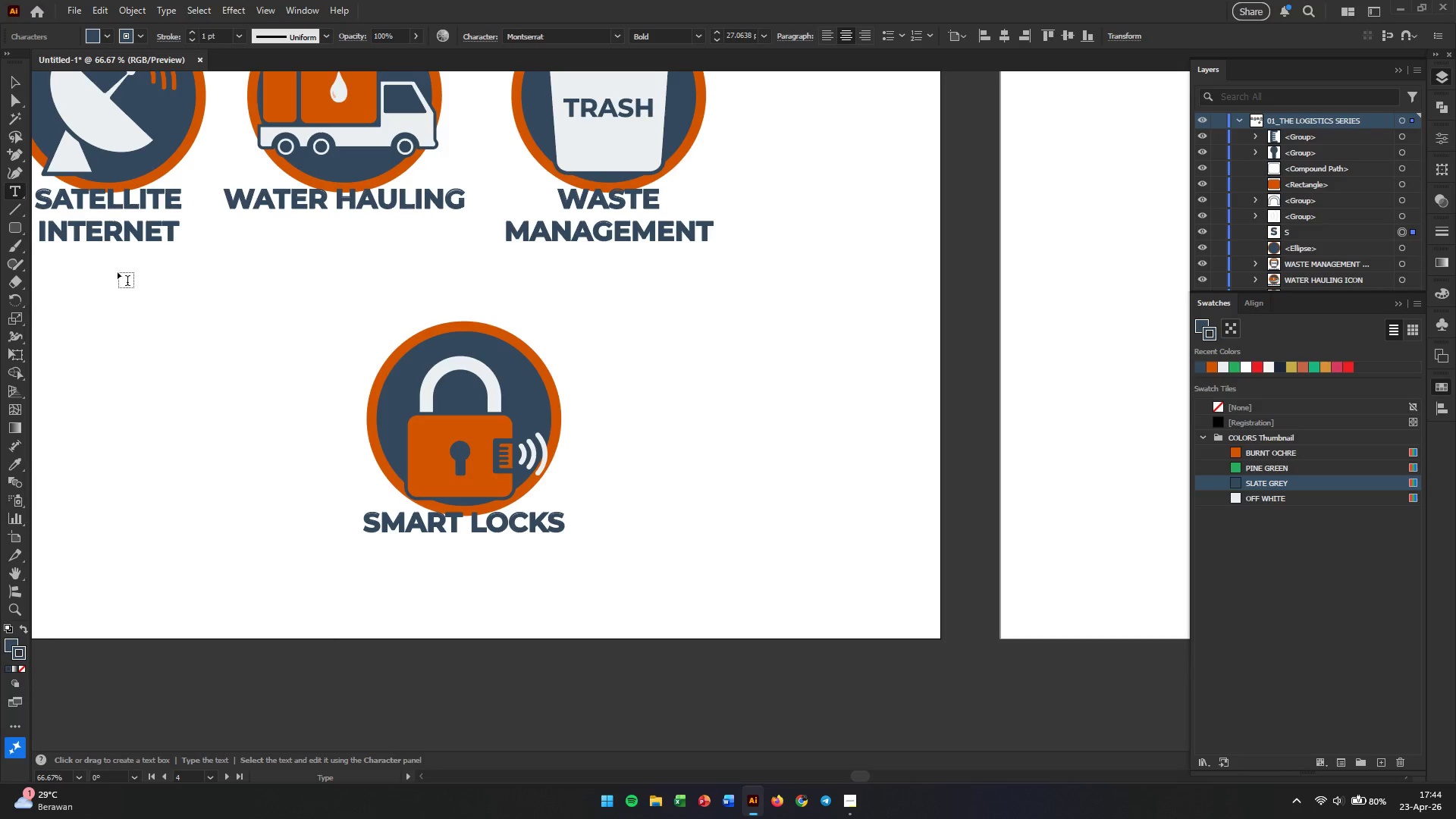 
left_click([15, 84])
 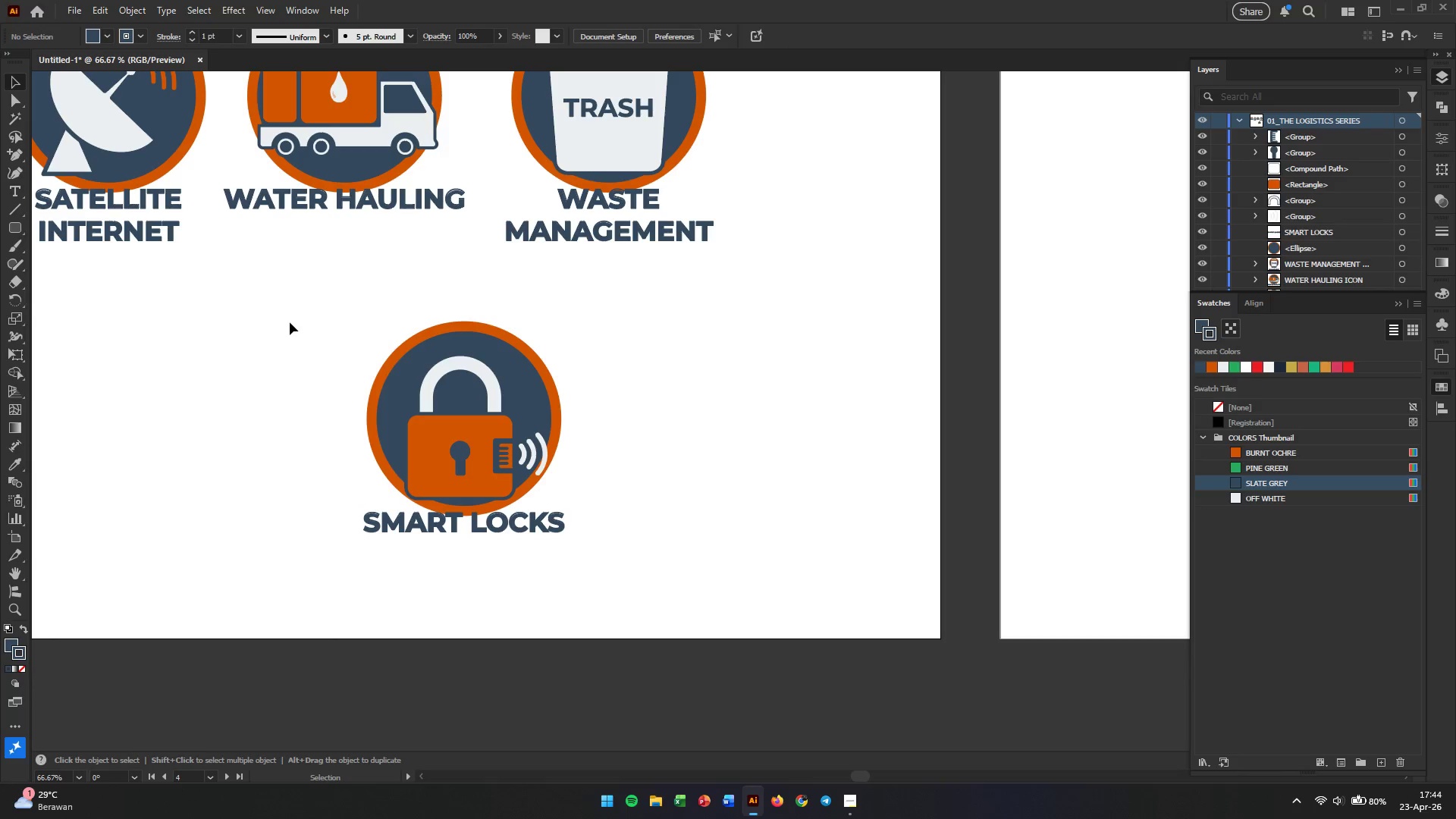 
left_click_drag(start_coordinate=[289, 319], to_coordinate=[663, 570])
 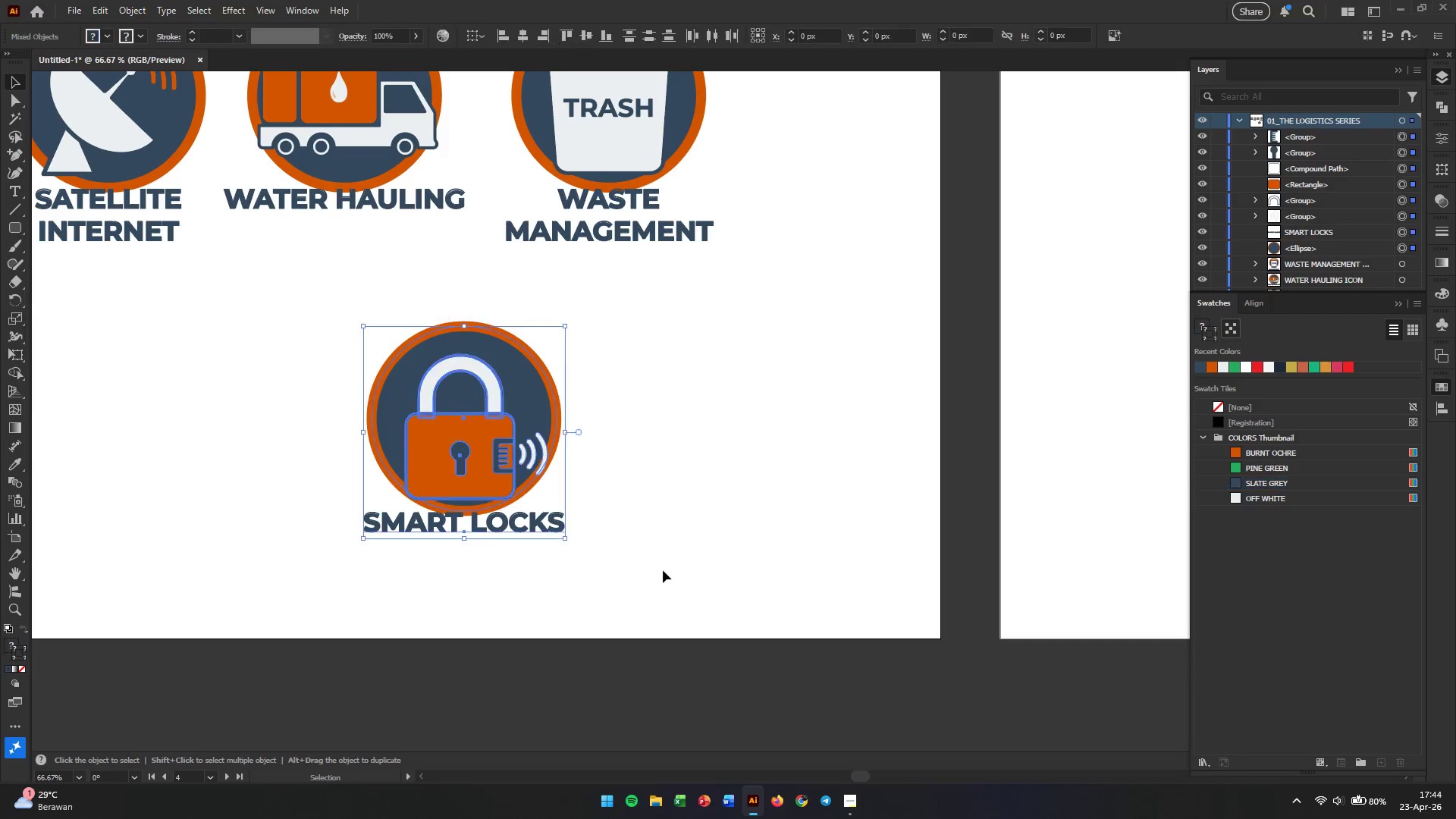 
key(Control+G)
 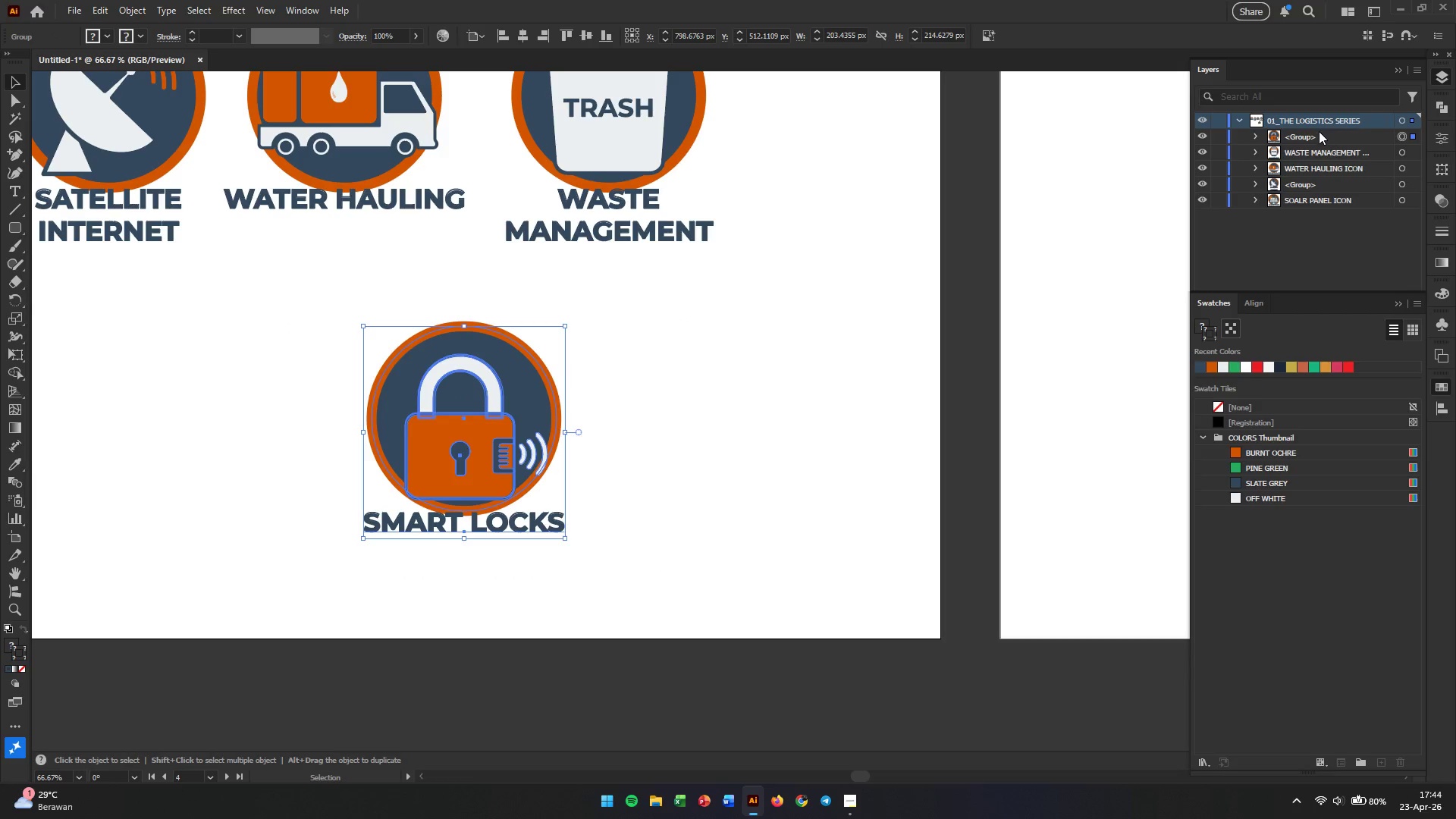 
double_click([1310, 136])
 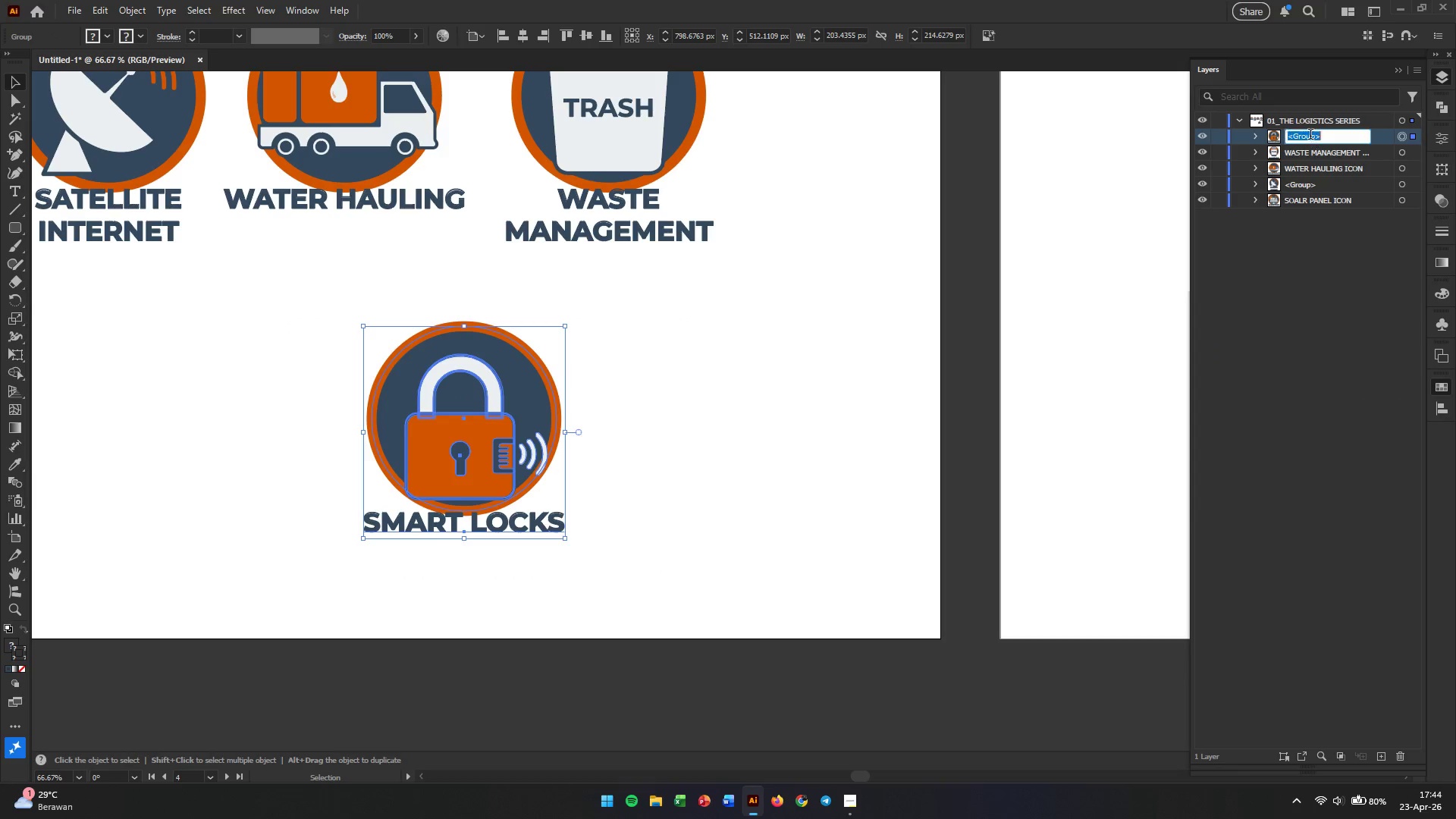 
triple_click([1310, 136])
 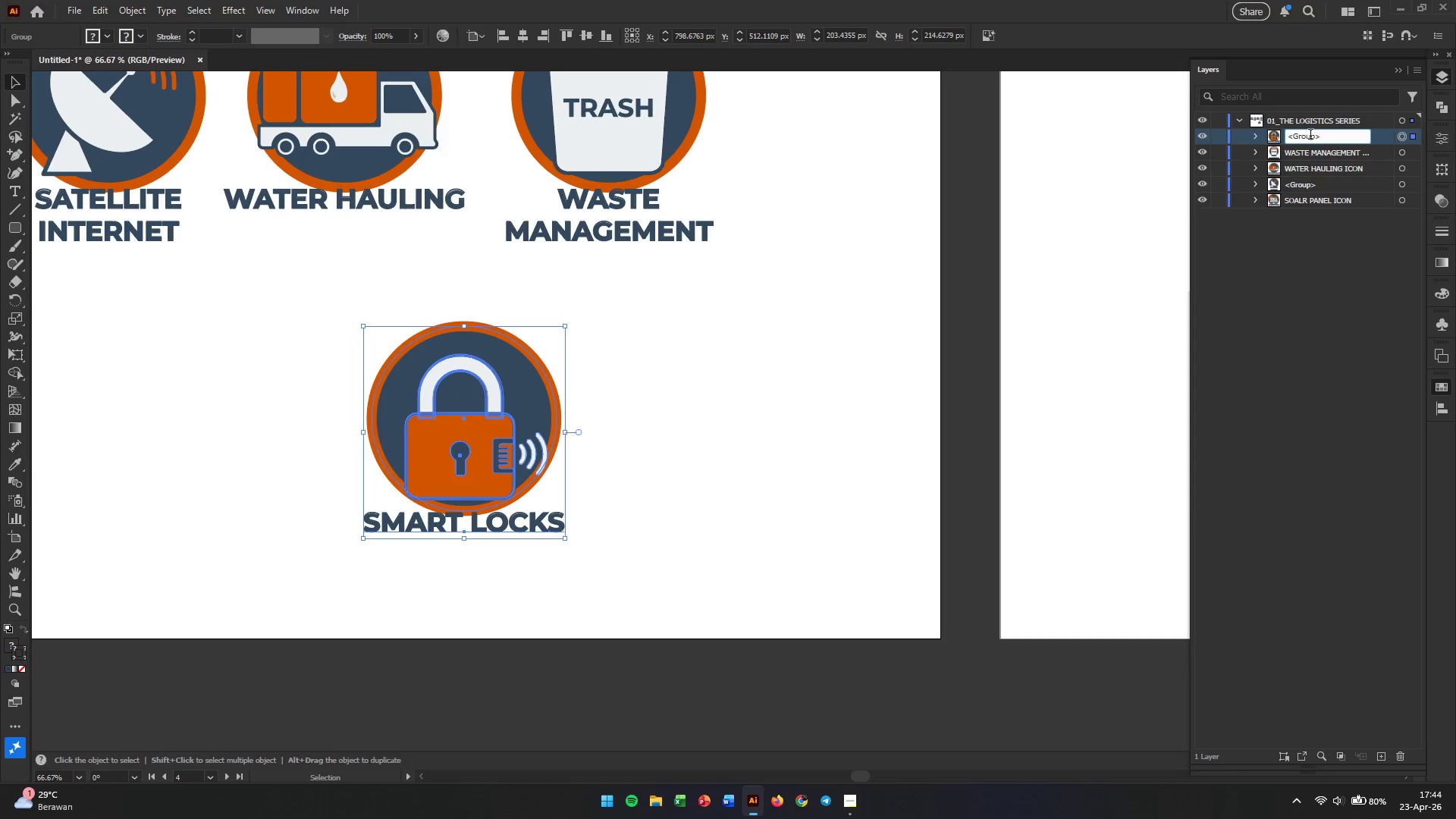 
triple_click([1310, 136])
 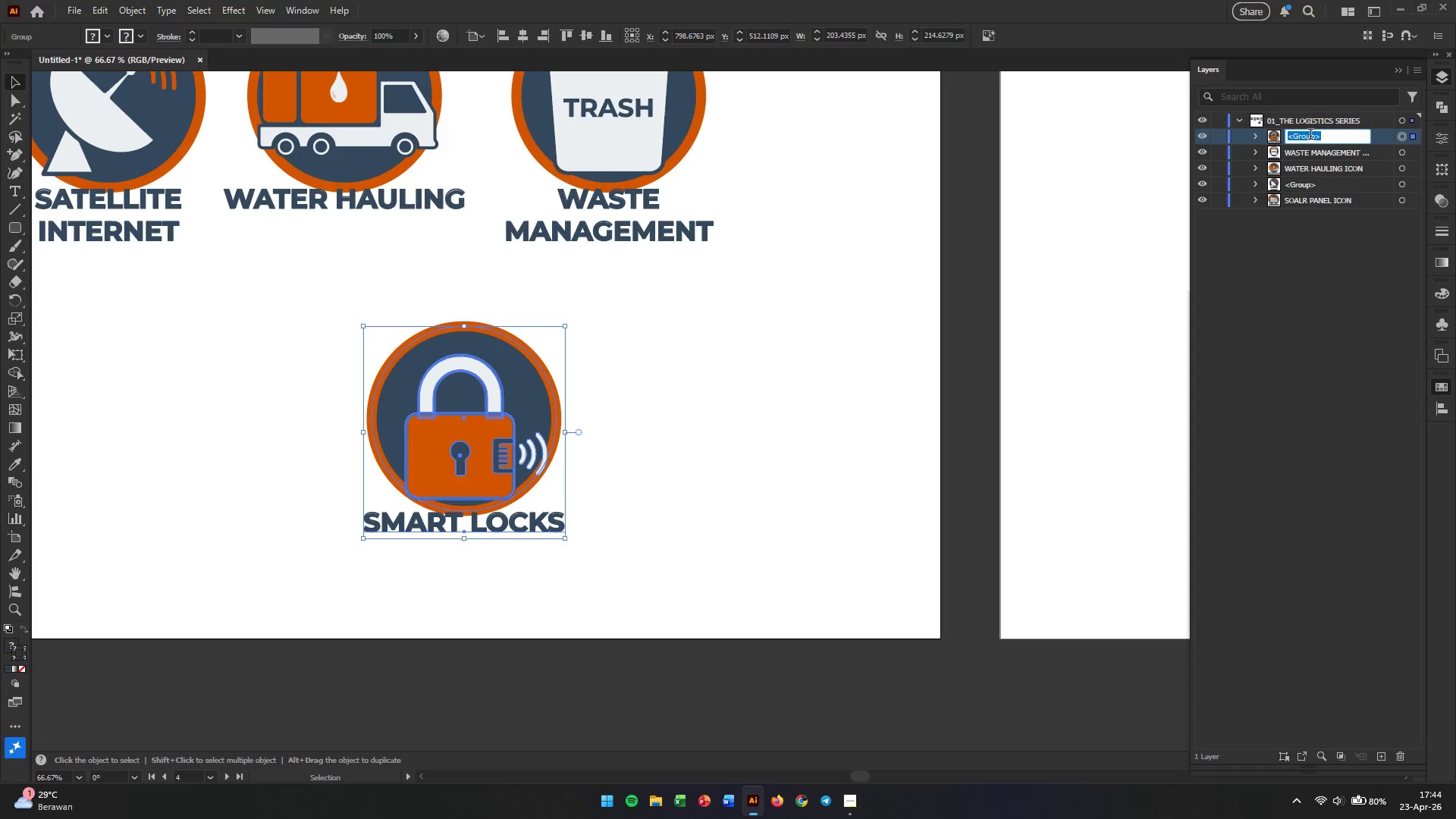 
type(SMART LOCKS ICON)
 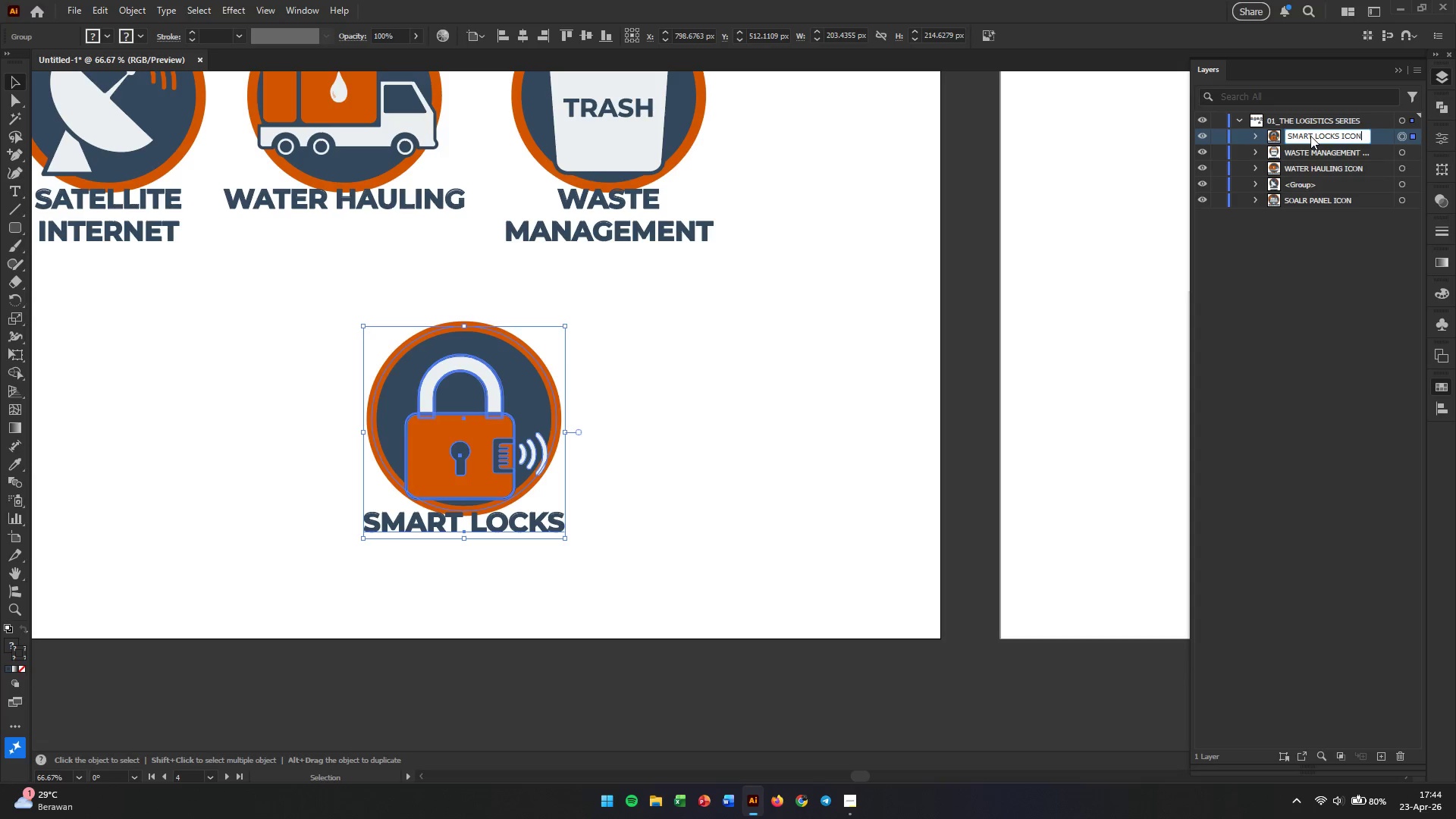 
key(Enter)
 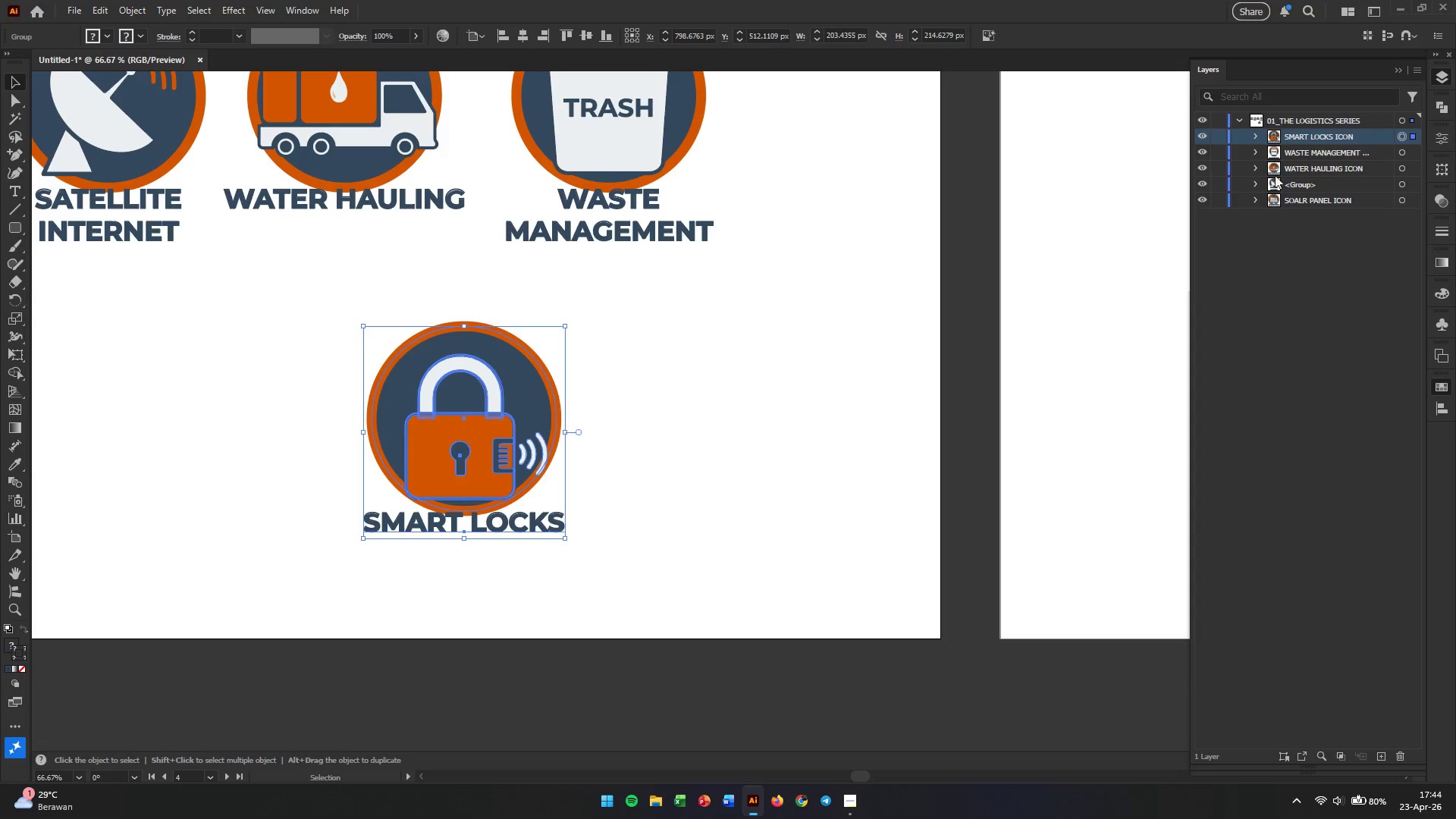 
left_click([751, 519])
 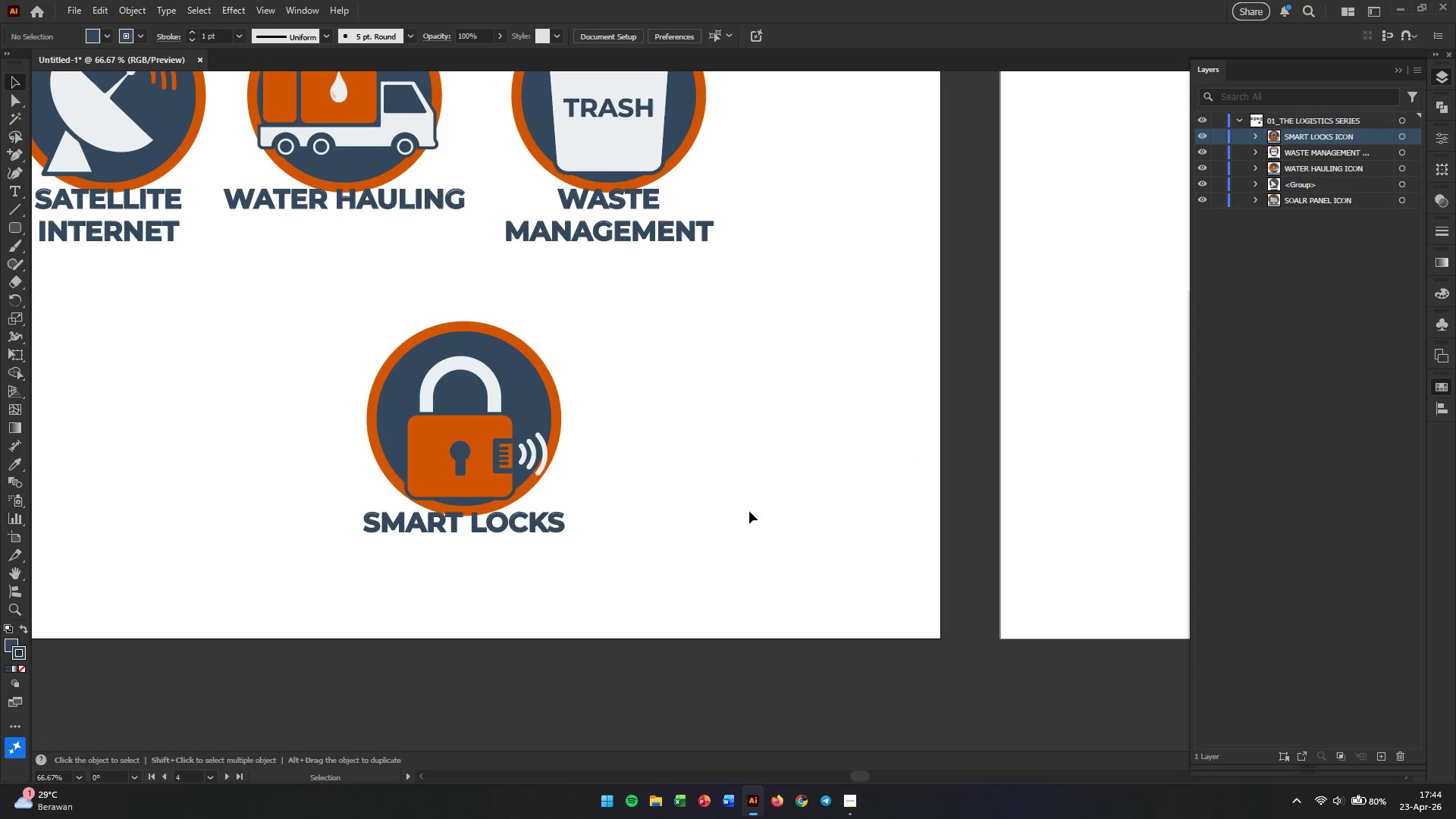 
hold_key(key=AltLeft, duration=0.41)
scroll: coordinate [737, 511], scroll_direction: down, amount: 3.0
 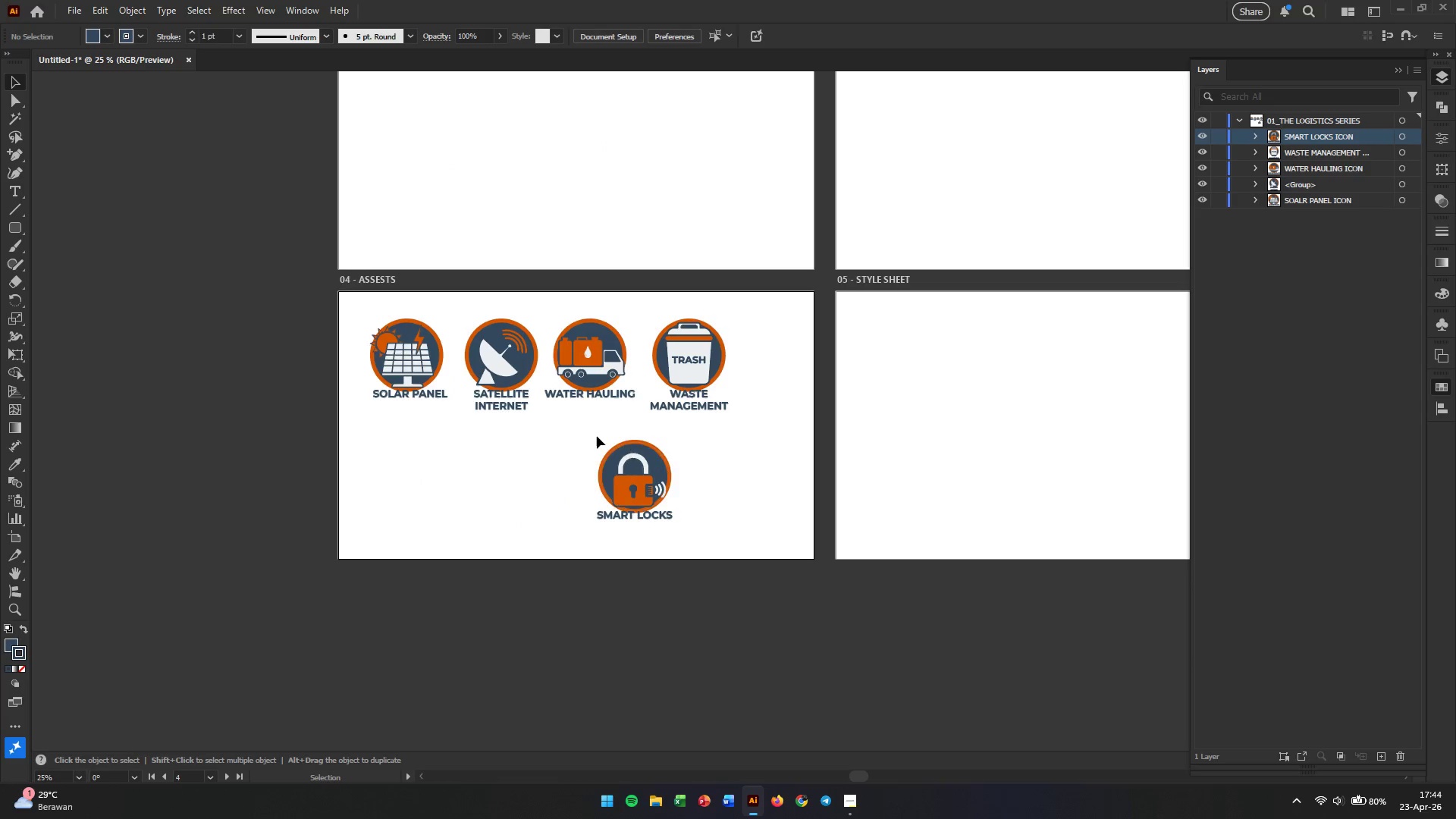 
left_click_drag(start_coordinate=[585, 436], to_coordinate=[725, 573])
 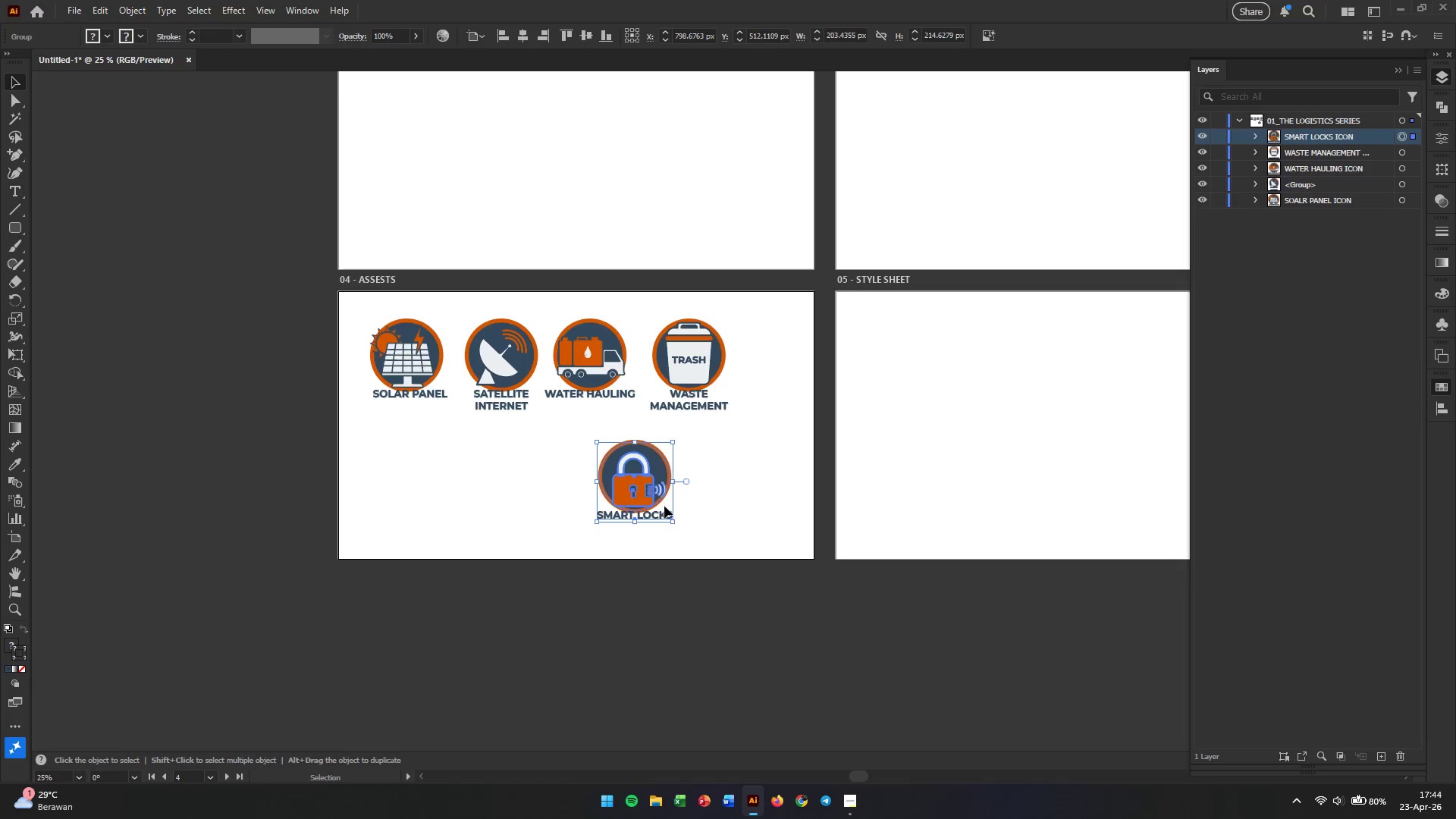 
left_click_drag(start_coordinate=[659, 506], to_coordinate=[887, 451])
 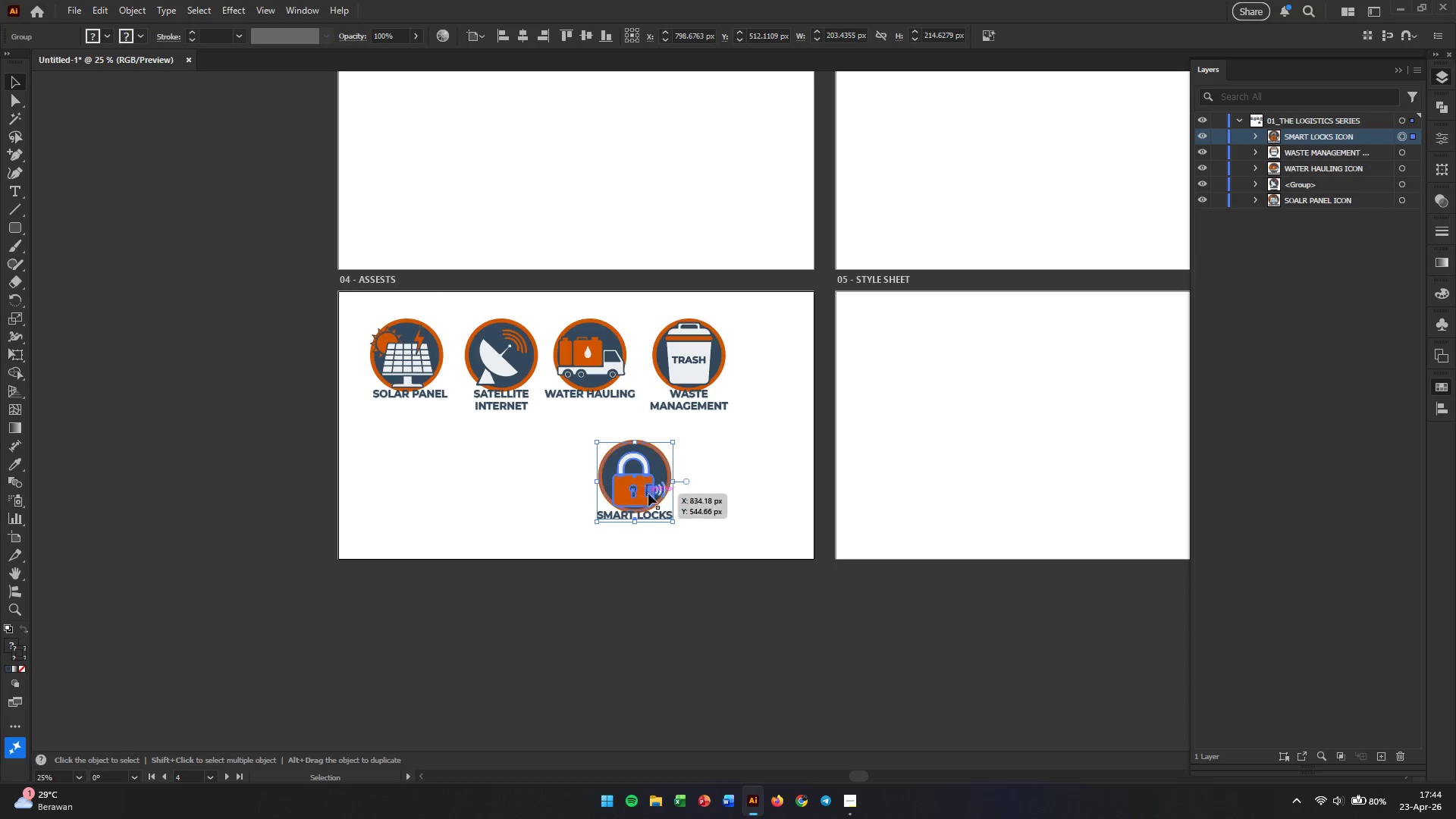 
left_click_drag(start_coordinate=[633, 483], to_coordinate=[879, 417])
 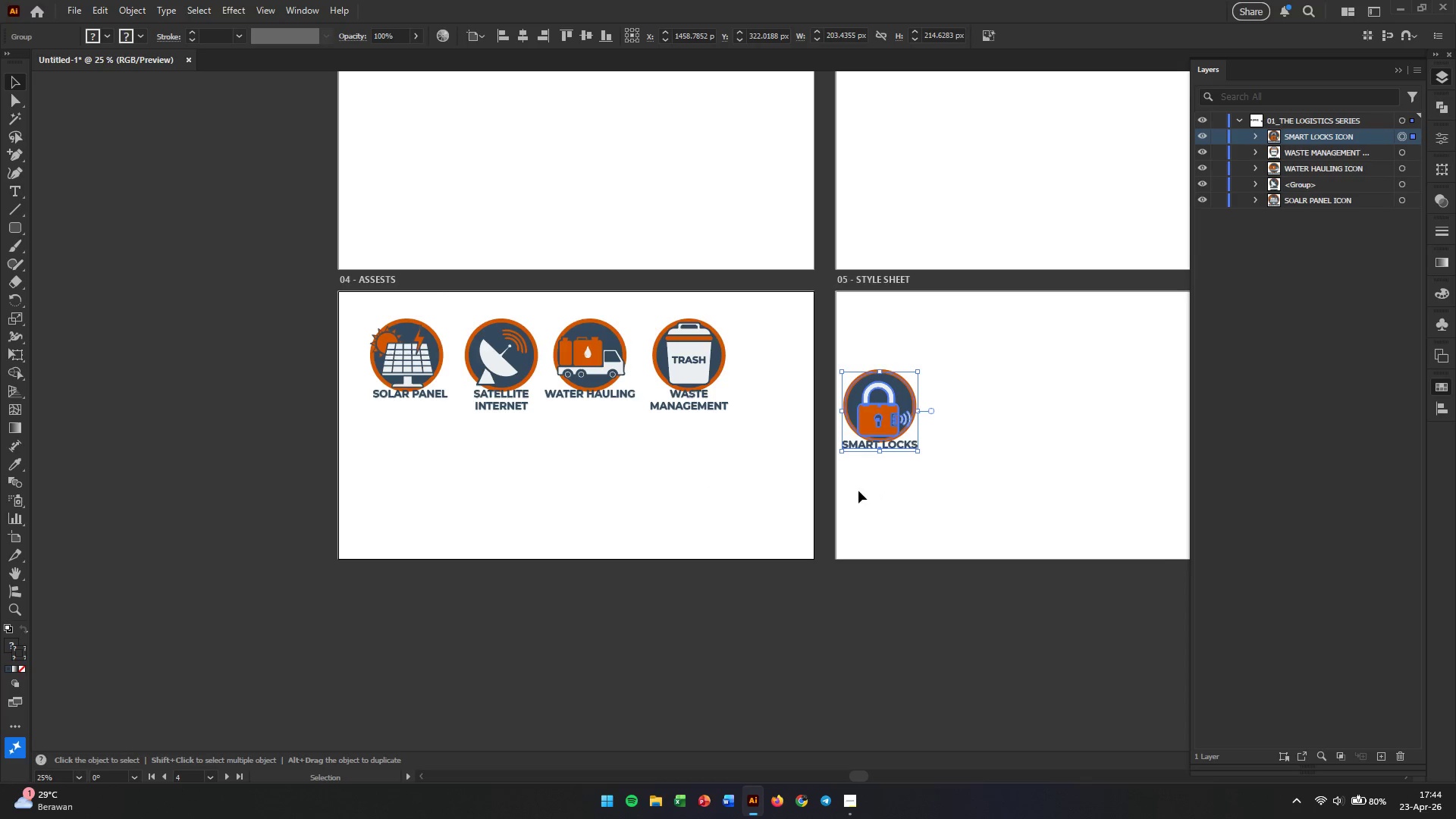 
wait(7.5)
 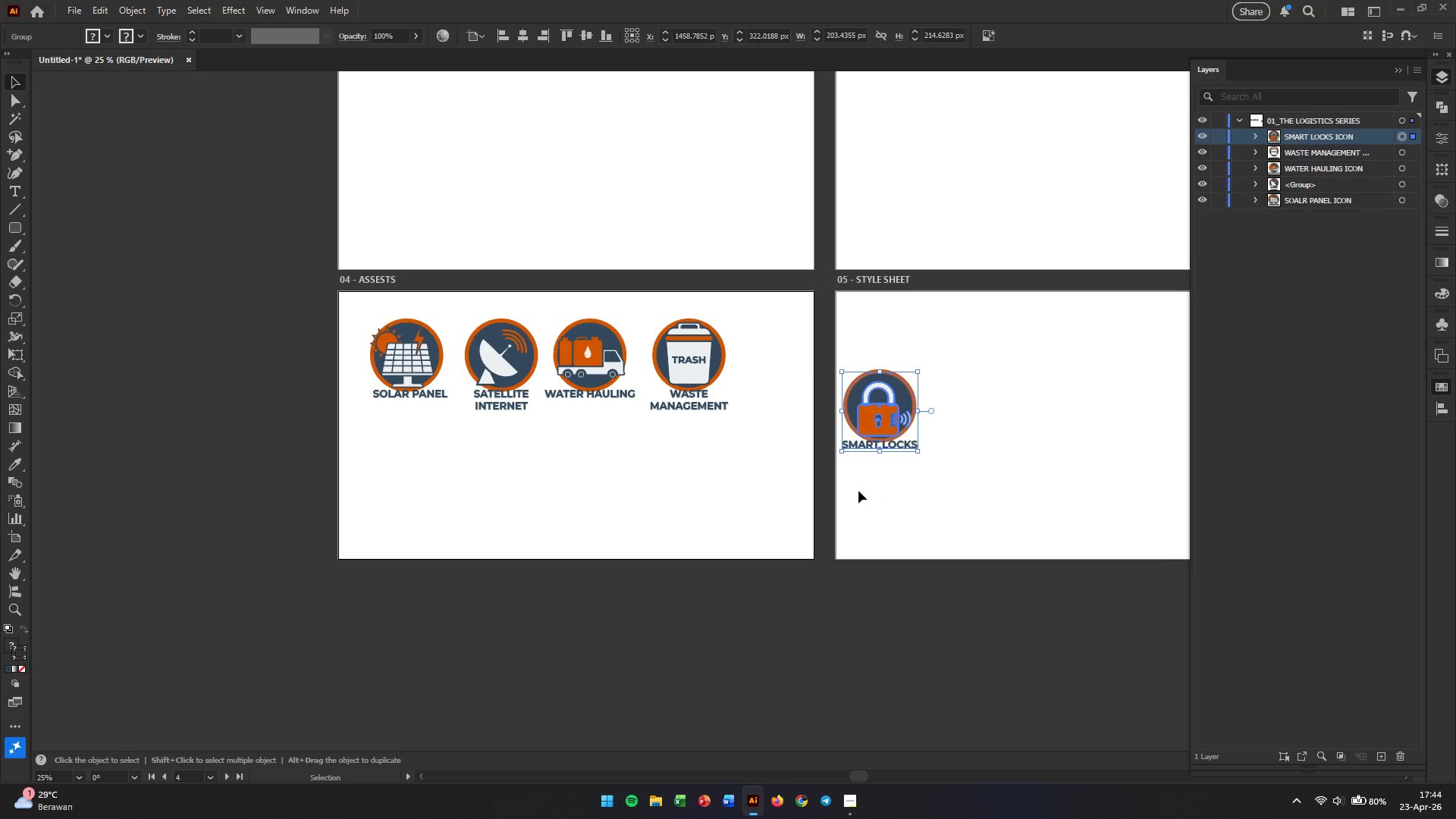 
left_click_drag(start_coordinate=[353, 311], to_coordinate=[444, 410])
 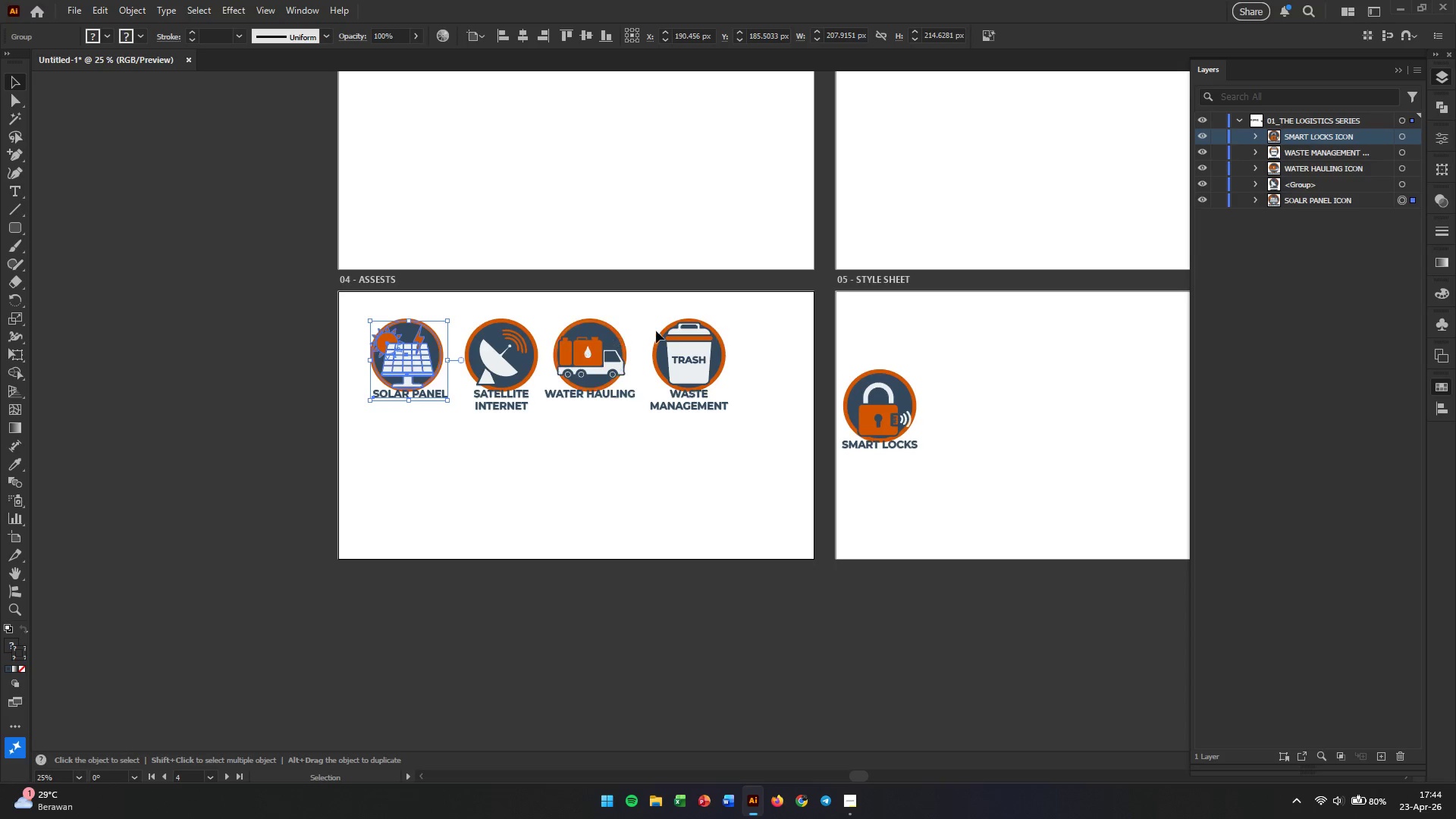 
left_click_drag(start_coordinate=[742, 307], to_coordinate=[648, 449])
 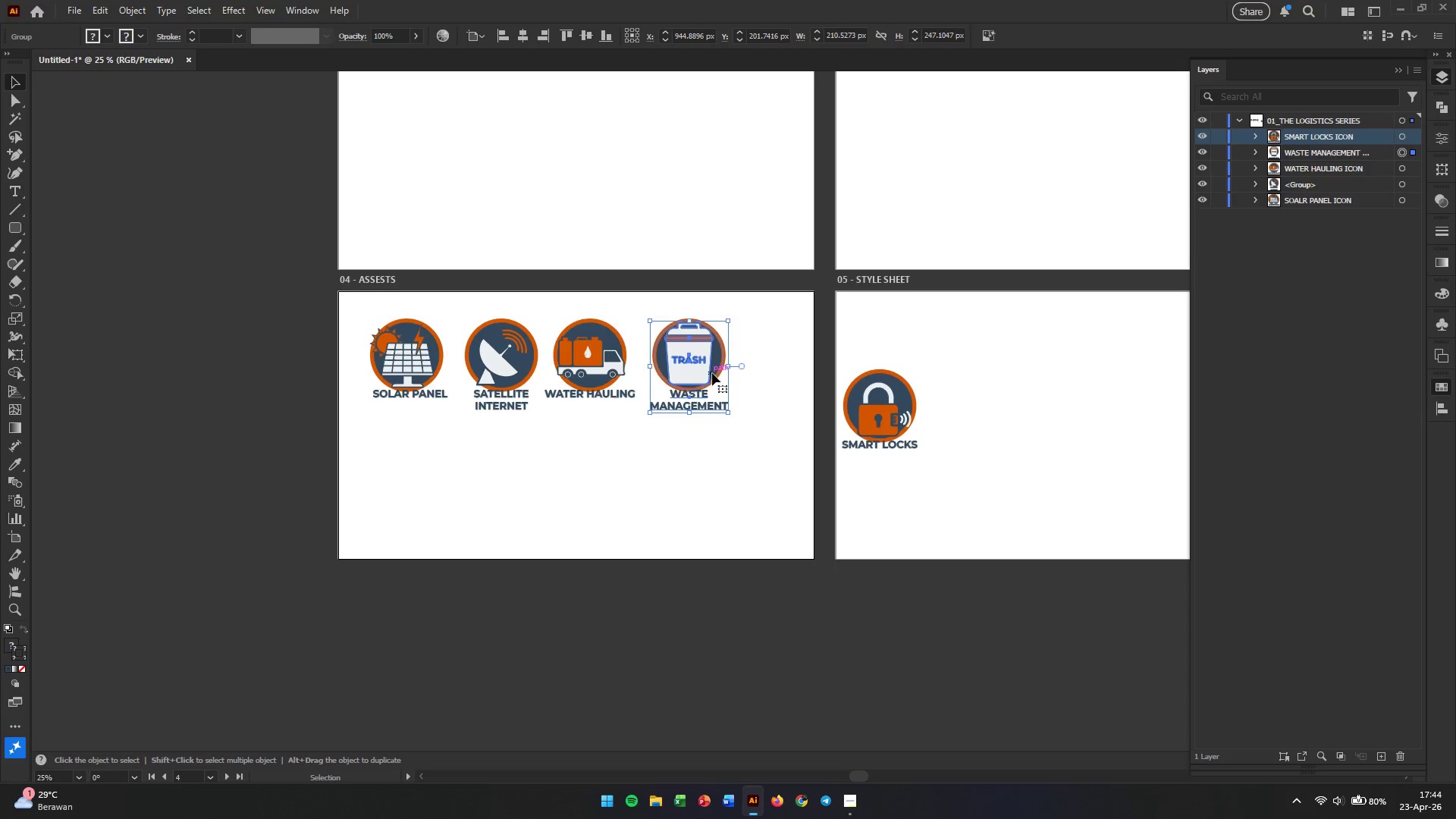 
left_click_drag(start_coordinate=[701, 372], to_coordinate=[490, 491])
 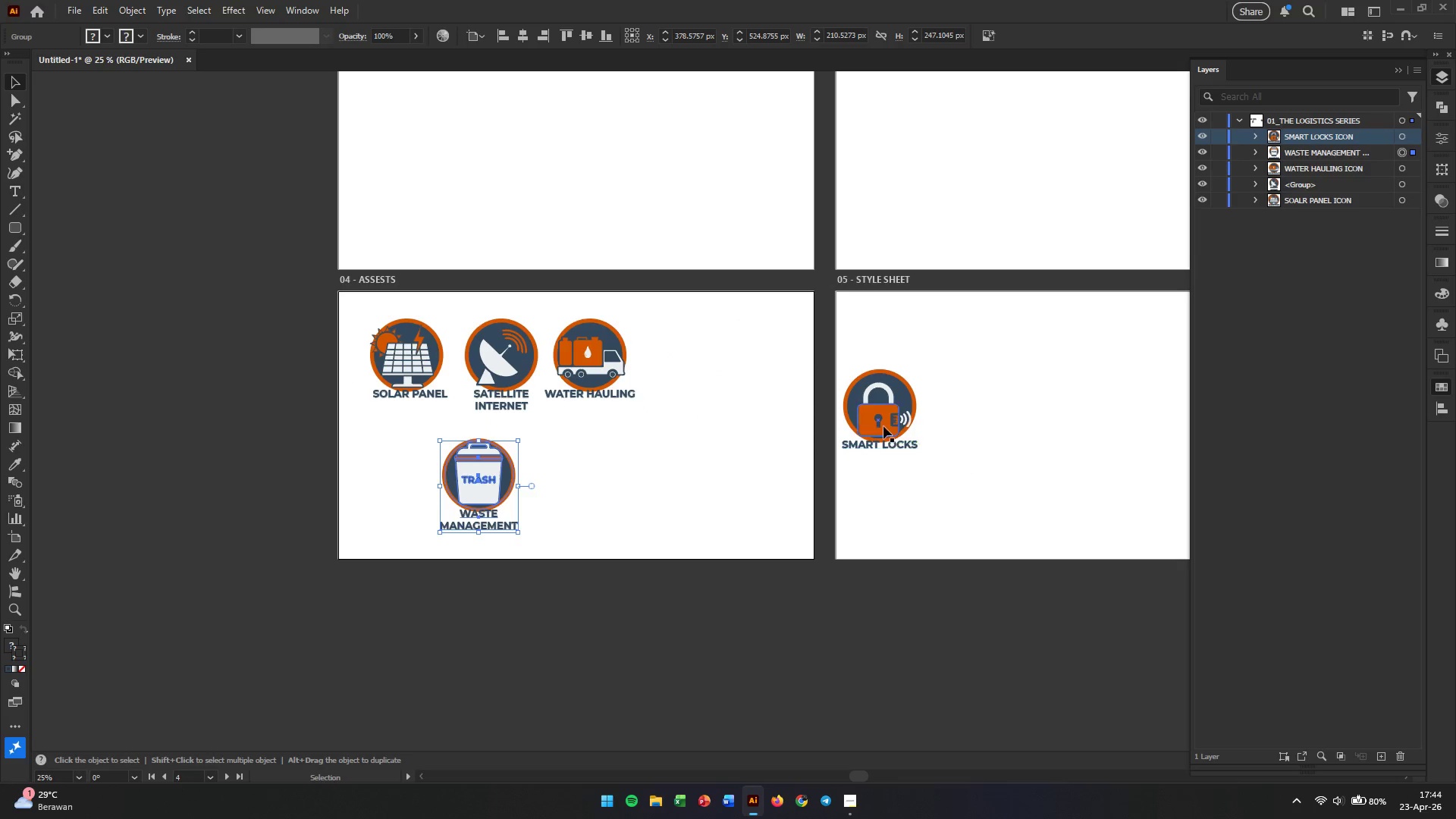 
left_click_drag(start_coordinate=[877, 415], to_coordinate=[603, 482])
 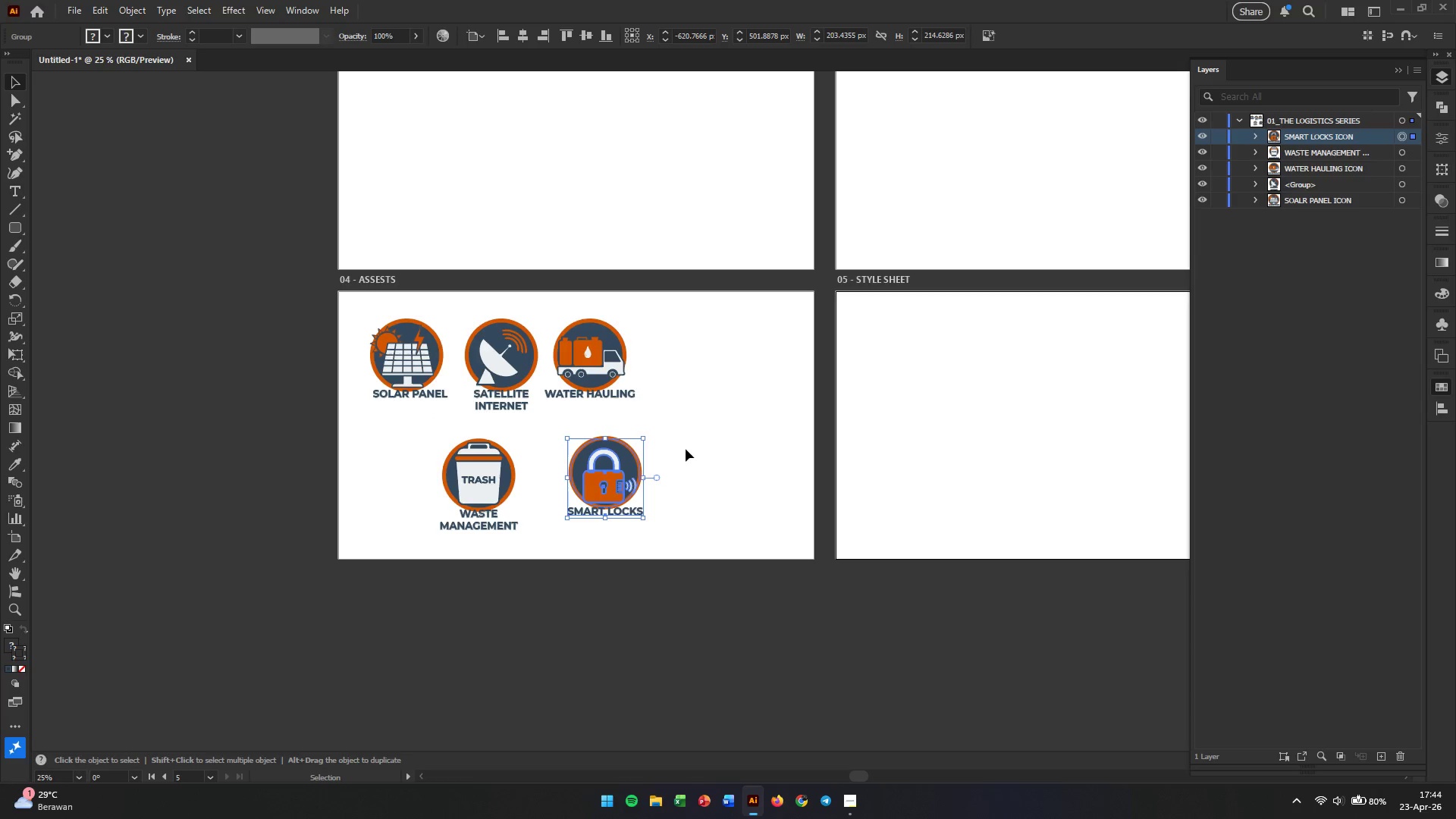 
hold_key(key=ShiftLeft, duration=0.45)
 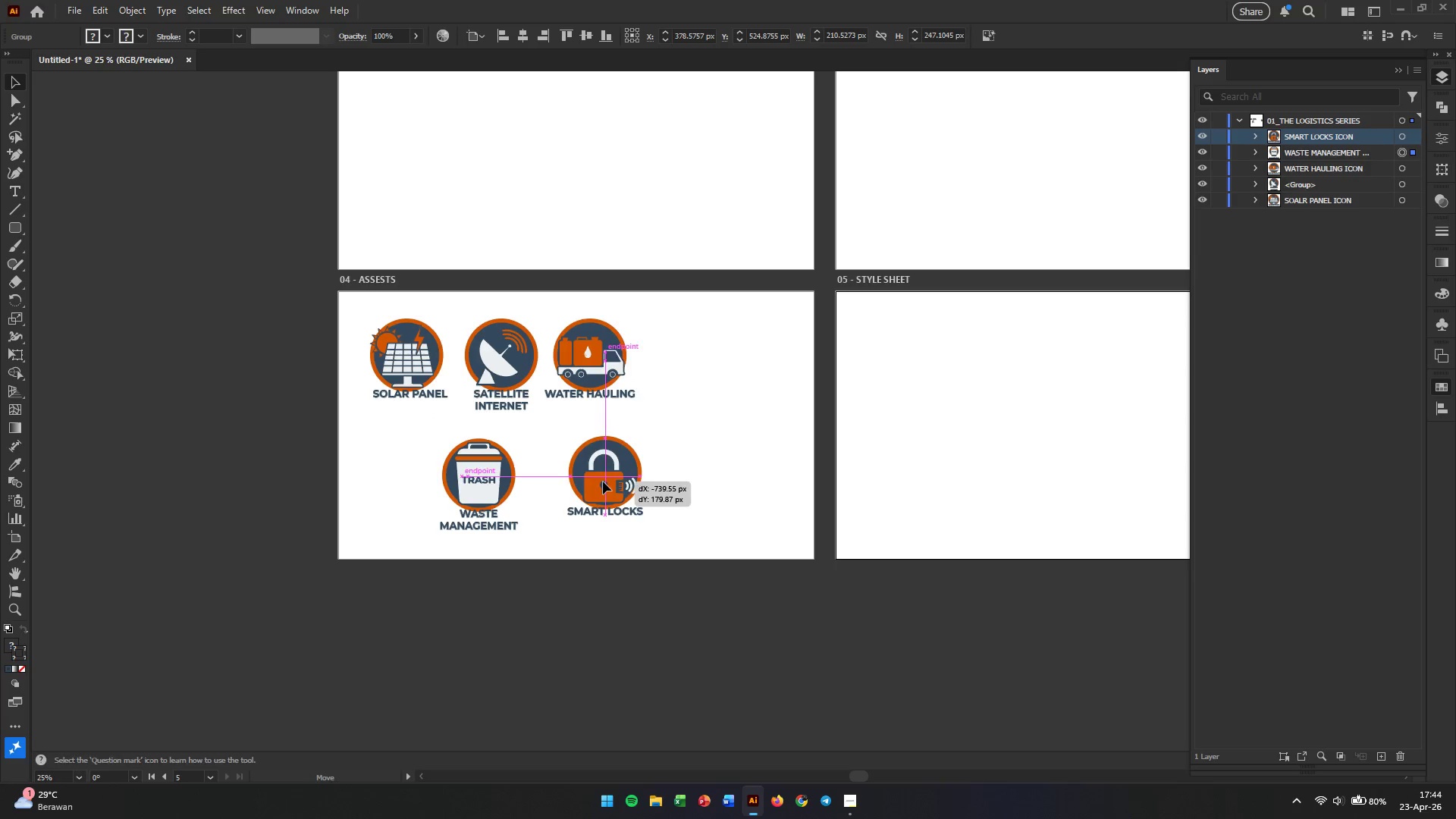 
left_click_drag(start_coordinate=[686, 449], to_coordinate=[472, 510])
 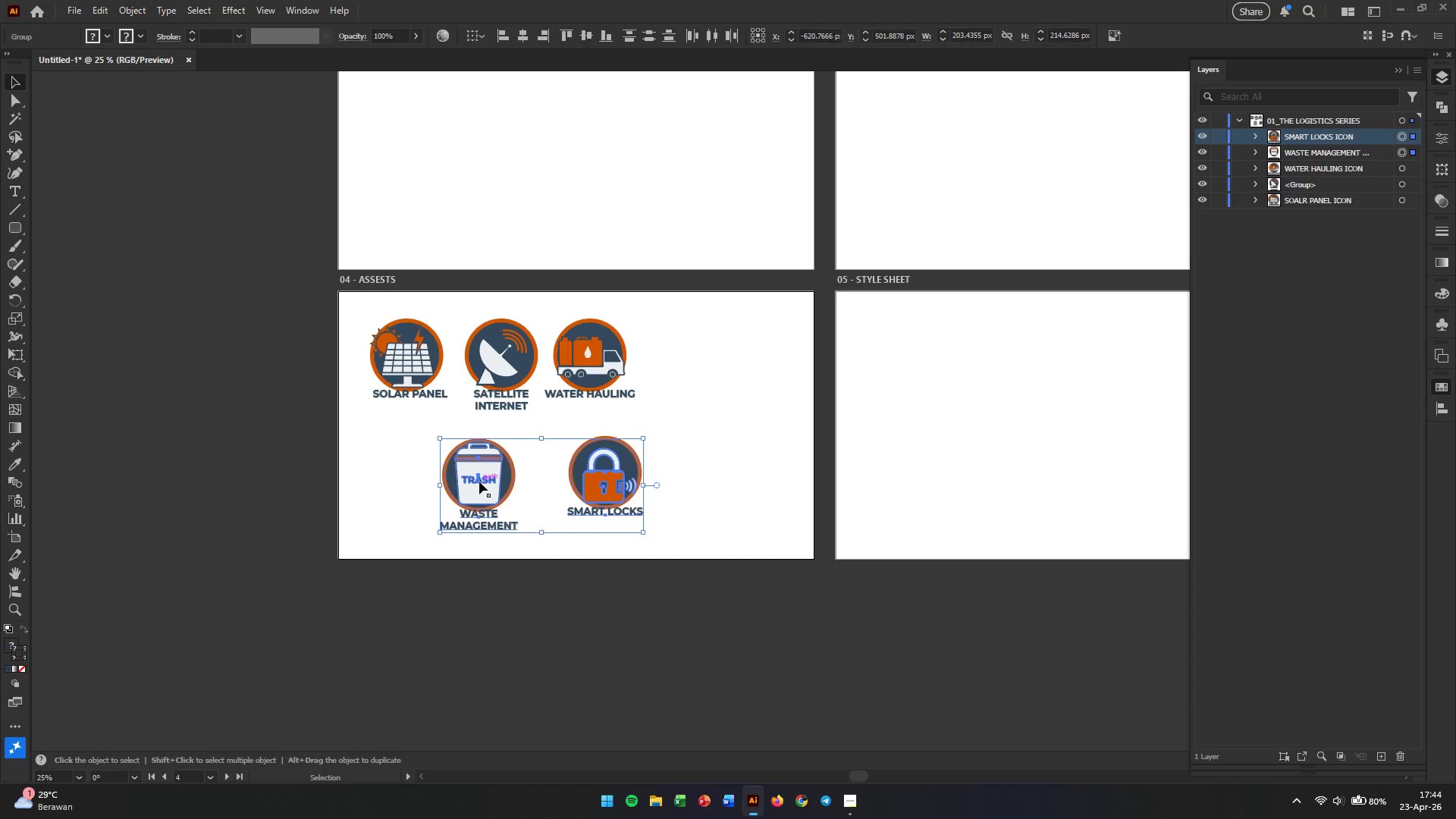 
left_click_drag(start_coordinate=[479, 482], to_coordinate=[495, 481])
 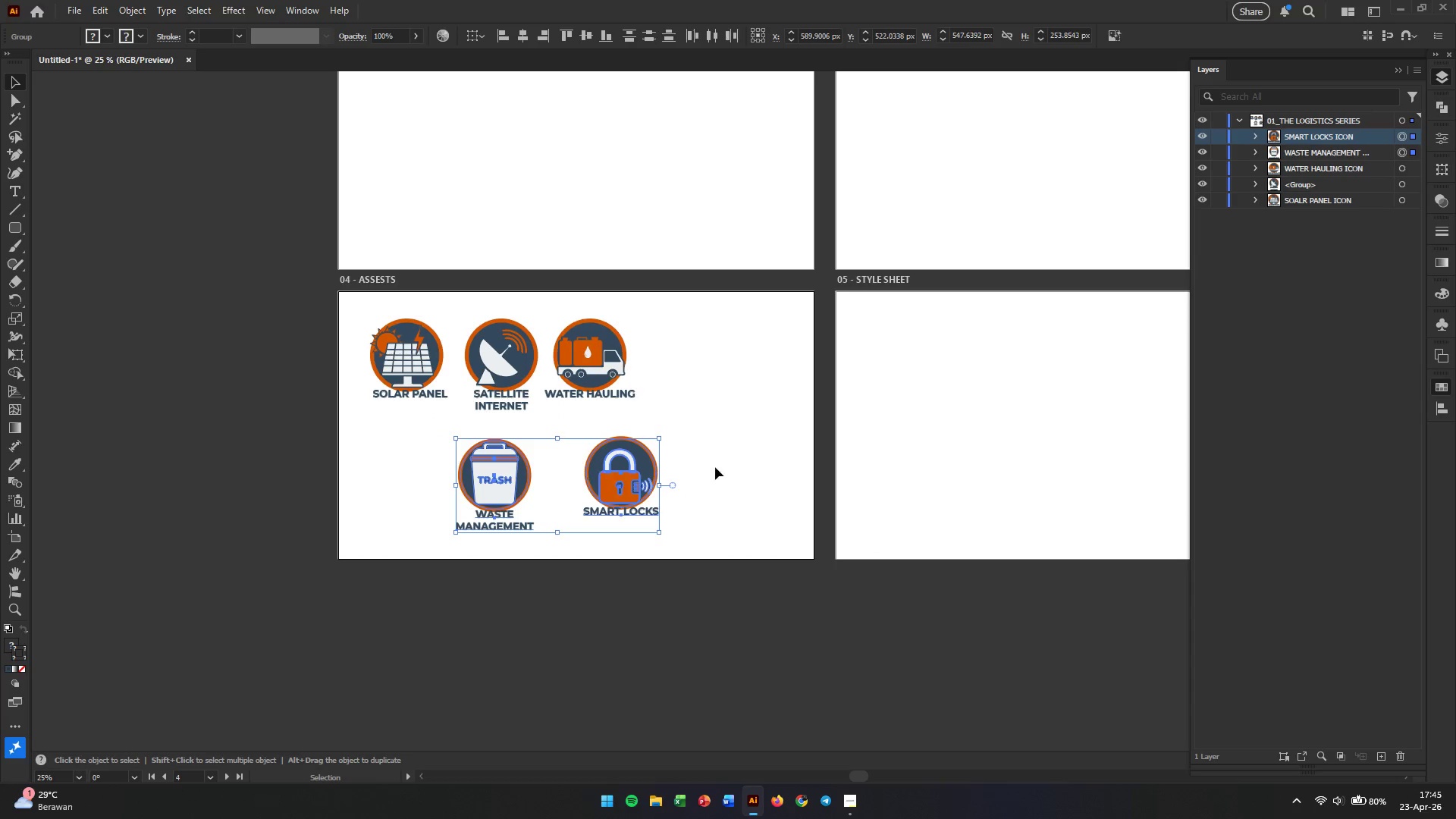 
left_click([715, 466])
 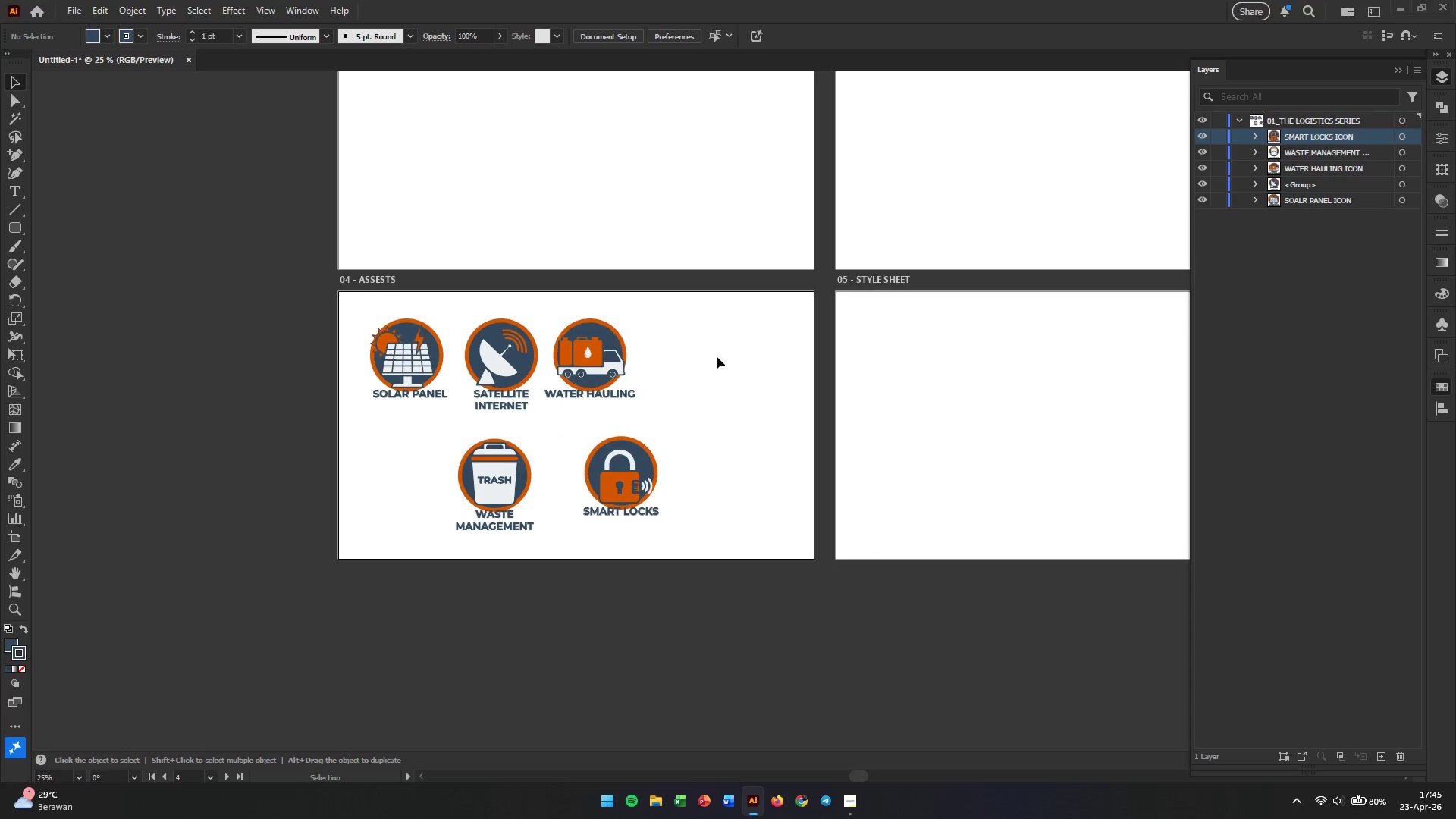 
left_click_drag(start_coordinate=[714, 340], to_coordinate=[590, 359])
 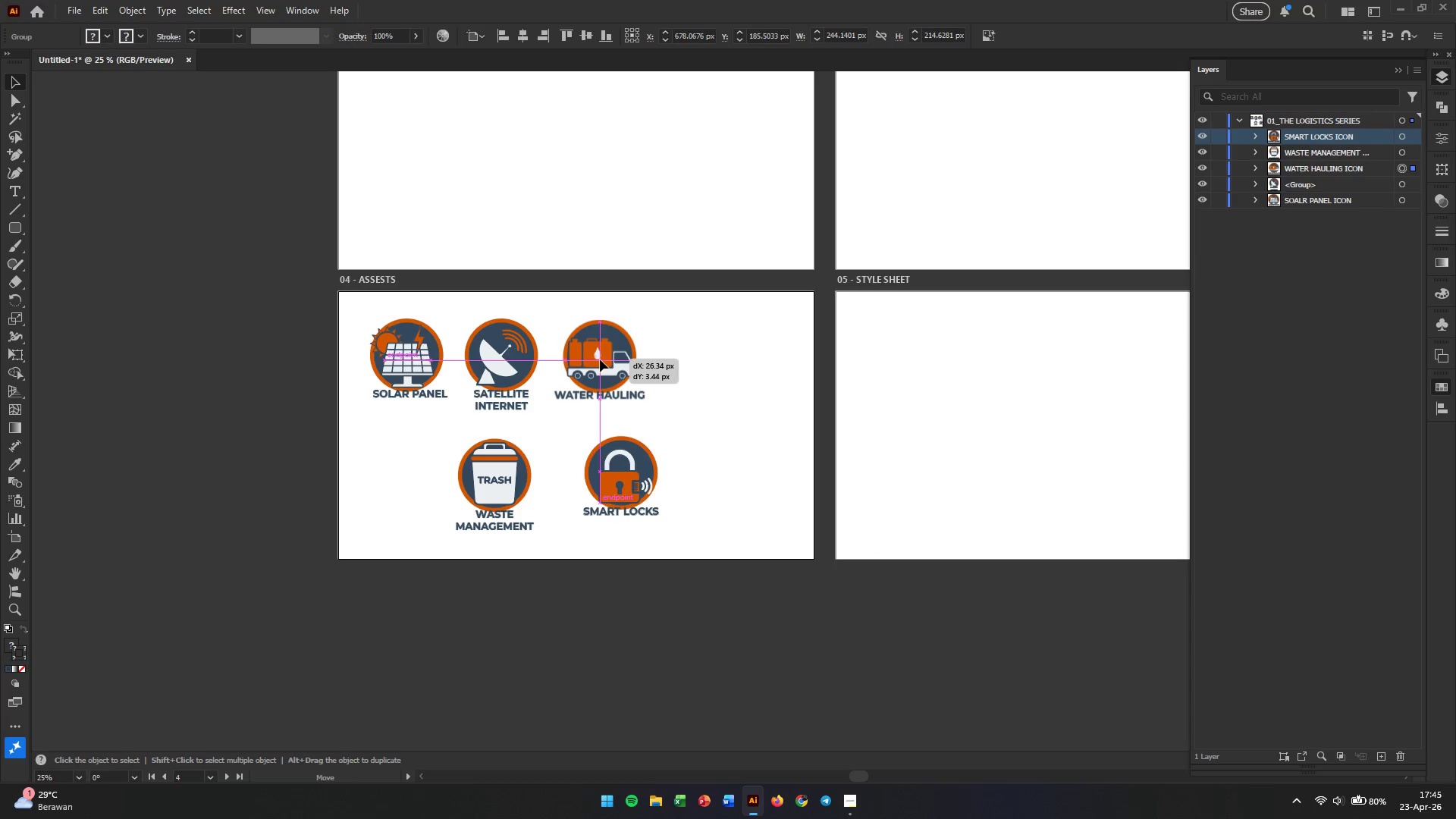 
hold_key(key=ShiftLeft, duration=5.33)
 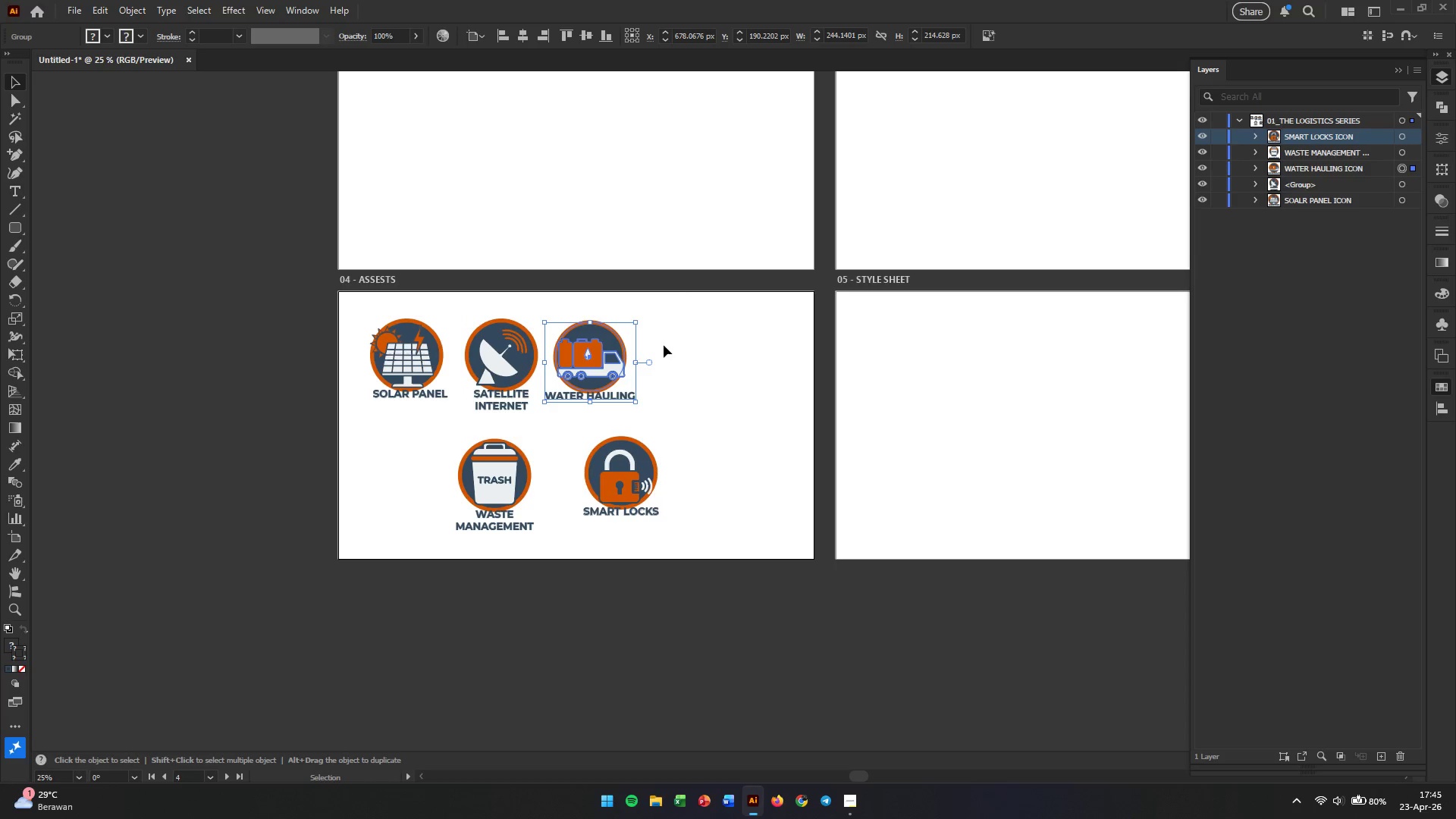 
hold_key(key=AltLeft, duration=0.36)
scroll: coordinate [618, 365], scroll_direction: up, amount: 2.0
 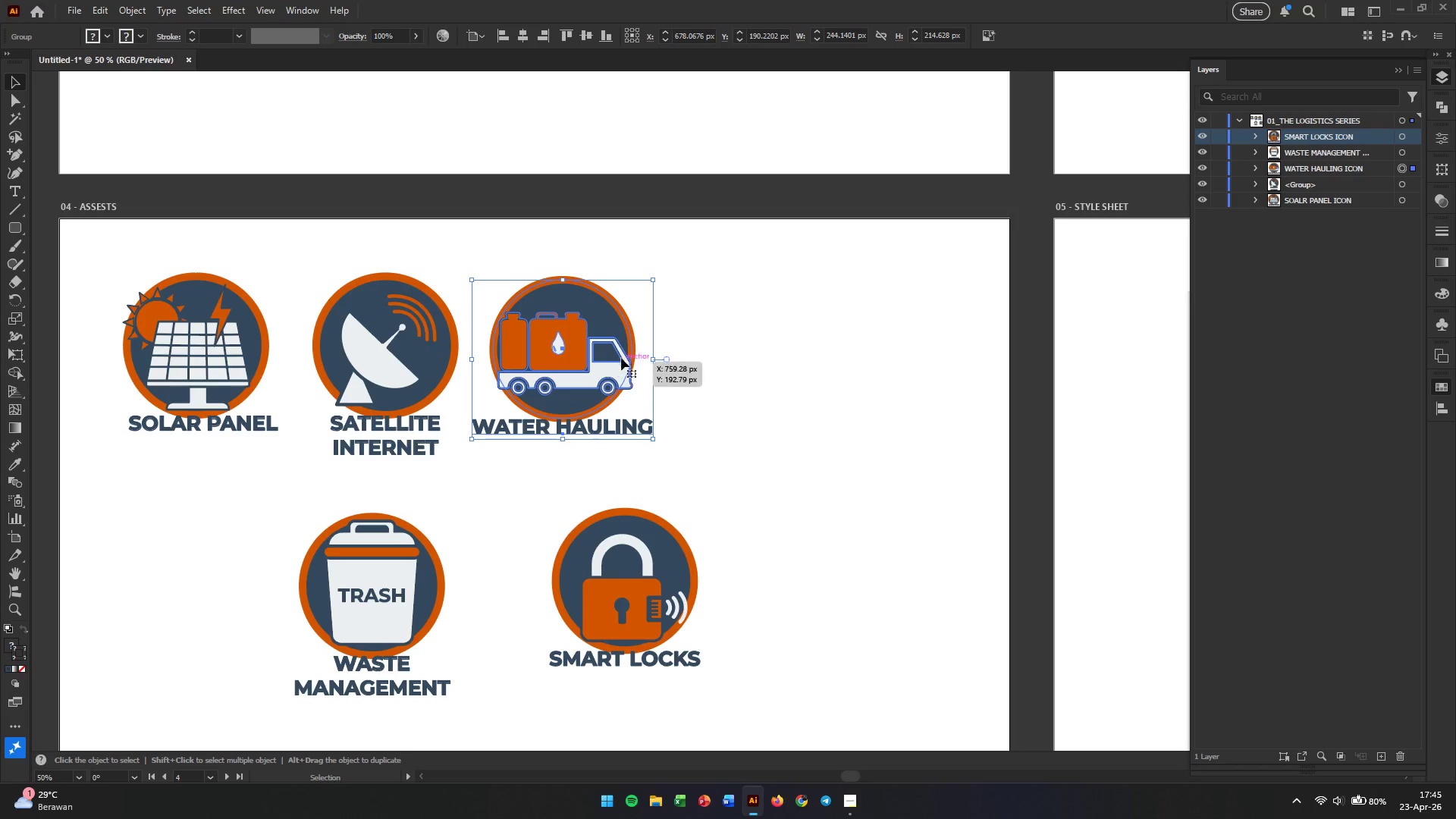 
left_click([690, 306])
 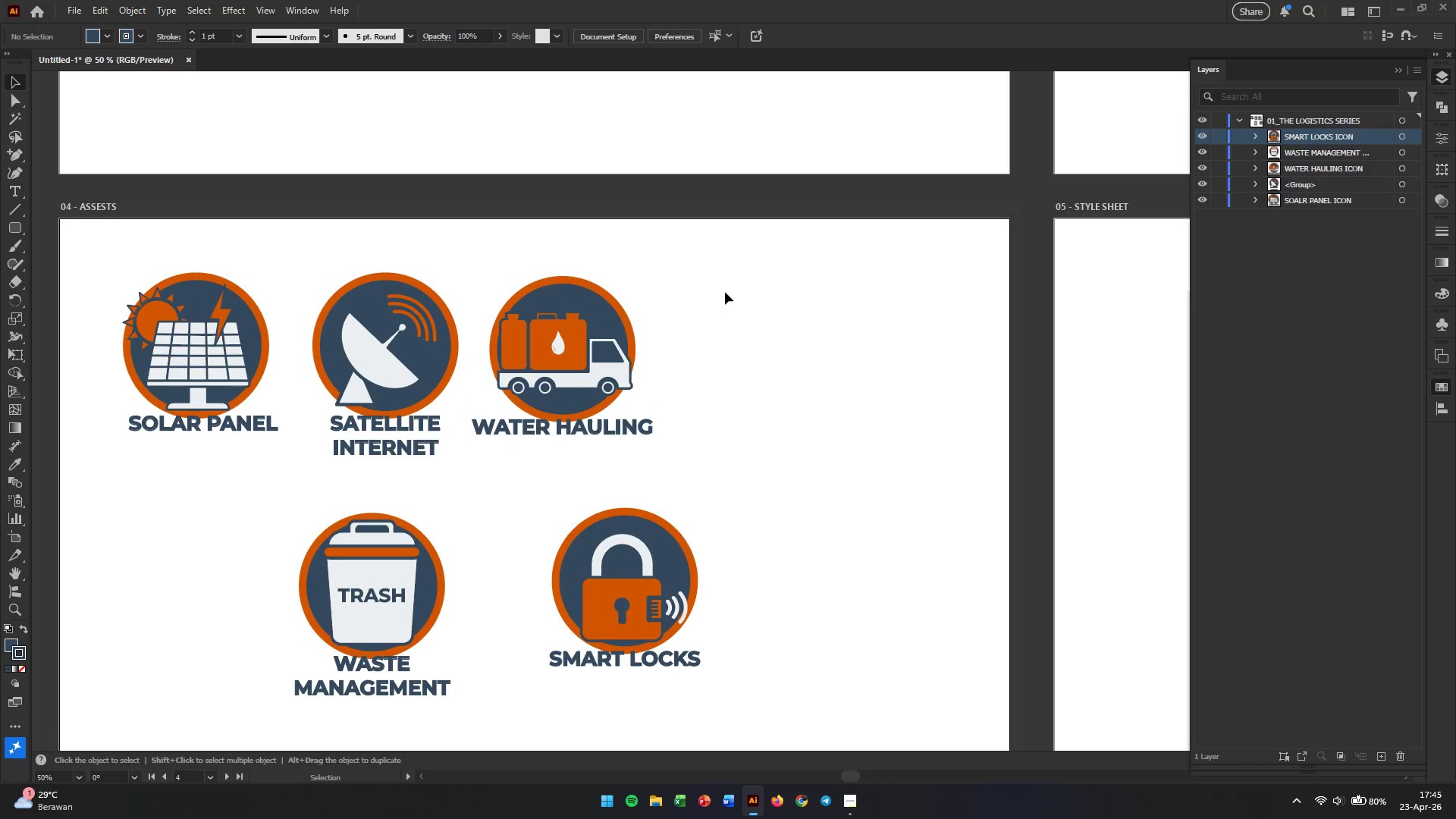 
left_click_drag(start_coordinate=[726, 290], to_coordinate=[65, 414])
 